 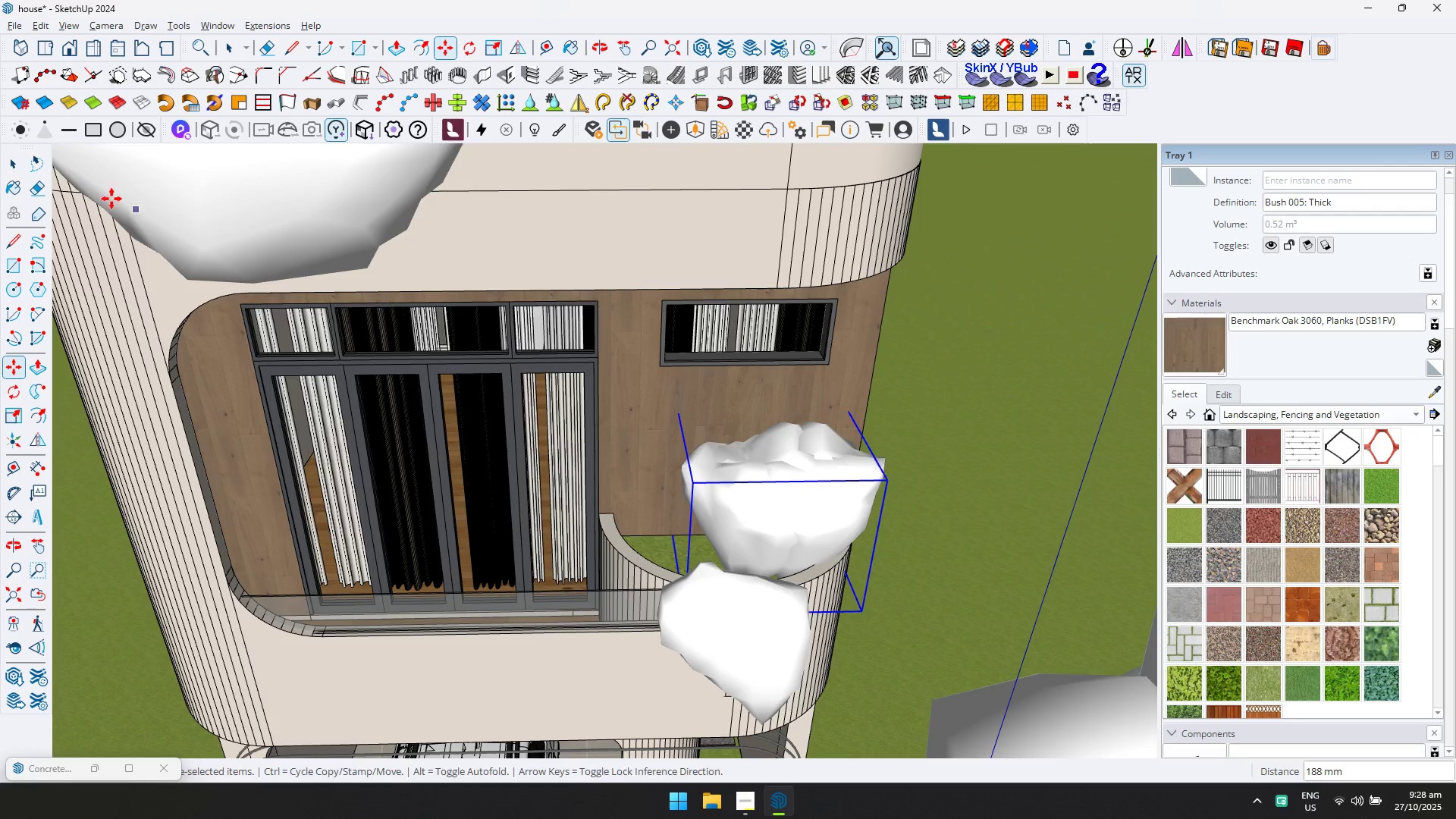 
left_click([11, 162])
 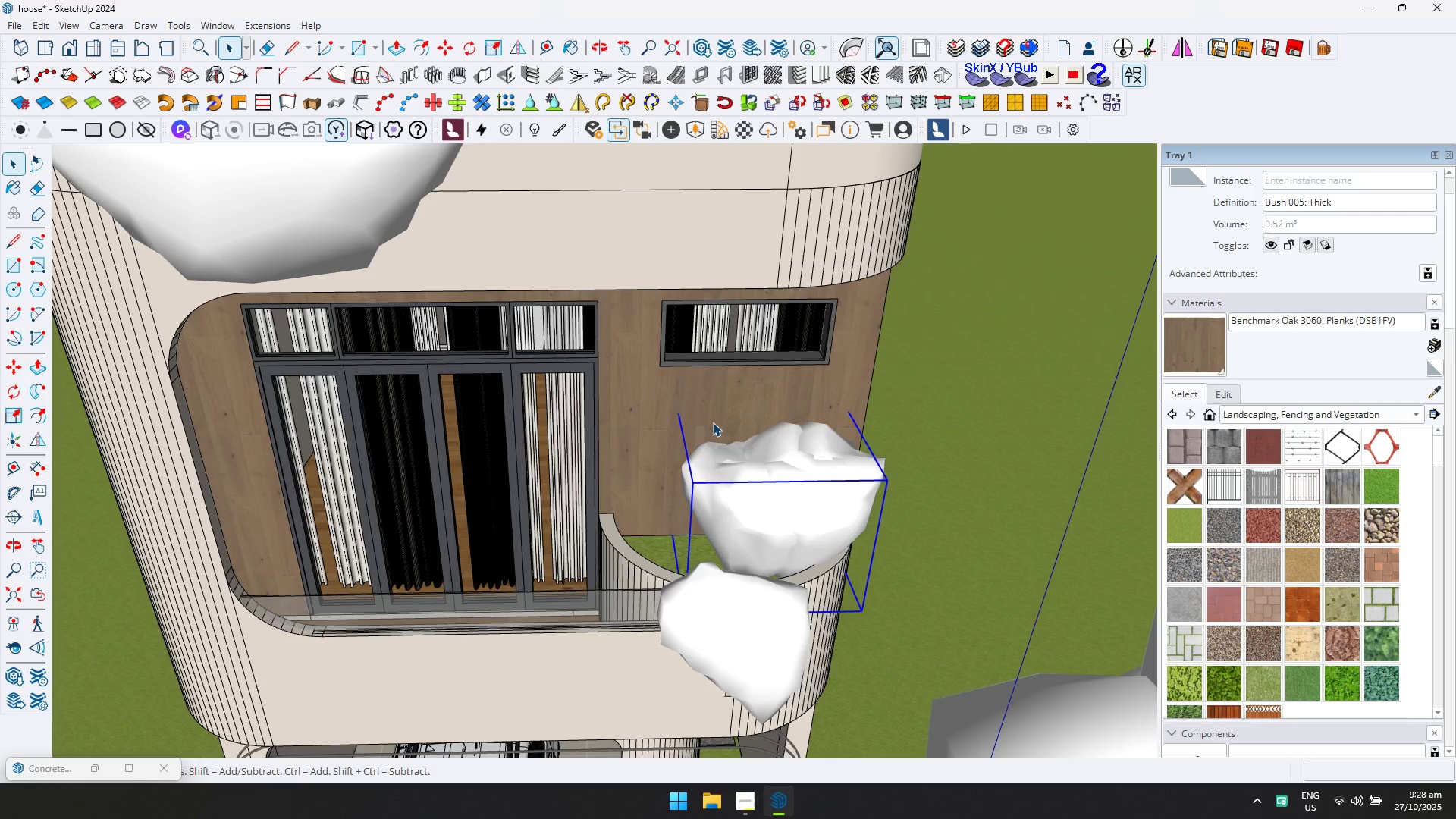 
hold_key(key=ControlLeft, duration=0.96)
left_click([871, 488])
 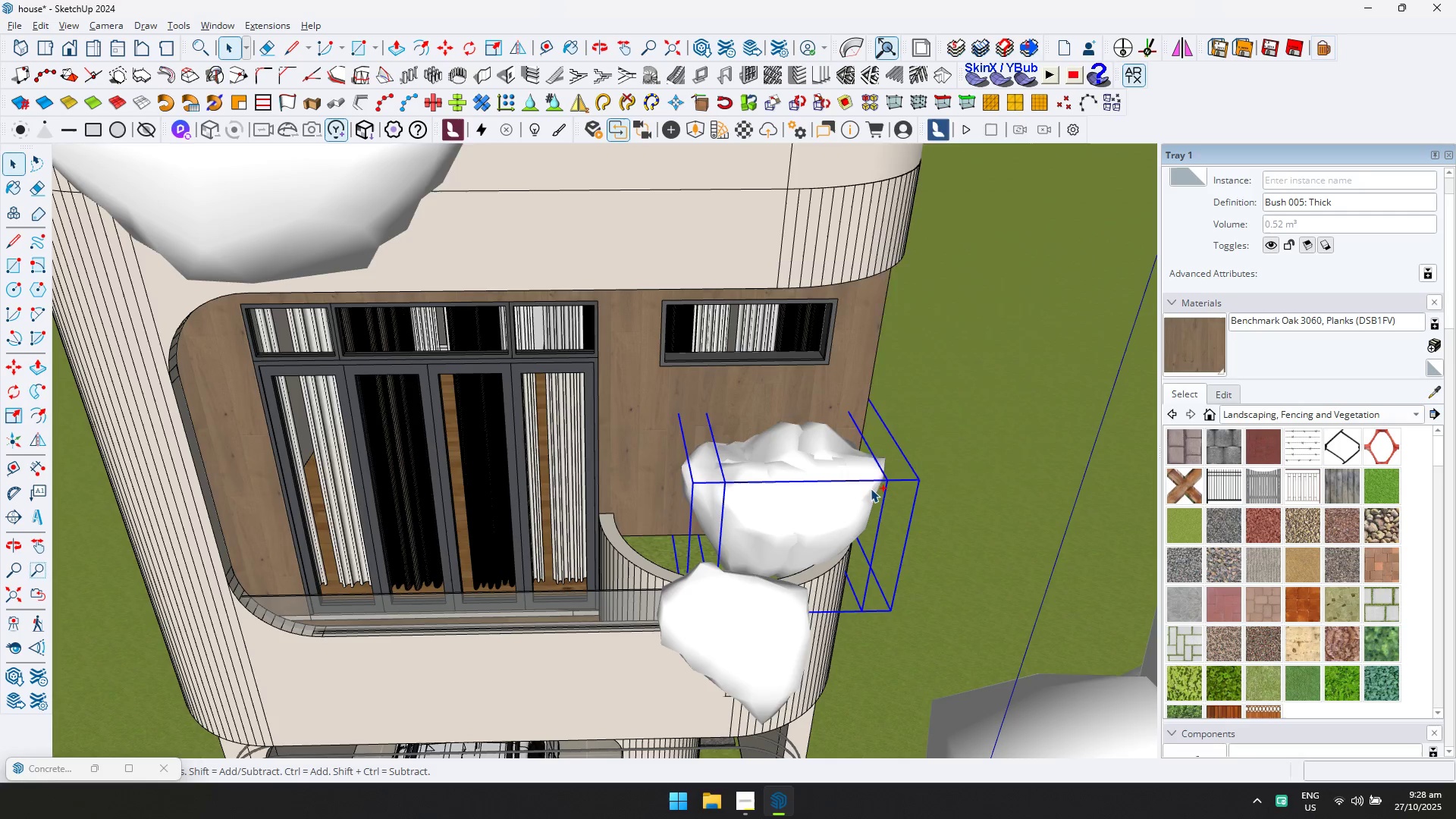 
right_click([871, 488])
 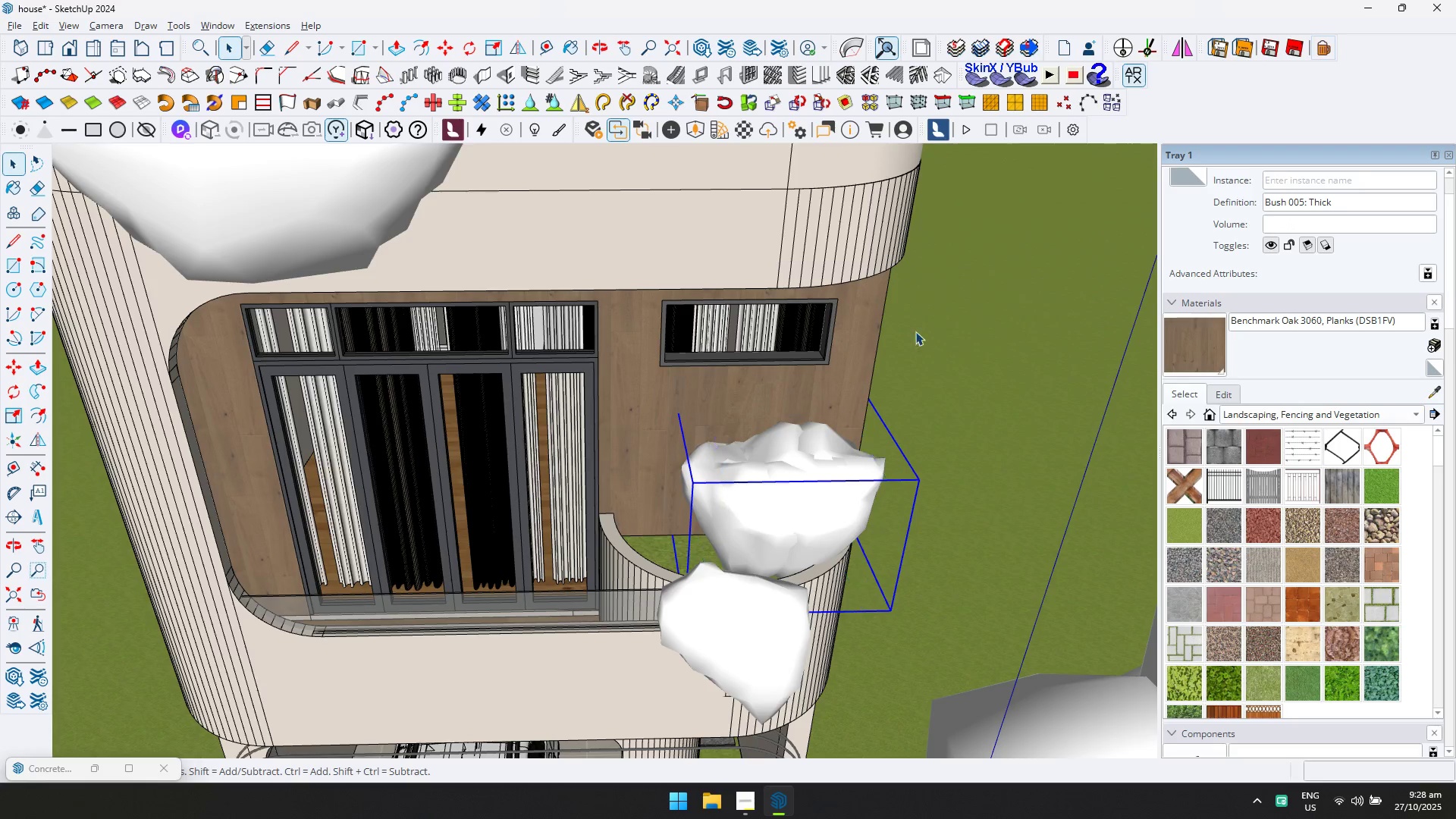 
double_click([745, 507])
 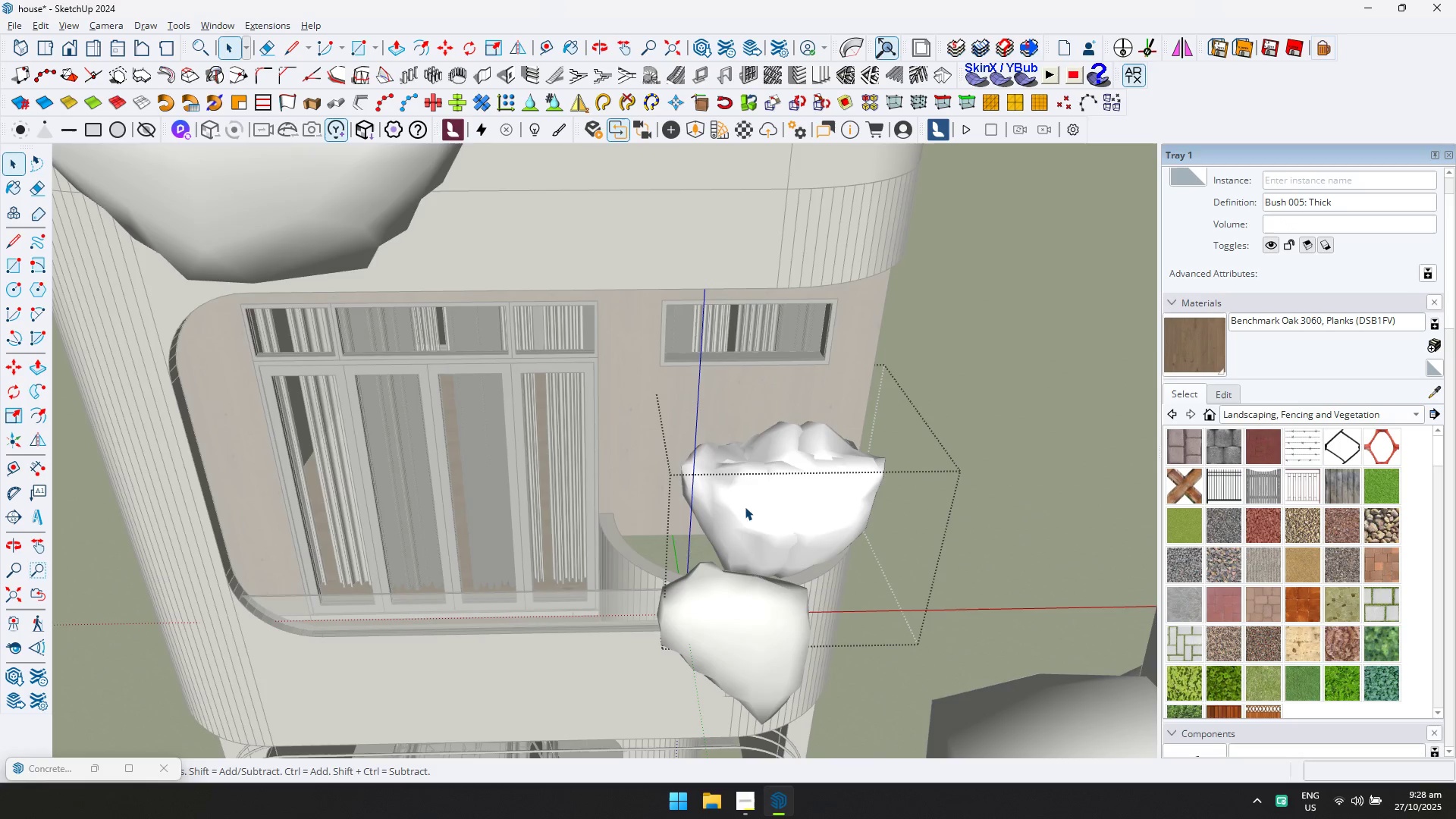 
triple_click([745, 507])
 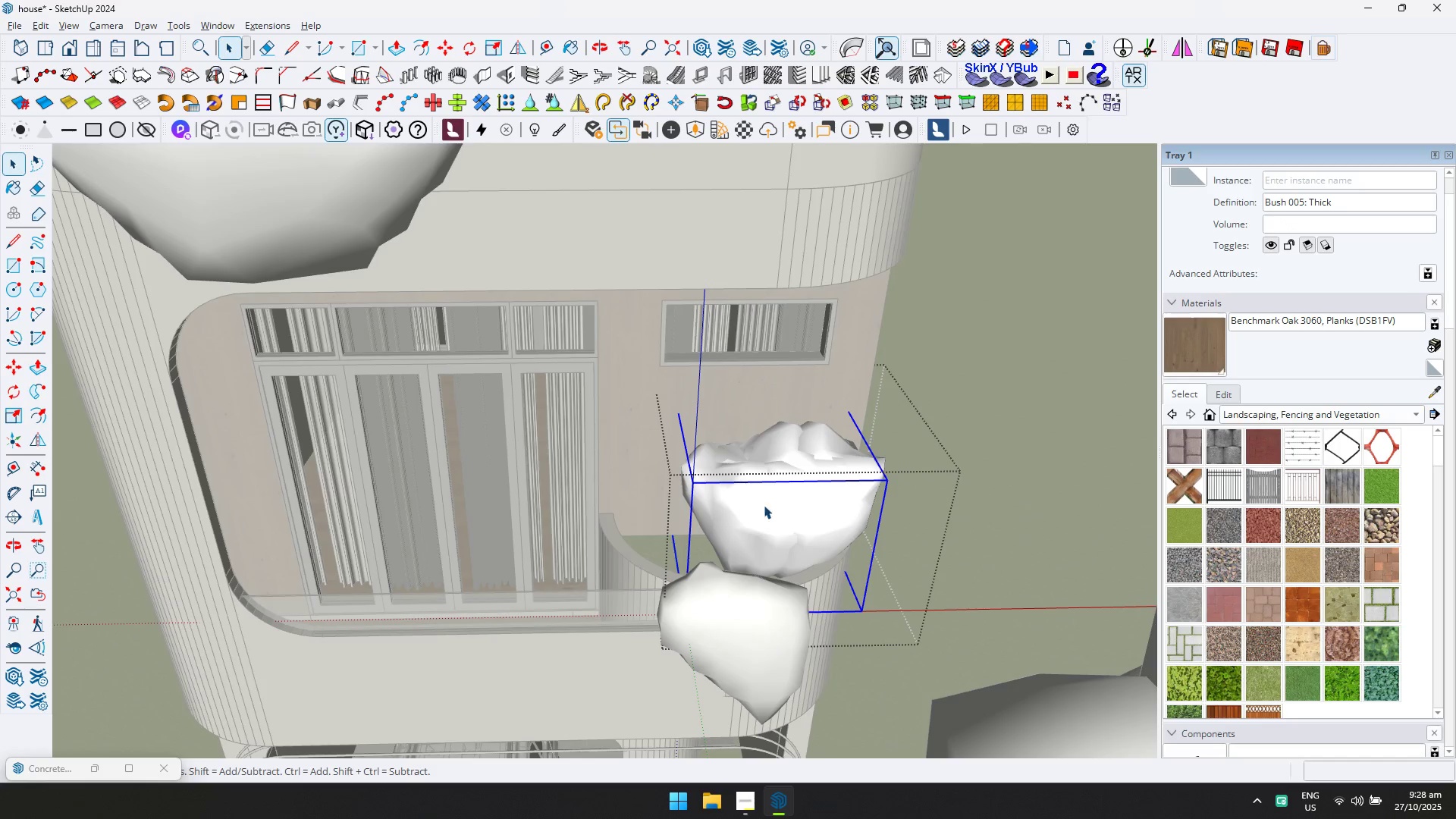 
key(M)
 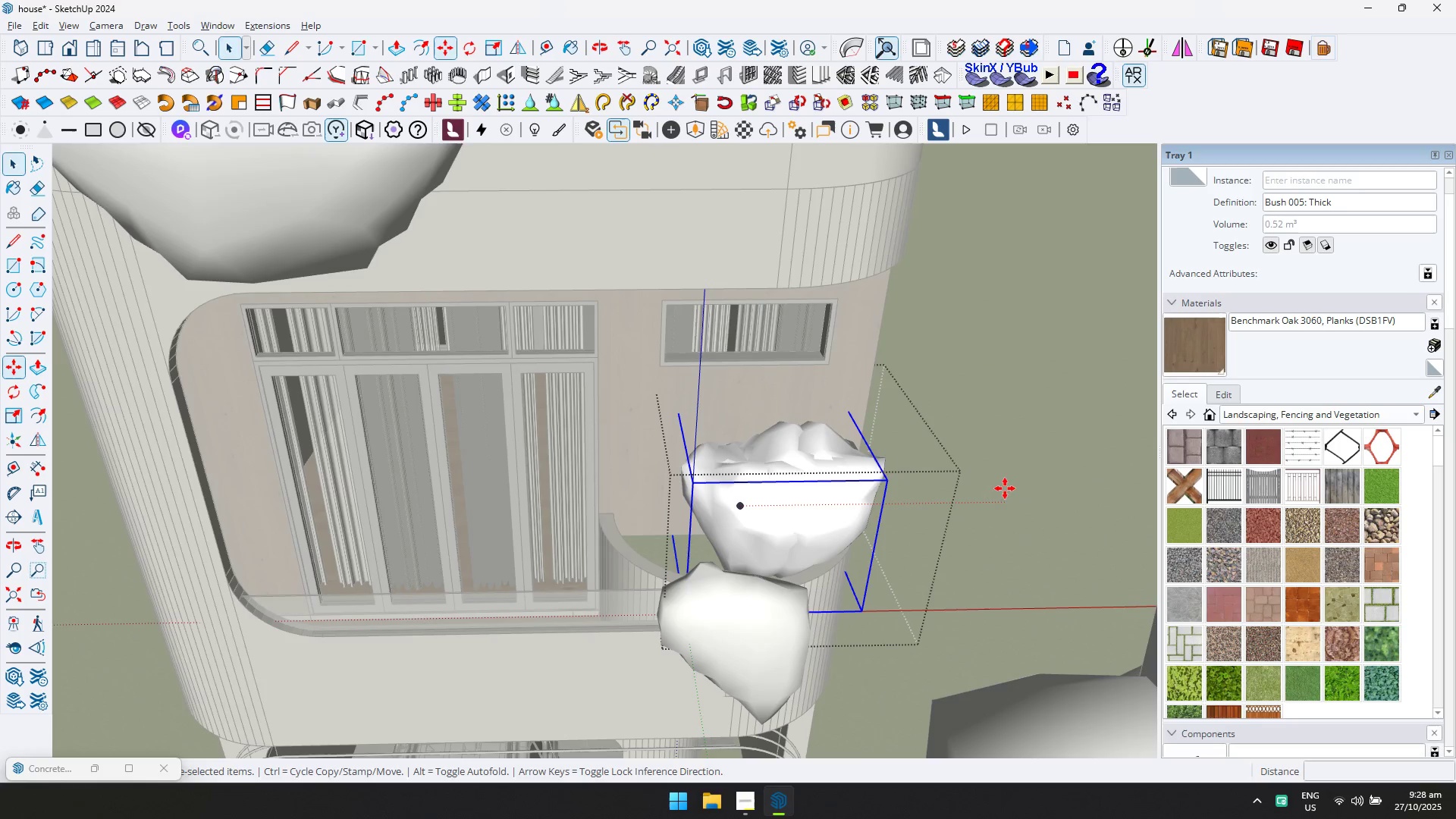 
key(Control+ControlLeft)
 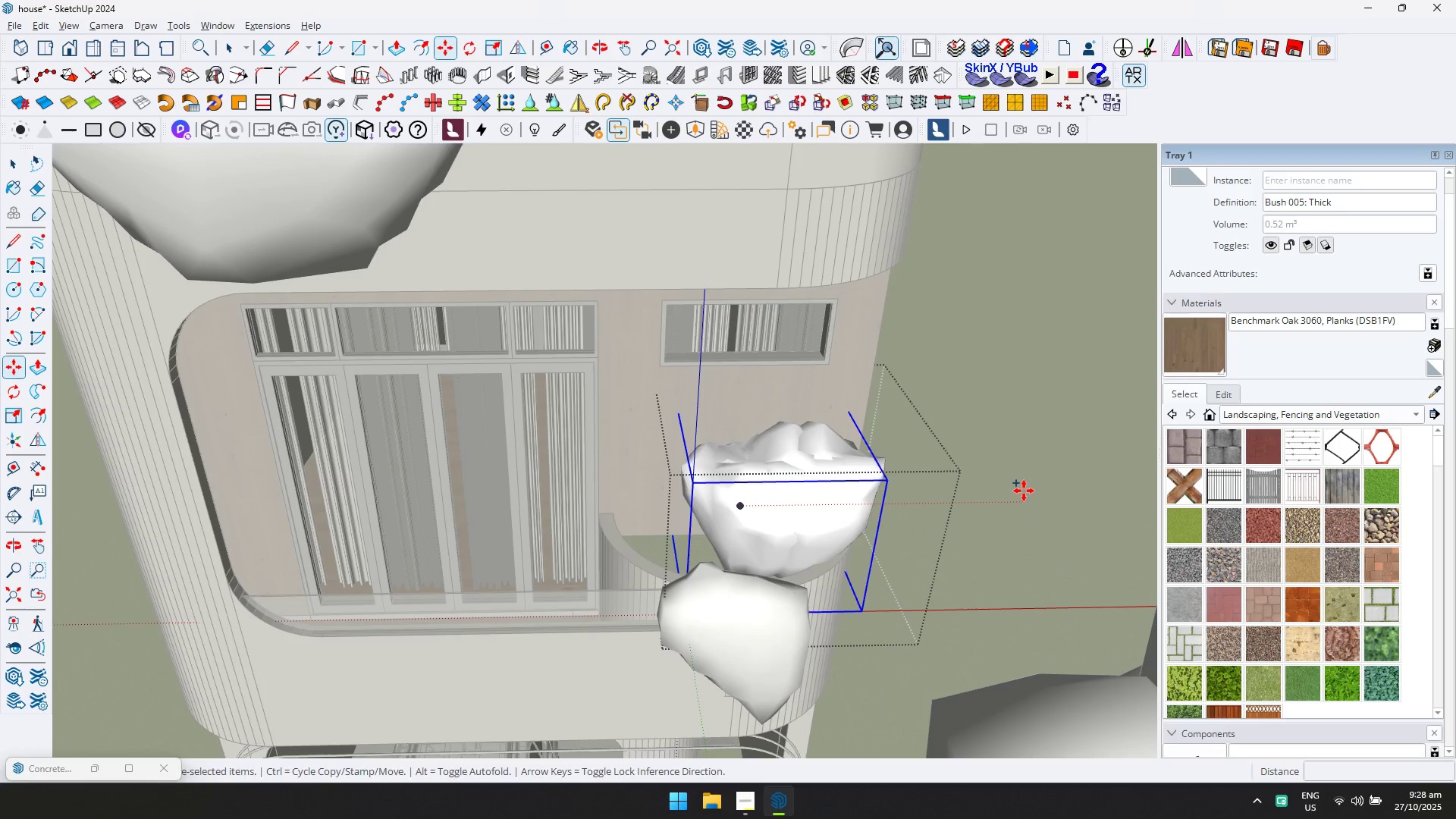 
left_click([1024, 491])
 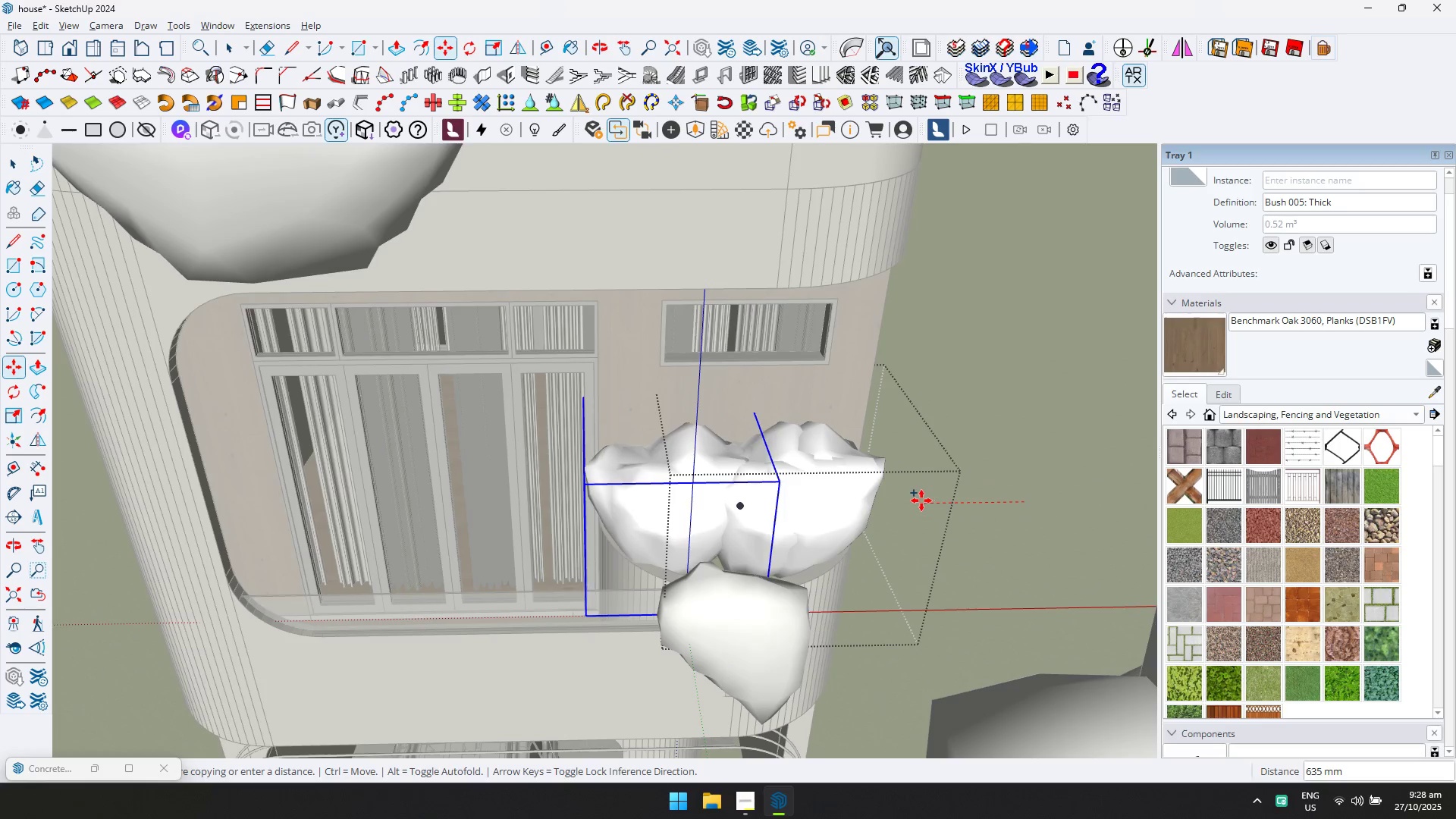 
left_click([921, 500])
 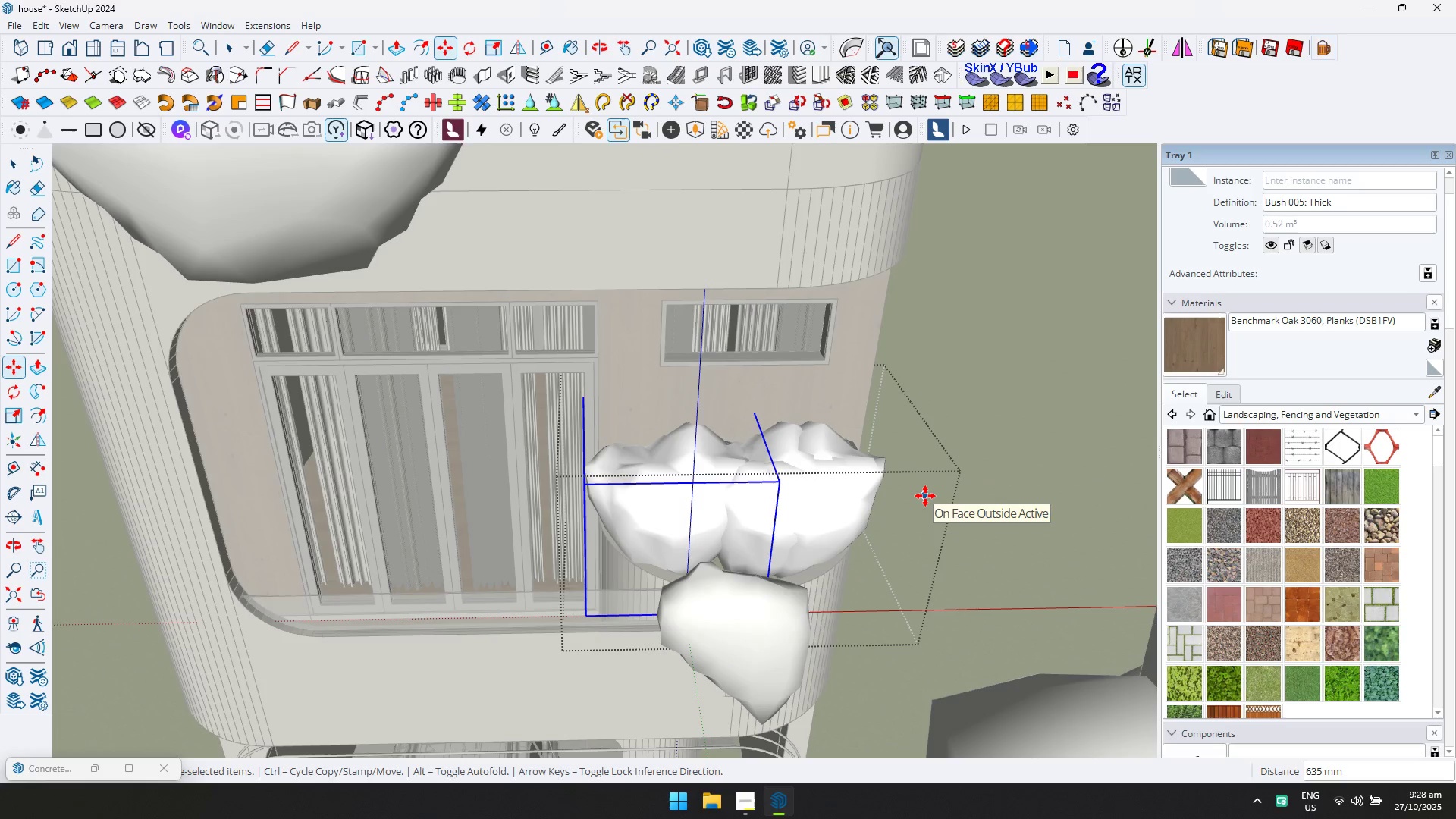 
key(Slash)
 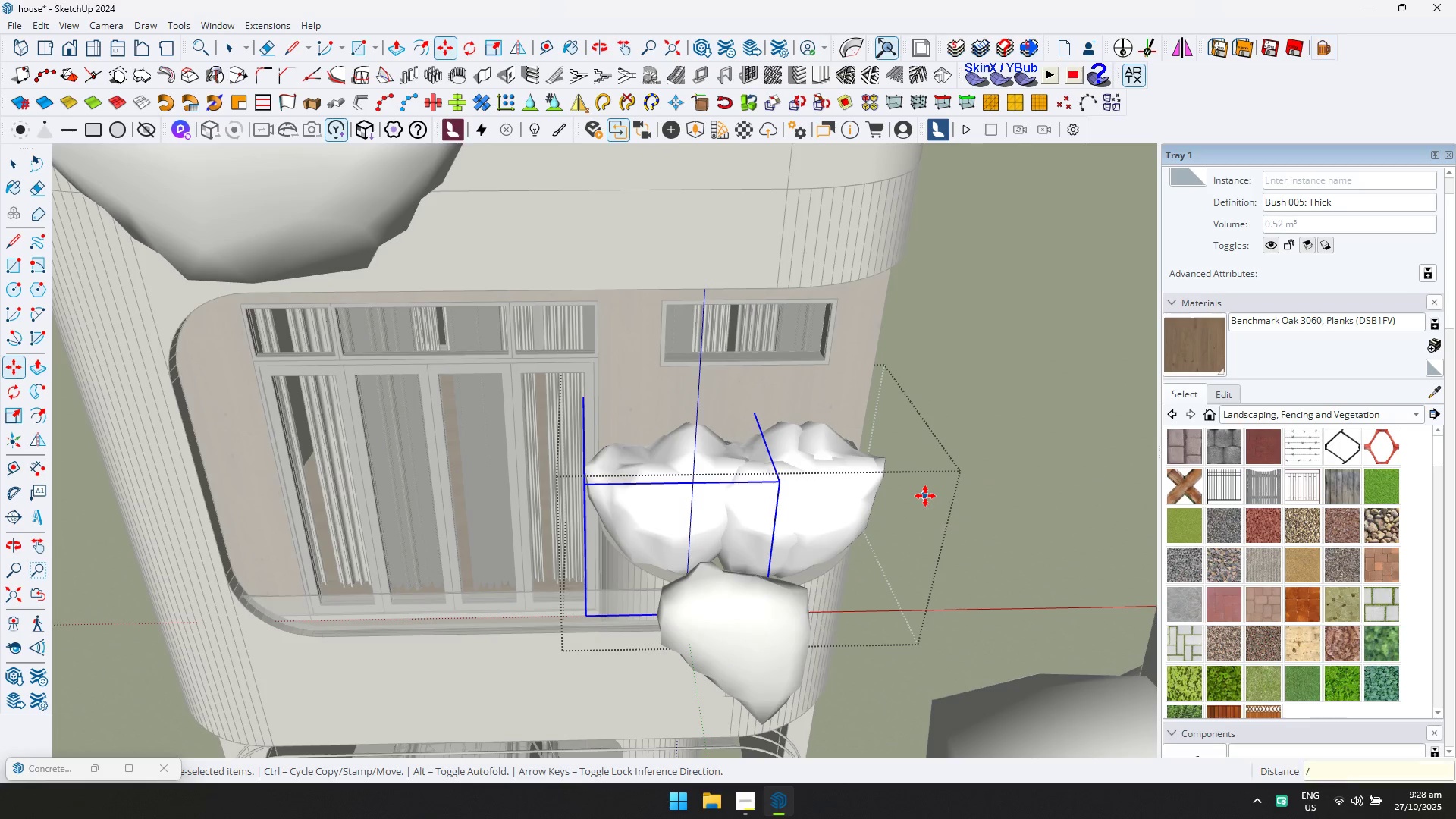 
key(F2)
 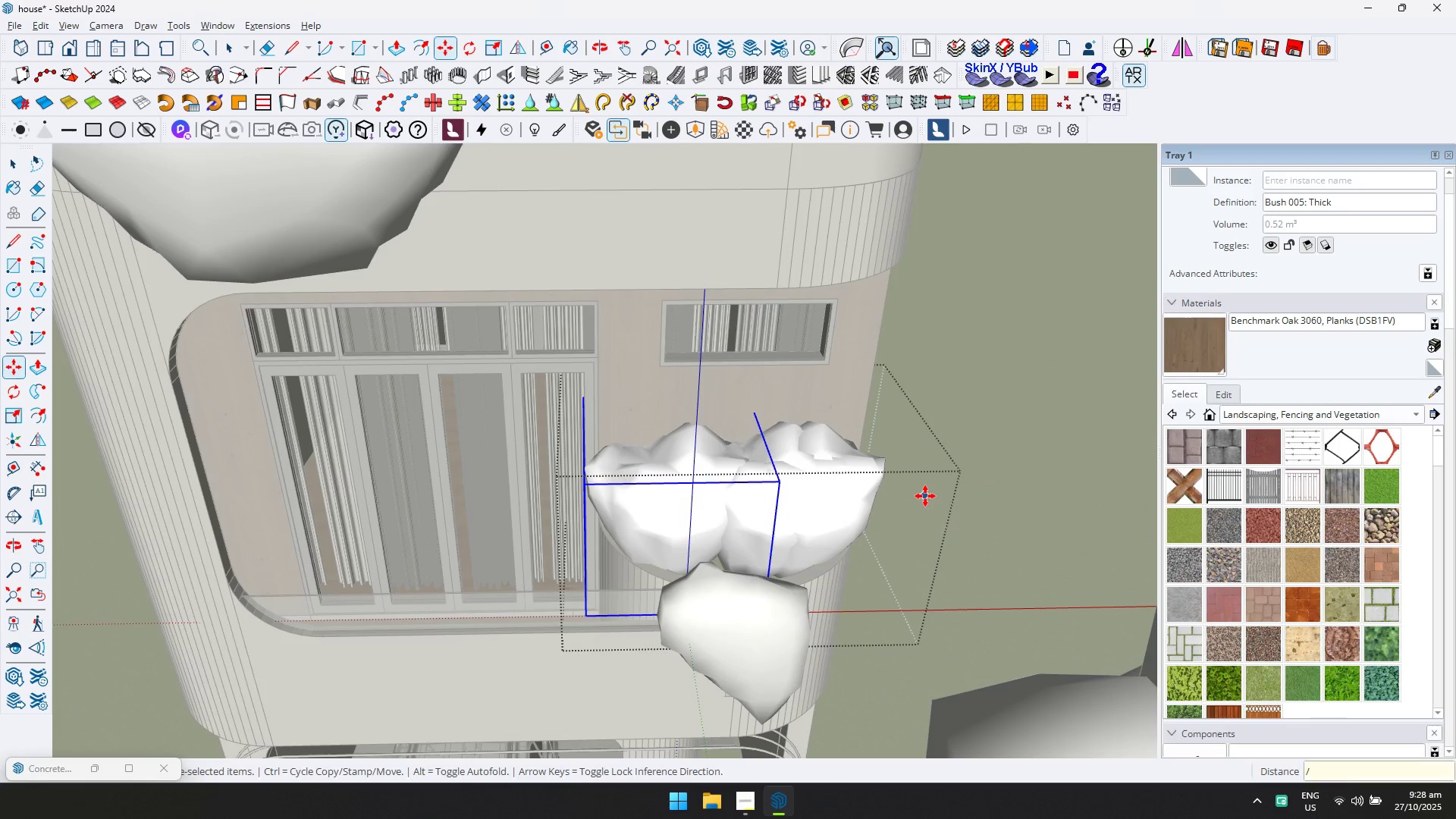 
key(2)
 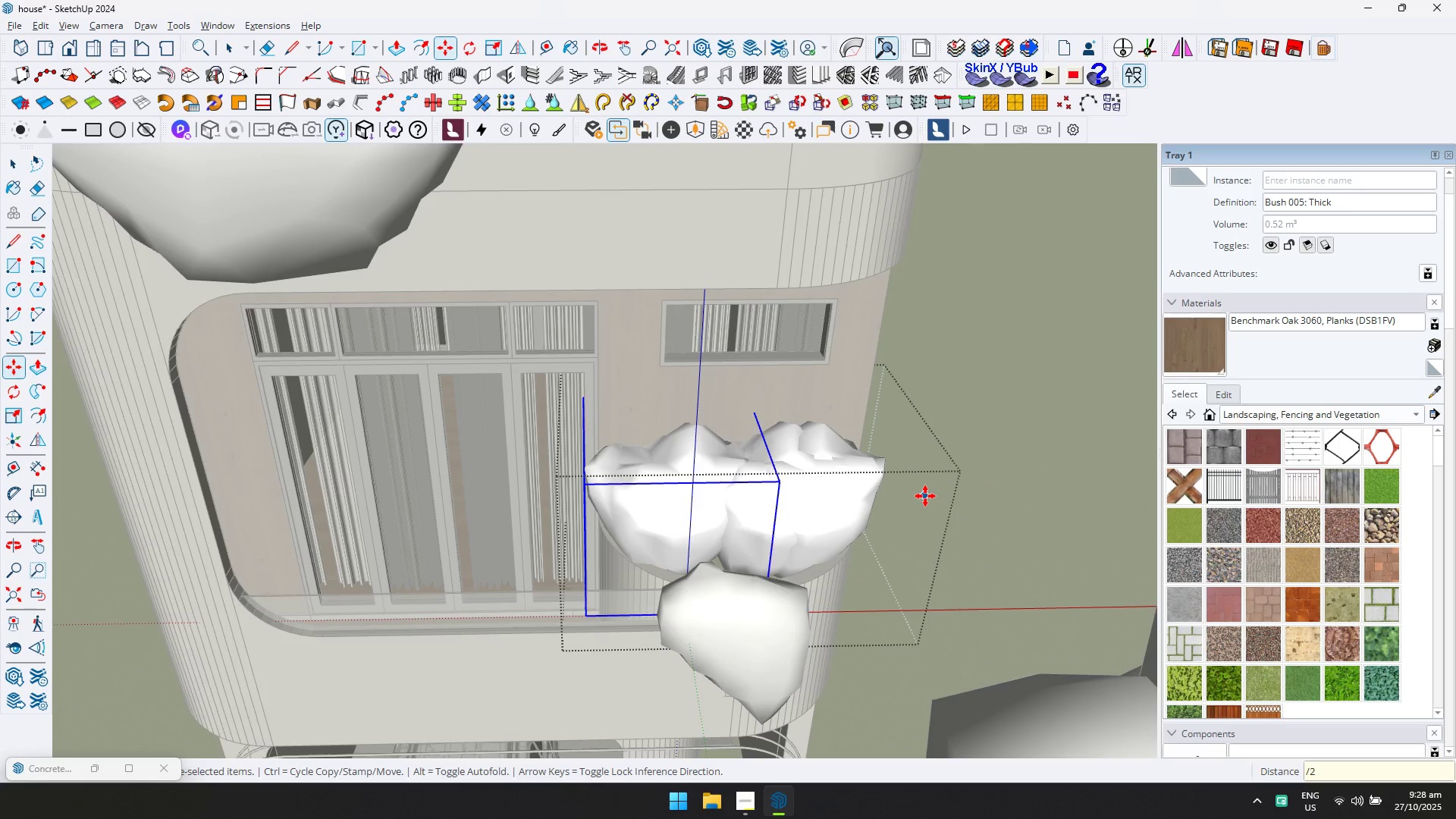 
key(Enter)
 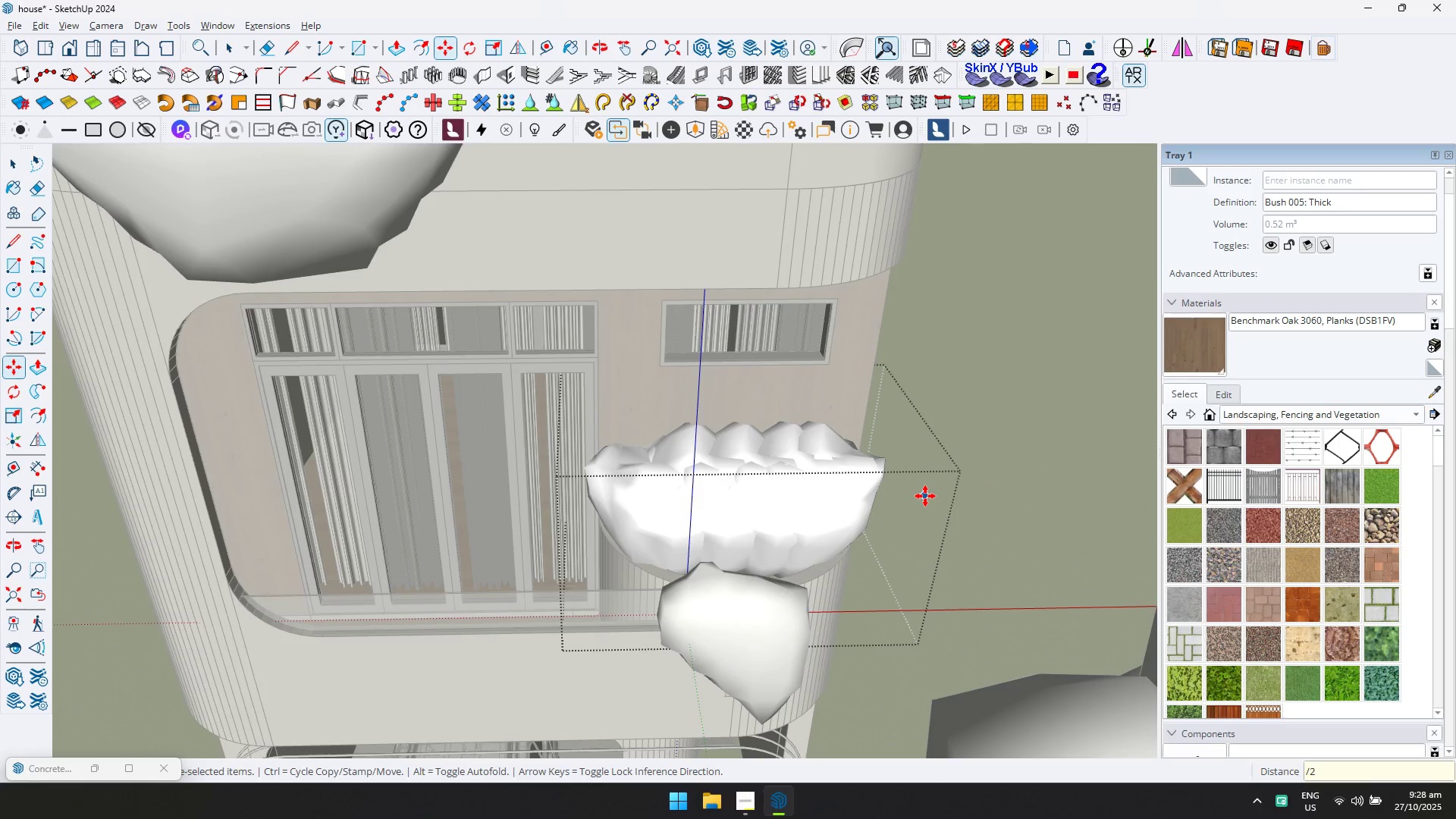 
key(Control+ControlLeft)
 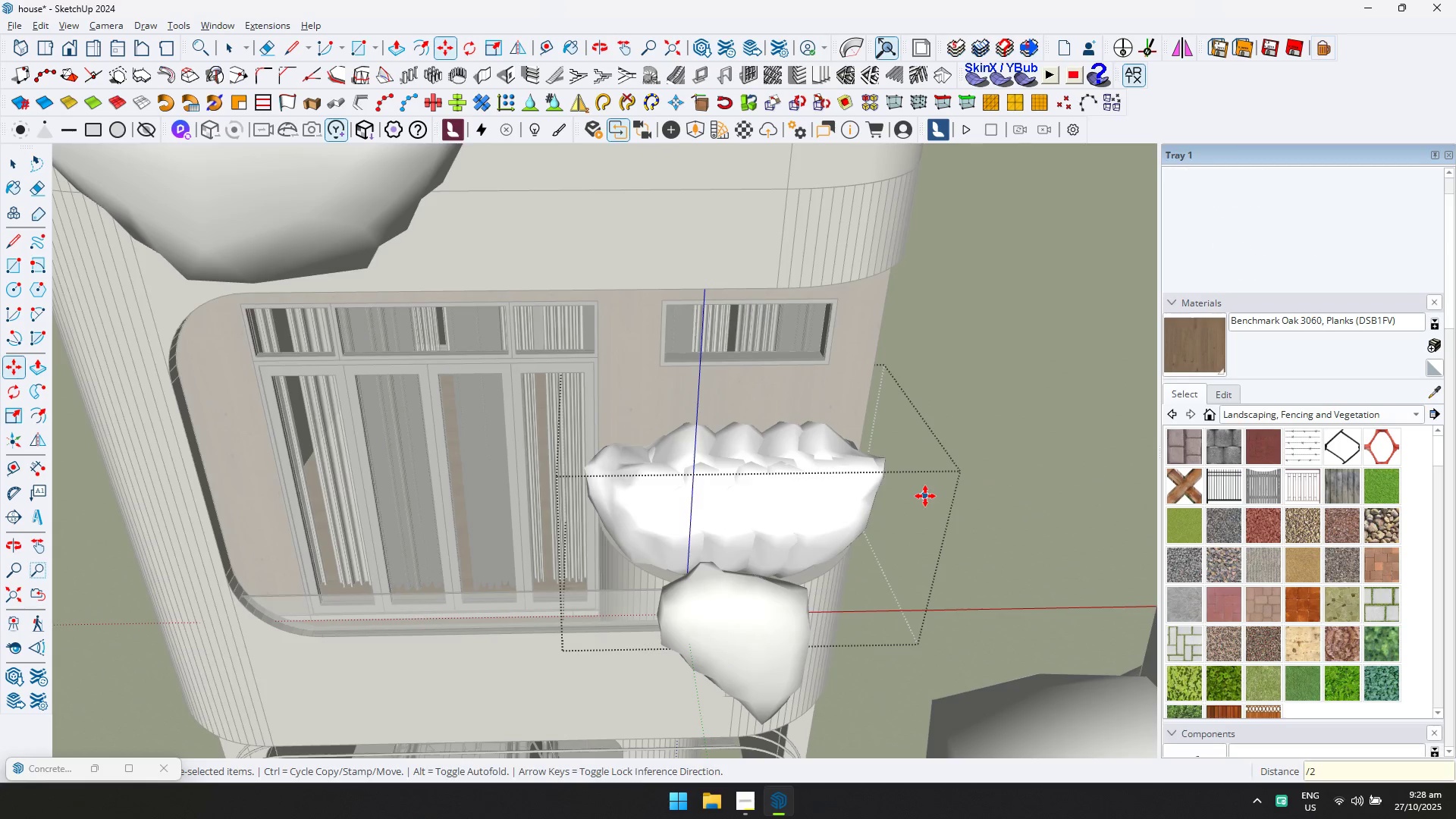 
key(Control+A)
 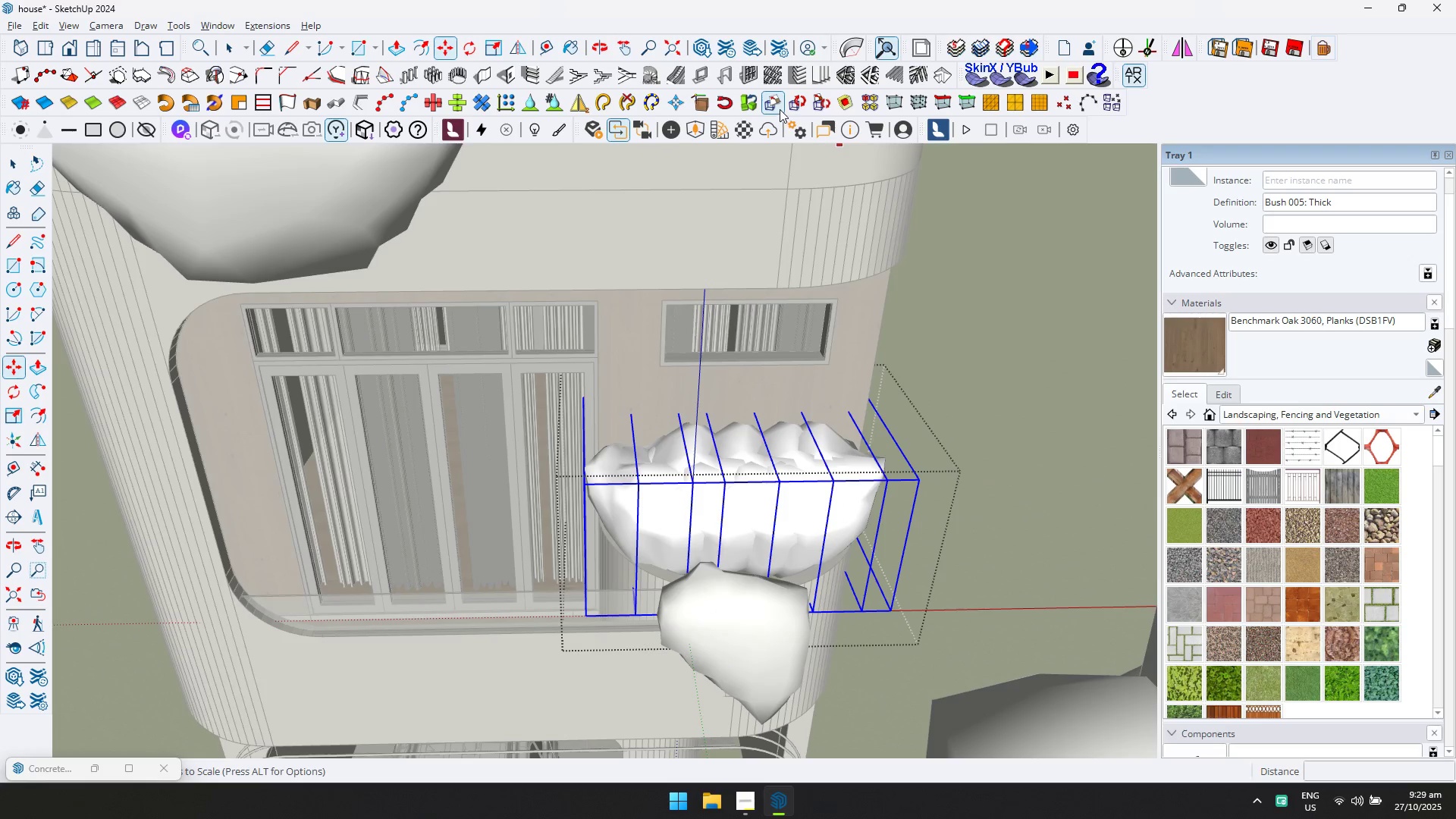 
double_click([821, 110])
 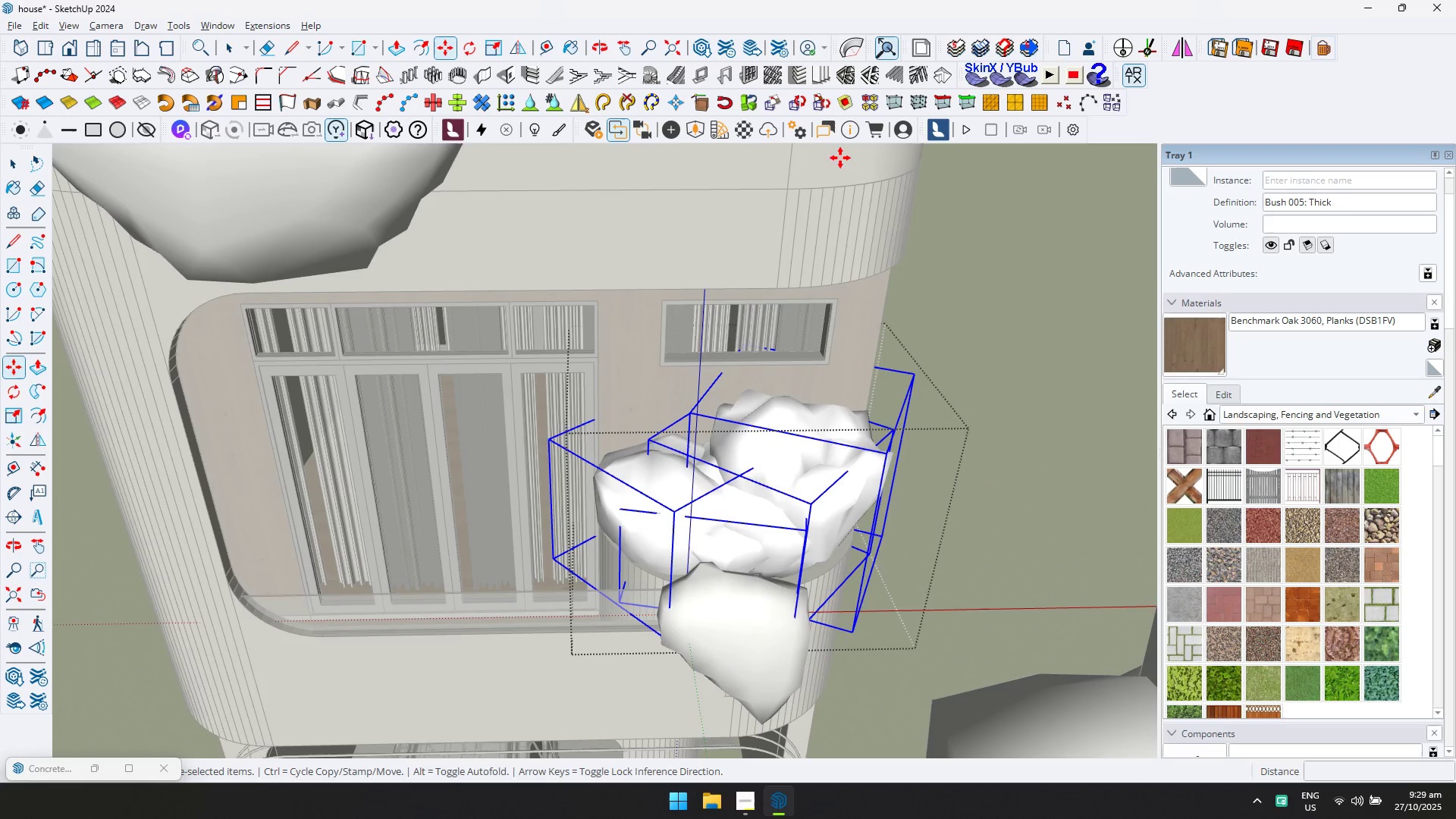 
key(Escape)
 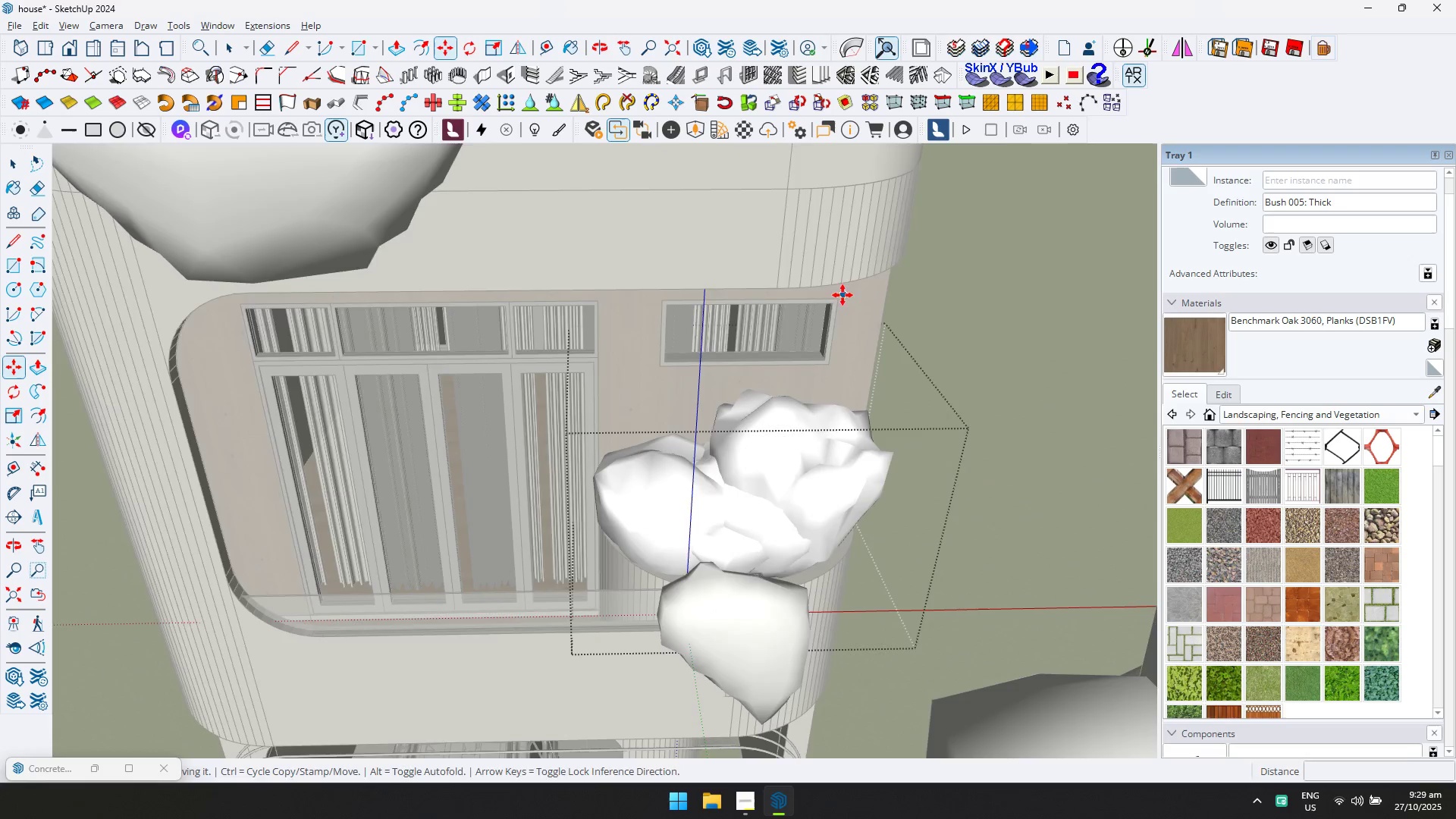 
scroll: coordinate [787, 417], scroll_direction: down, amount: 5.0
 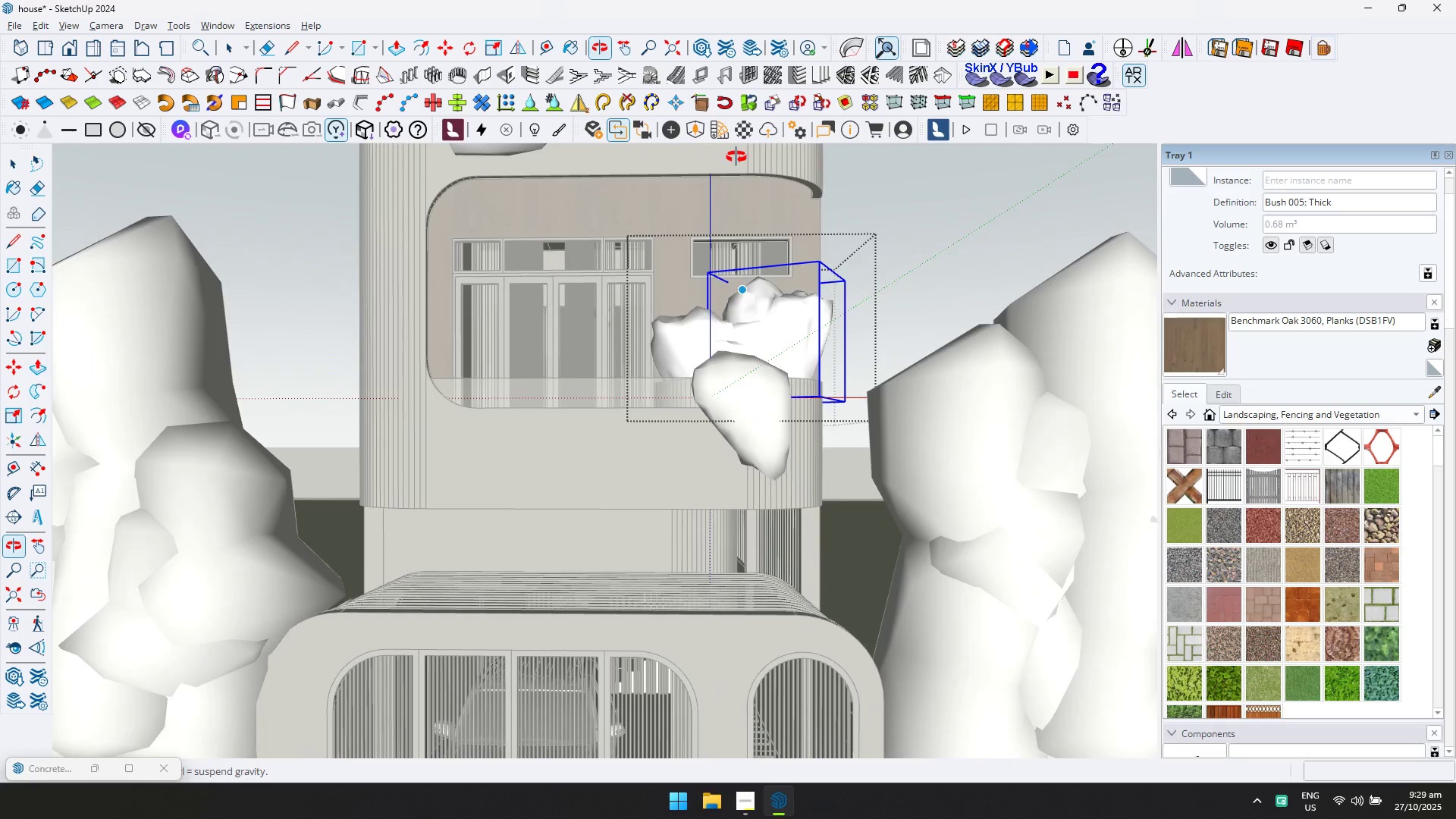 
key(Escape)
 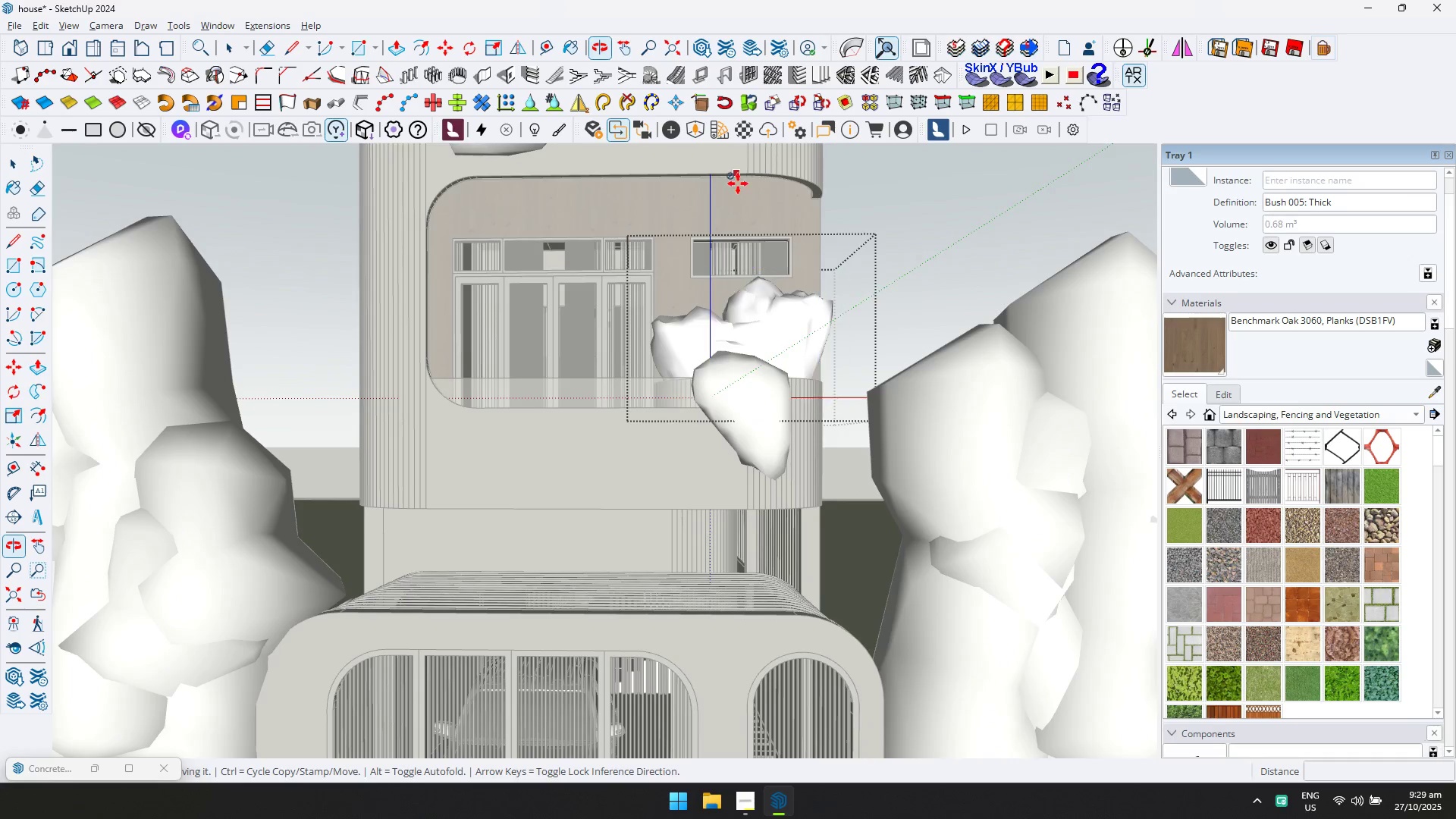 
key(Space)
 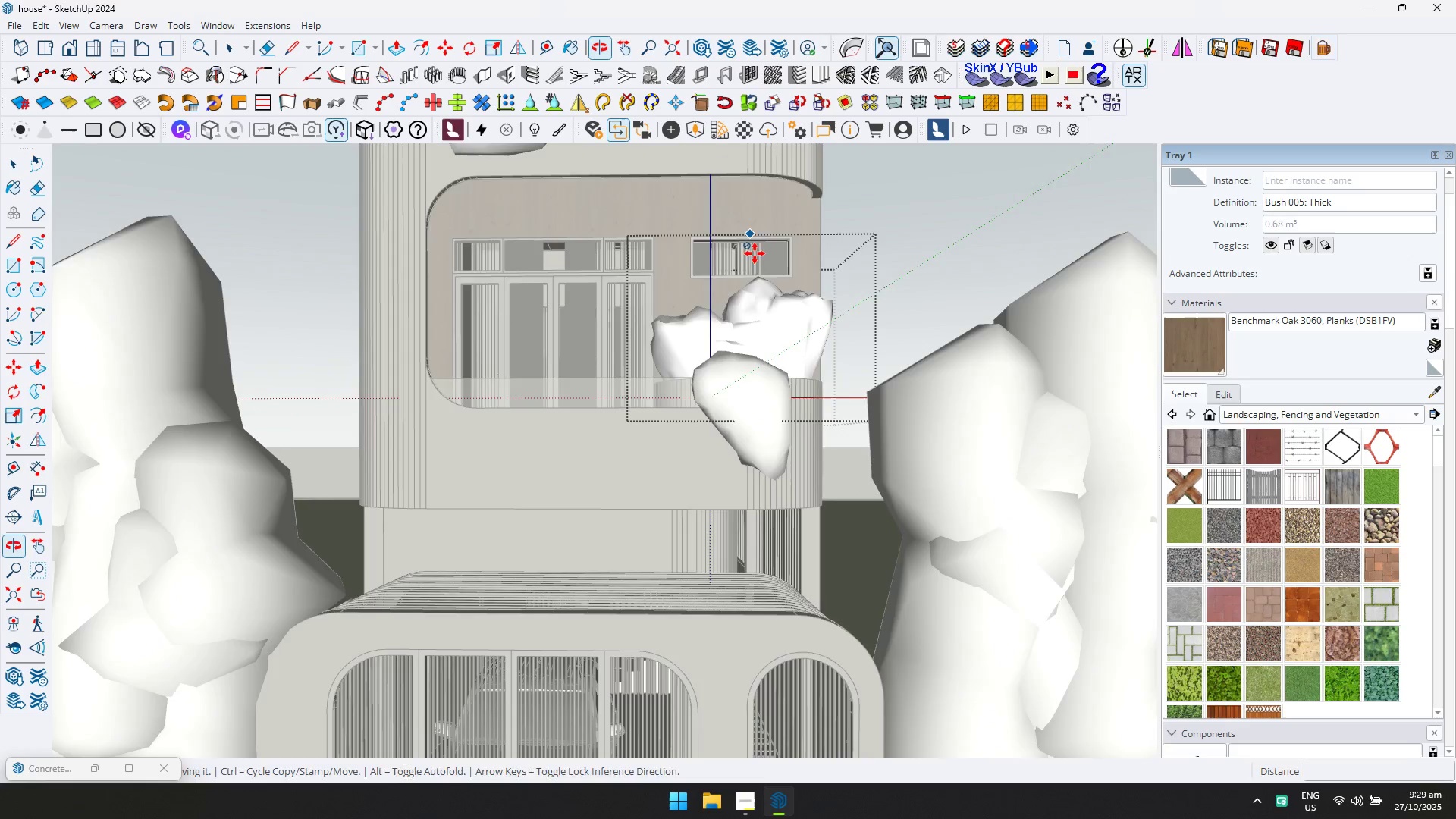 
key(Escape)
 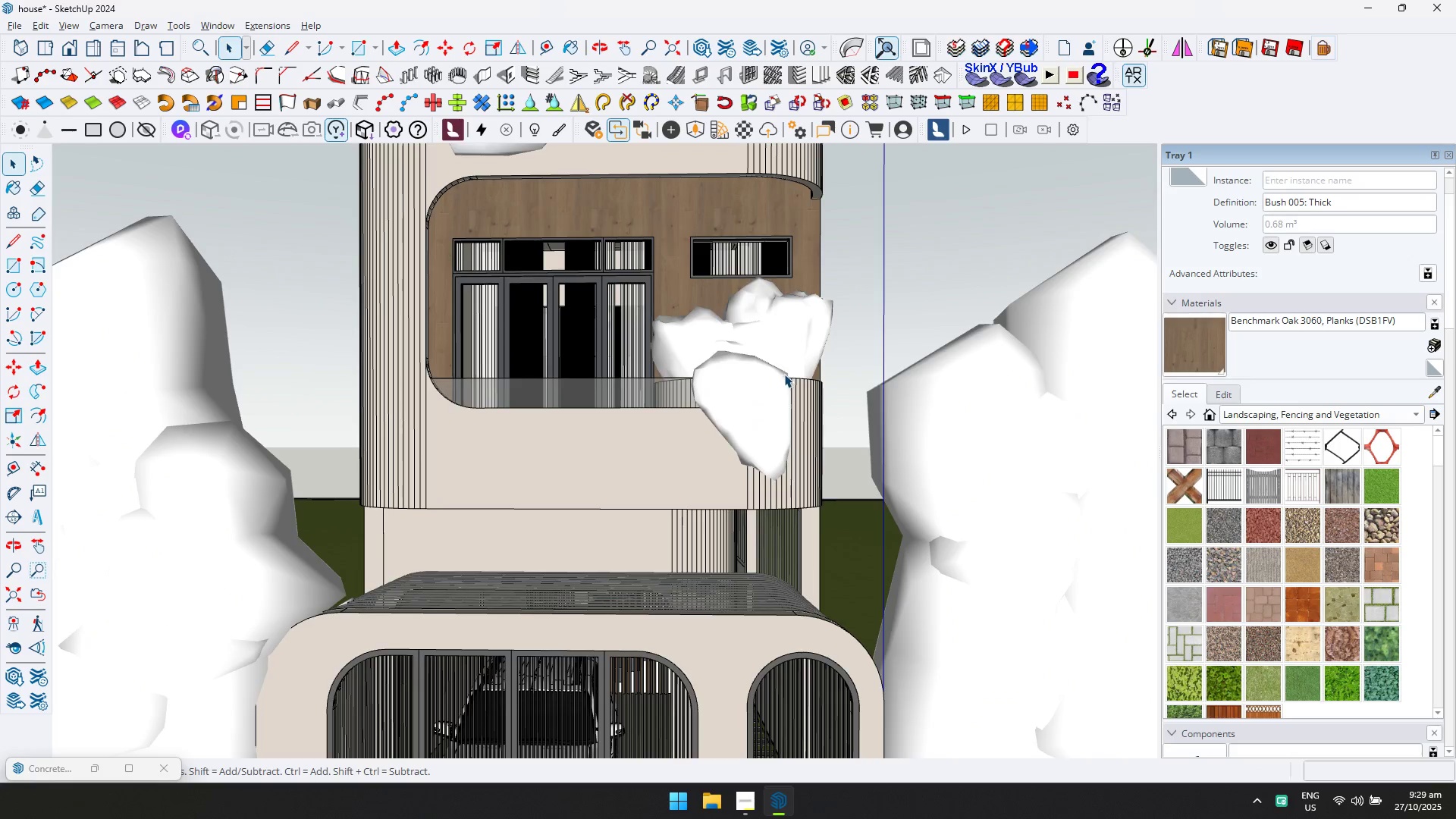 
scroll: coordinate [784, 374], scroll_direction: down, amount: 5.0
 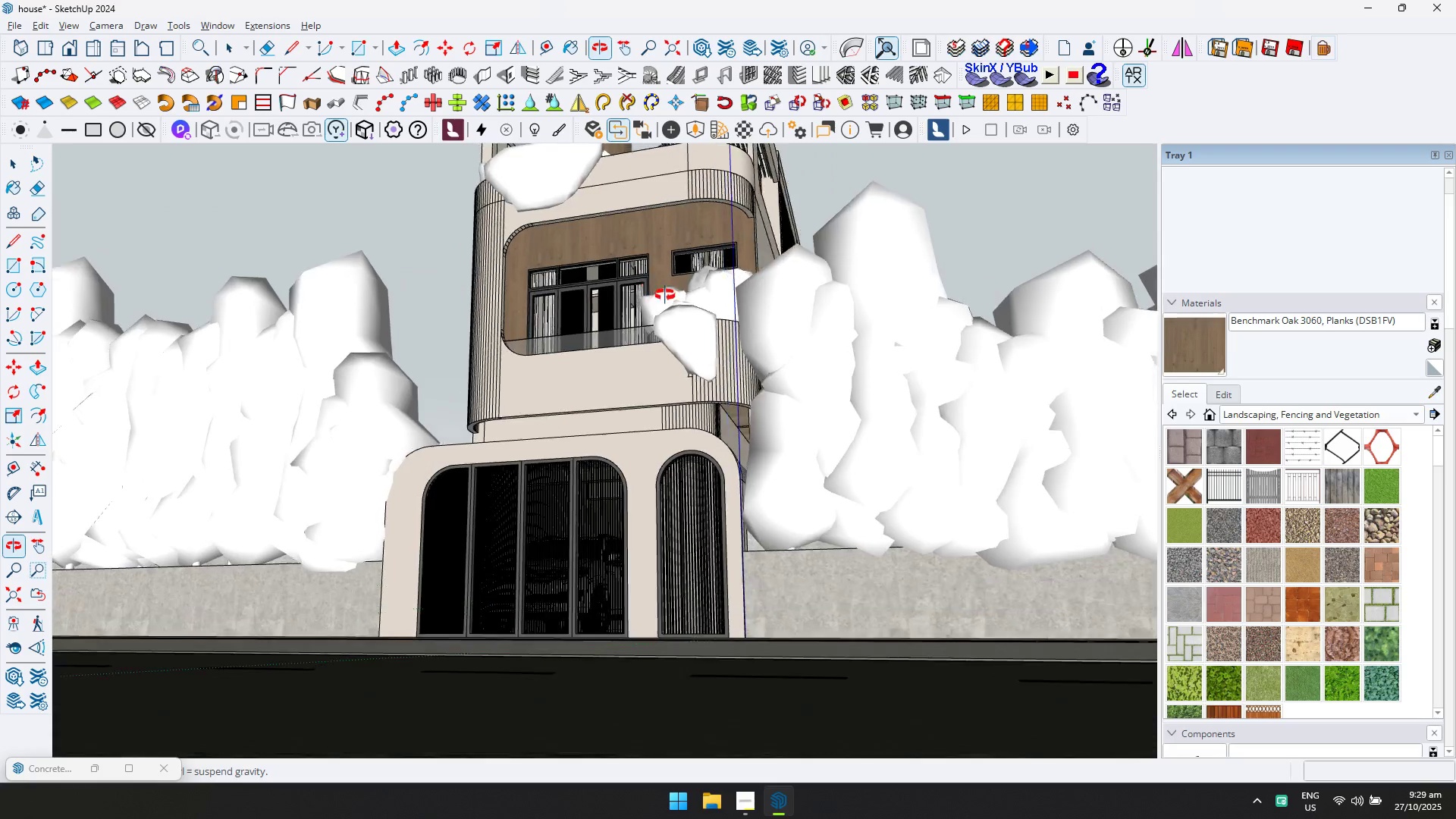 
key(Shift+ShiftLeft)
 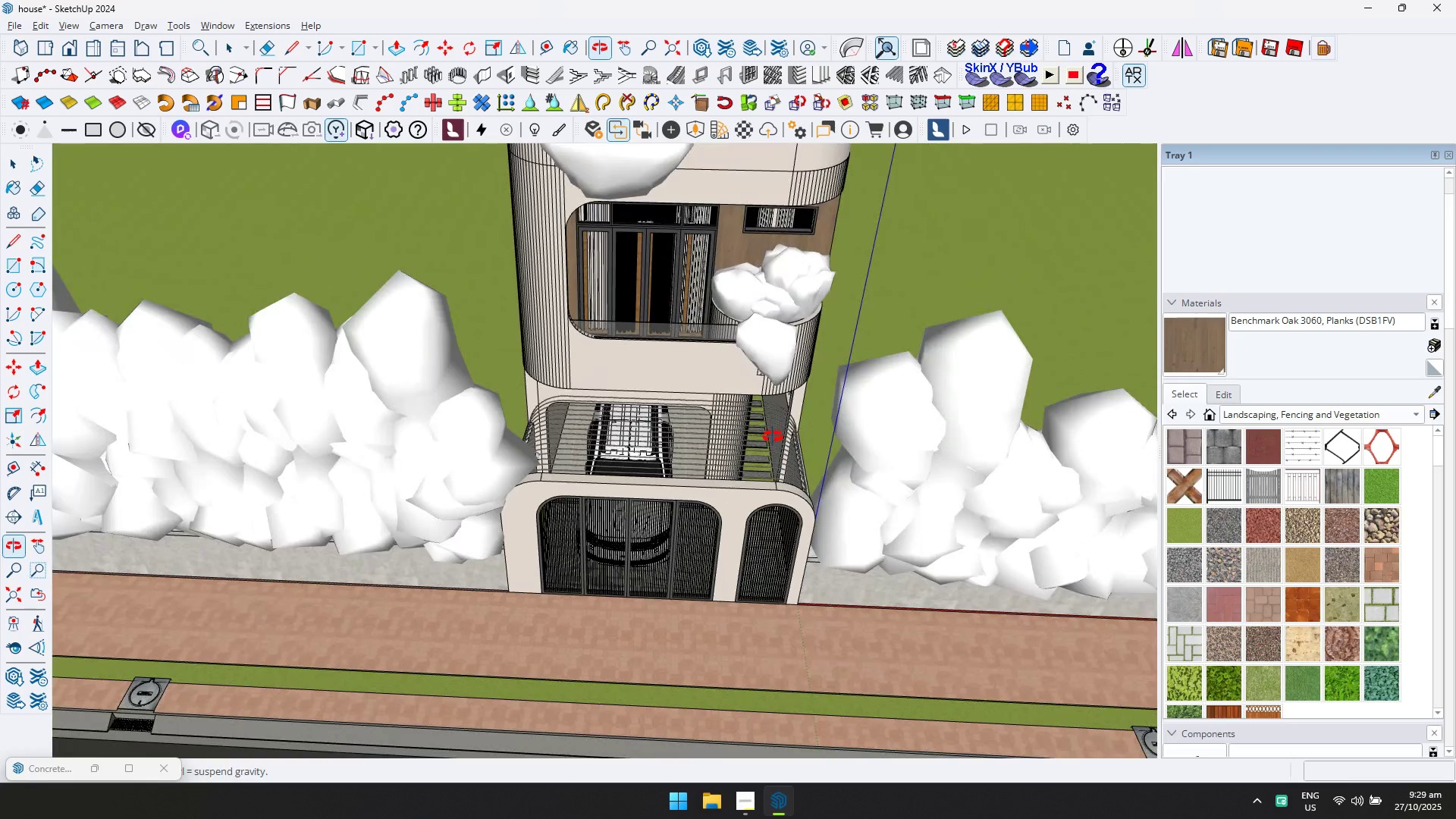 
key(Control+ControlLeft)
 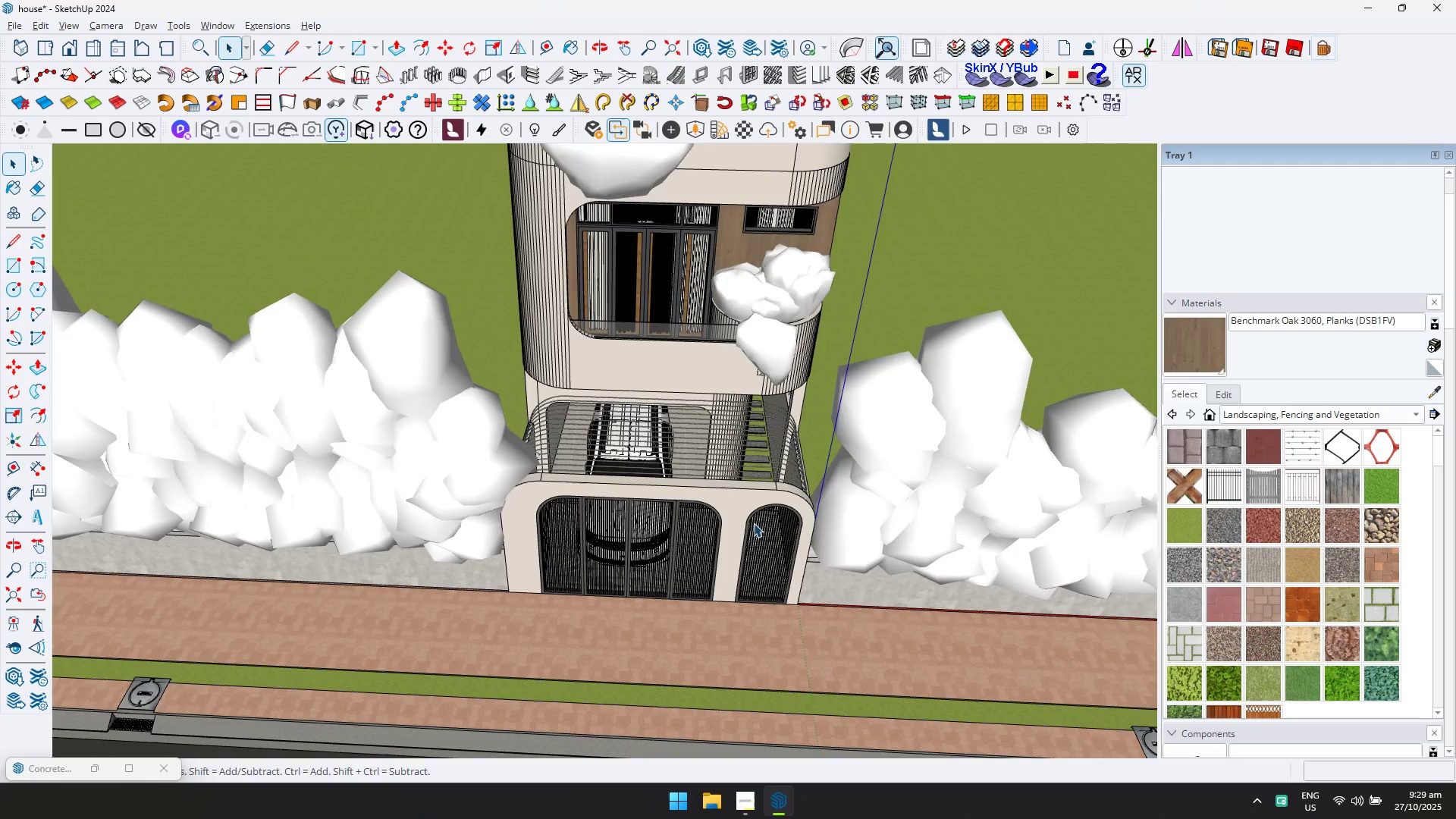 
scroll: coordinate [685, 620], scroll_direction: down, amount: 3.0
 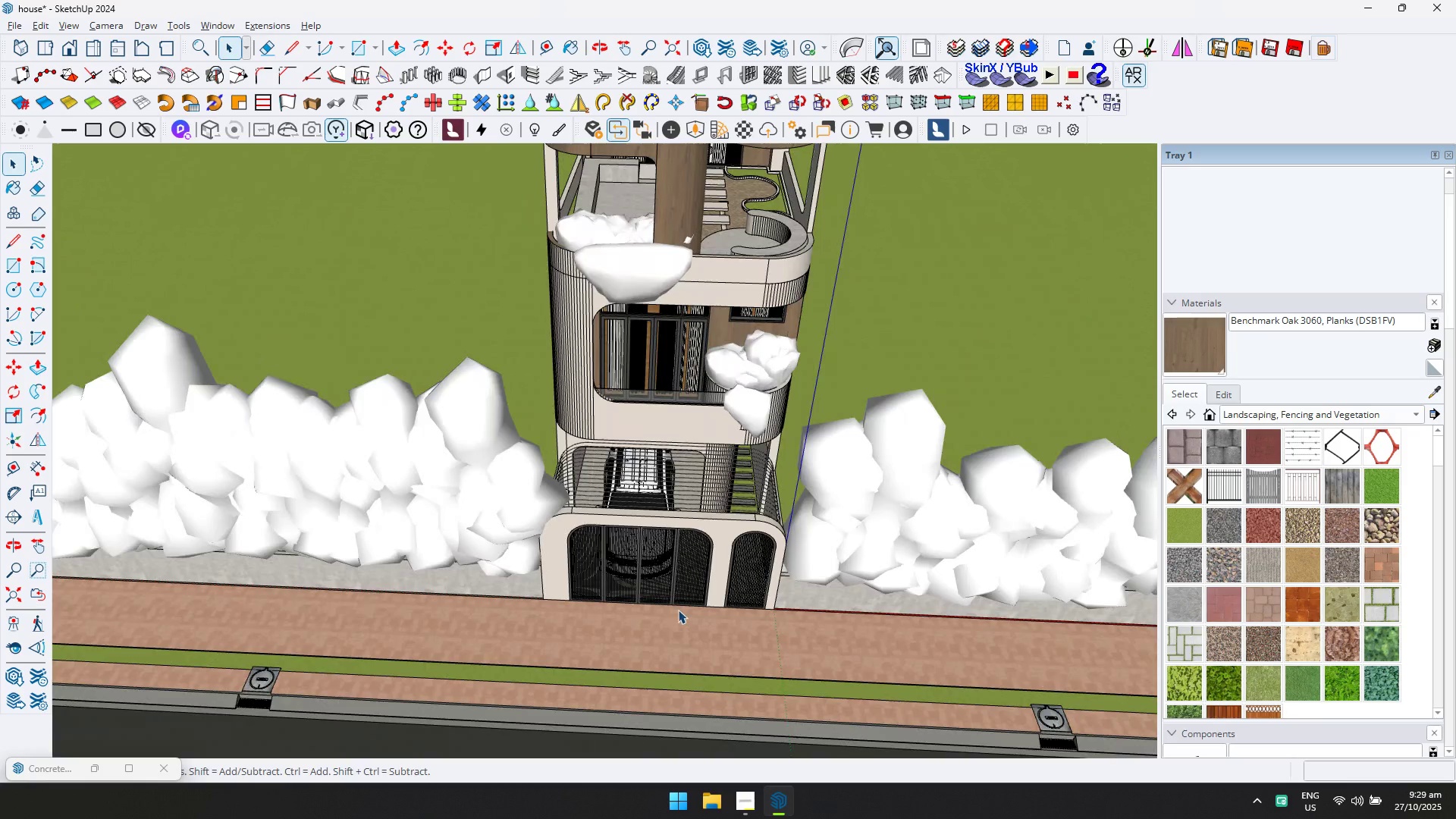 
key(Shift+ShiftLeft)
 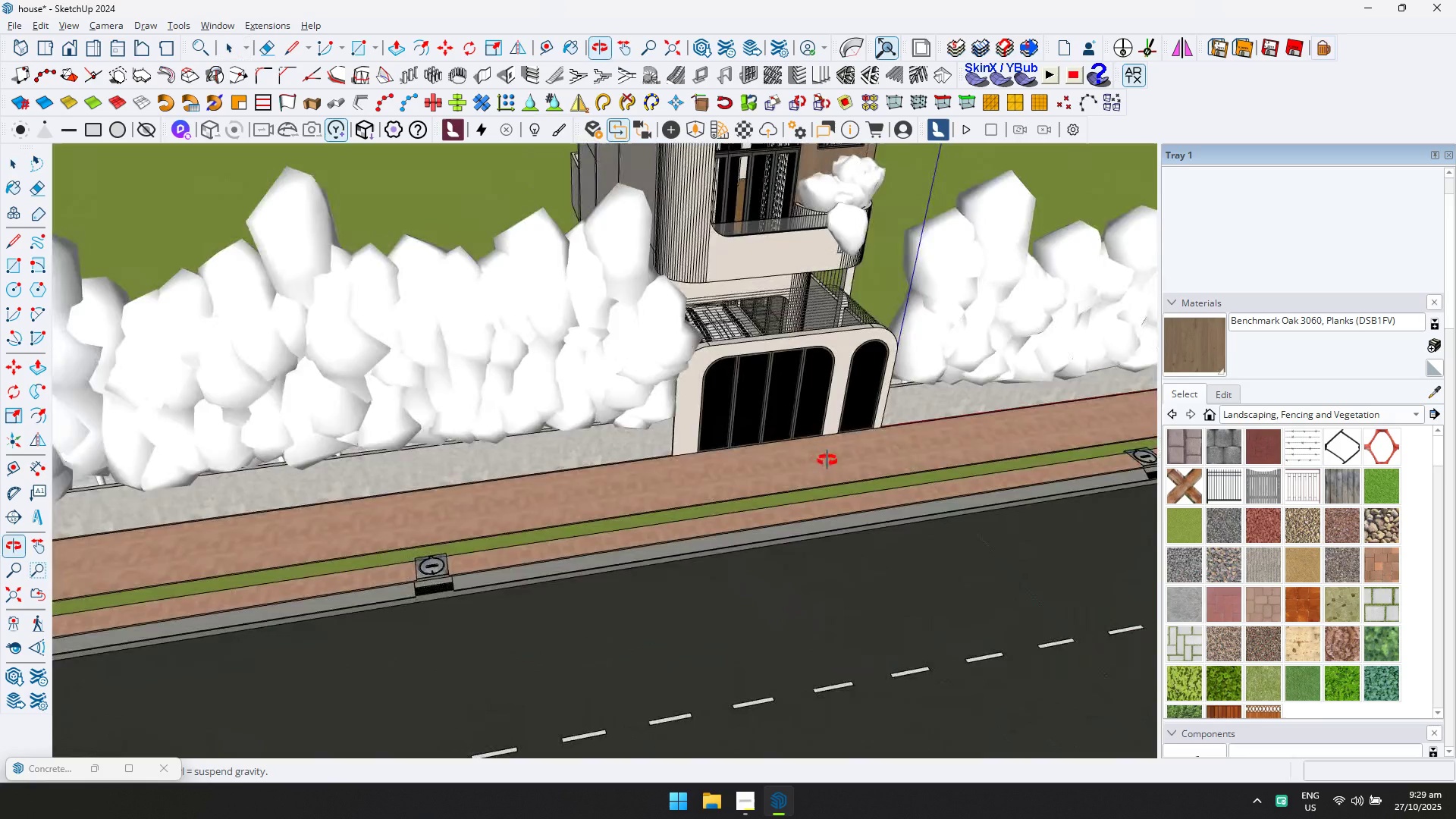 
hold_key(key=ShiftLeft, duration=0.45)
 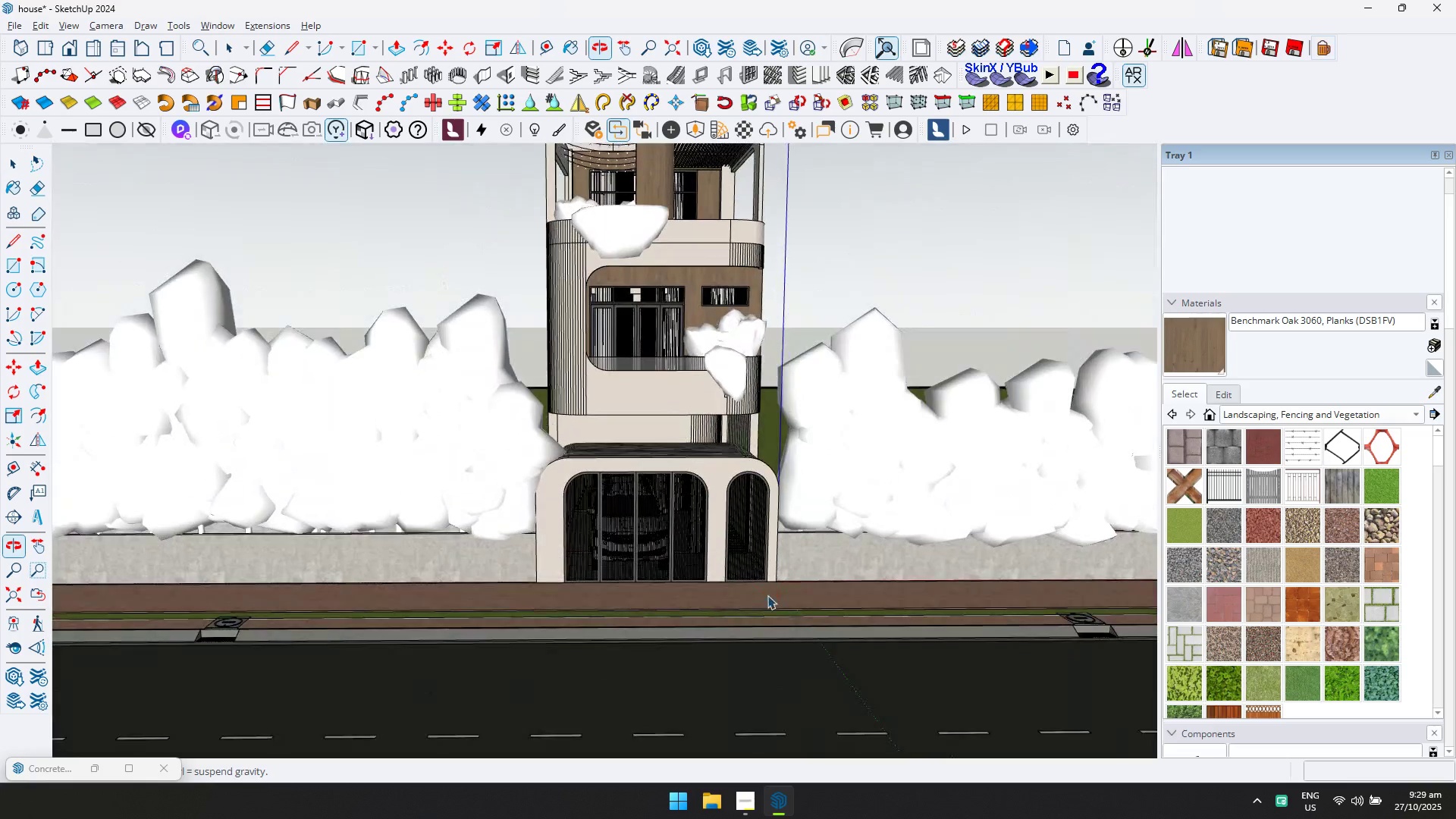 
scroll: coordinate [680, 337], scroll_direction: down, amount: 2.0
 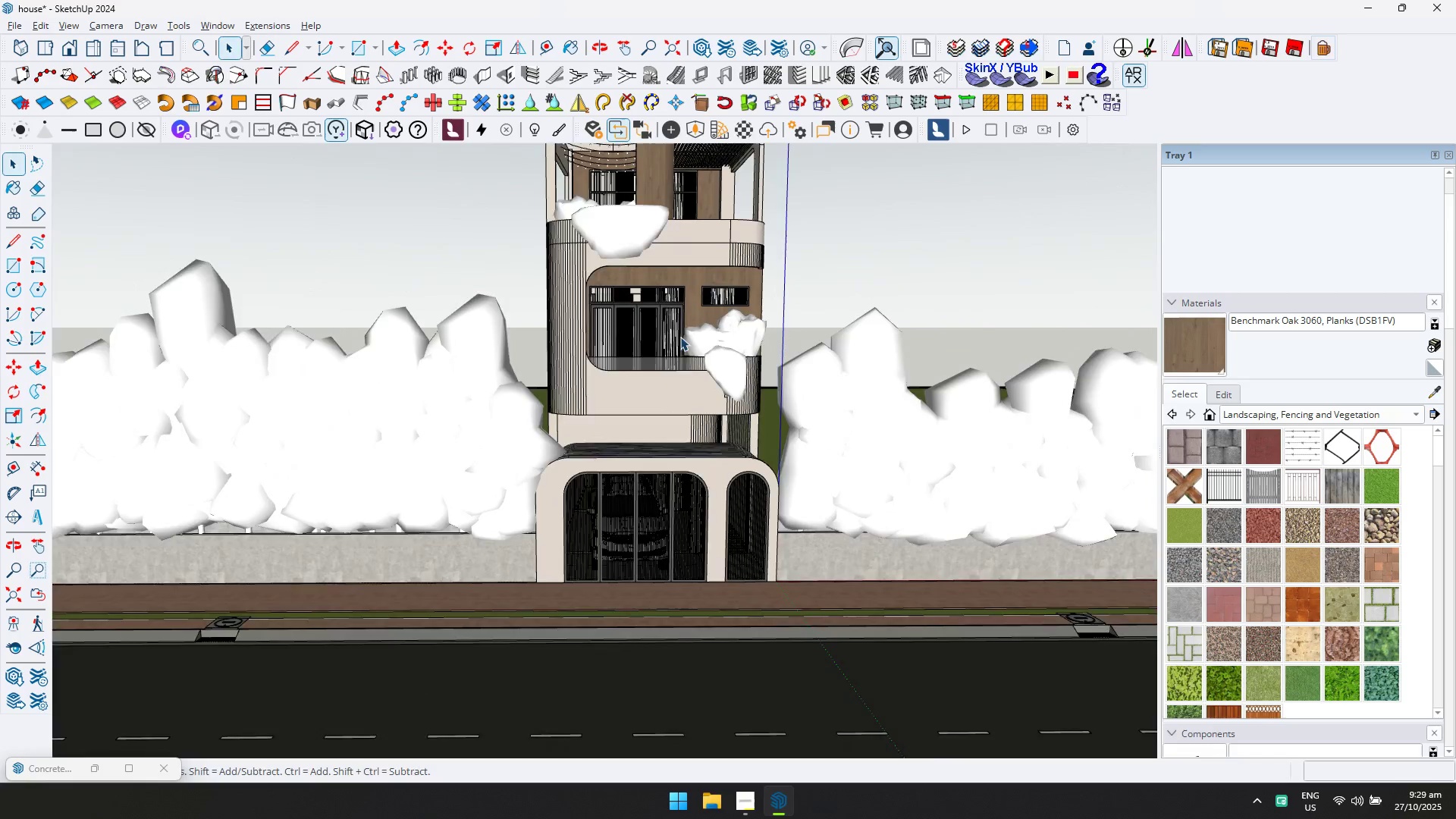 
hold_key(key=ShiftLeft, duration=0.39)
 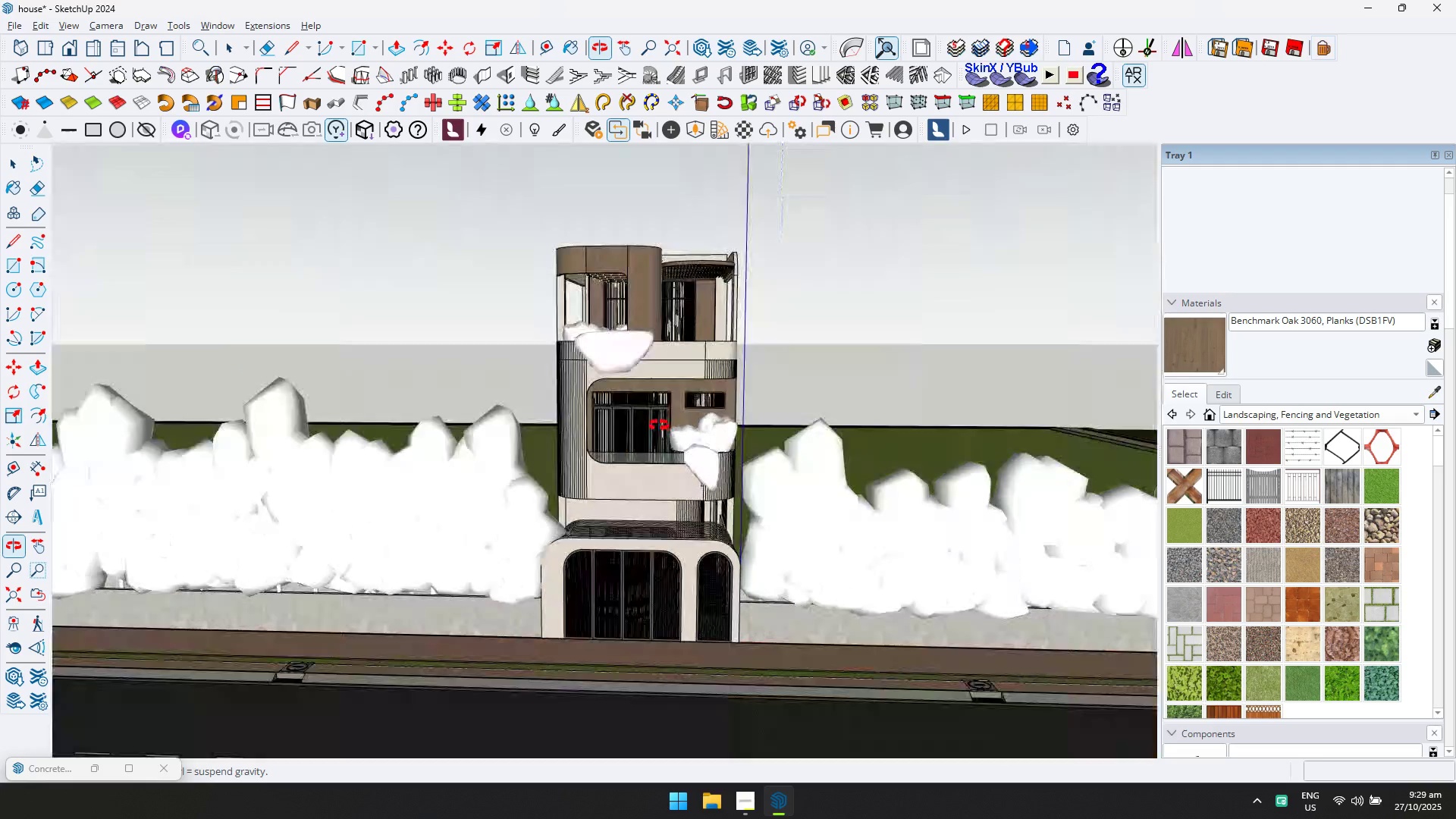 
scroll: coordinate [642, 477], scroll_direction: up, amount: 1.0
 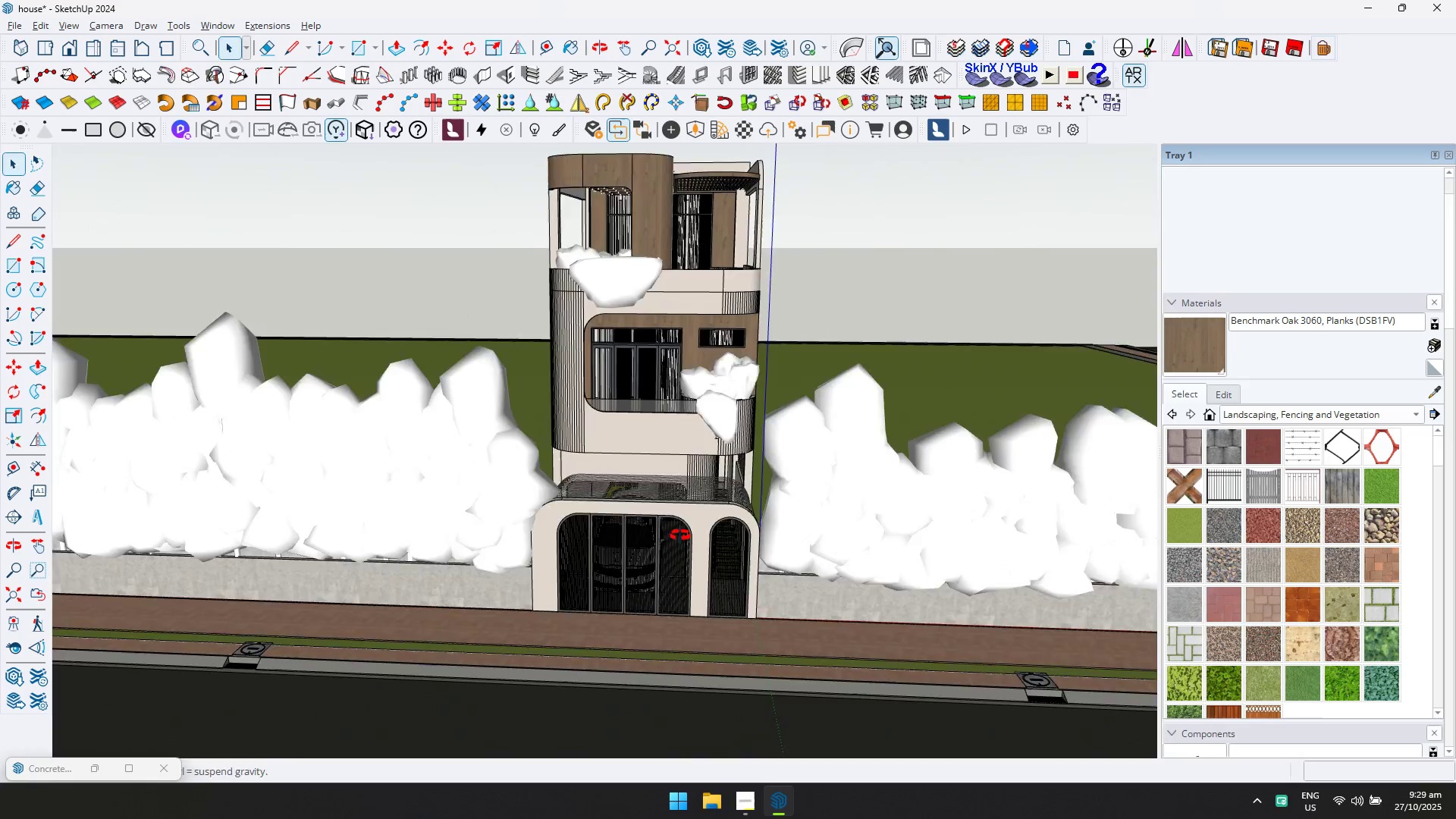 
key(Shift+ShiftLeft)
 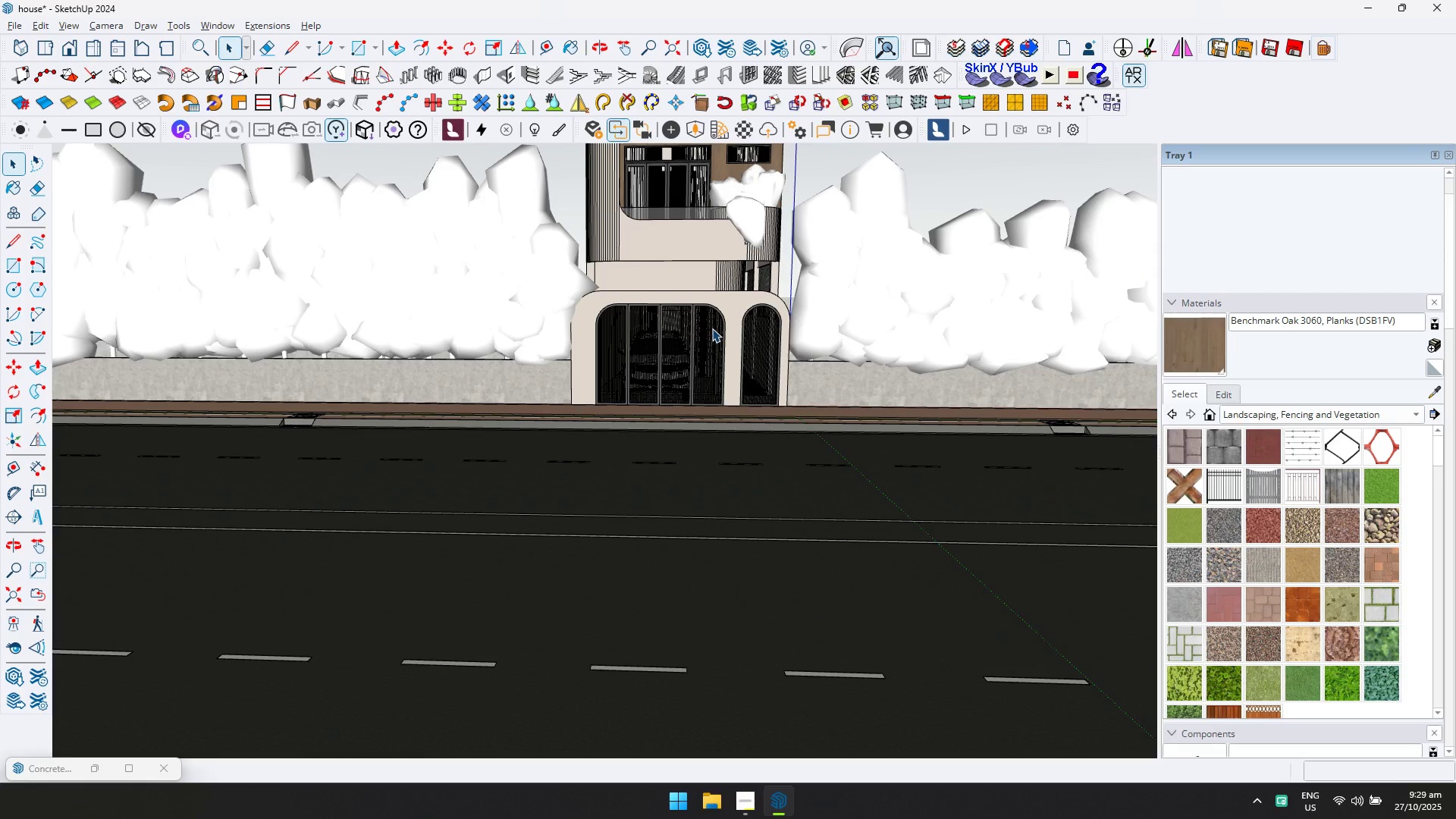 
key(Alt+AltLeft)
 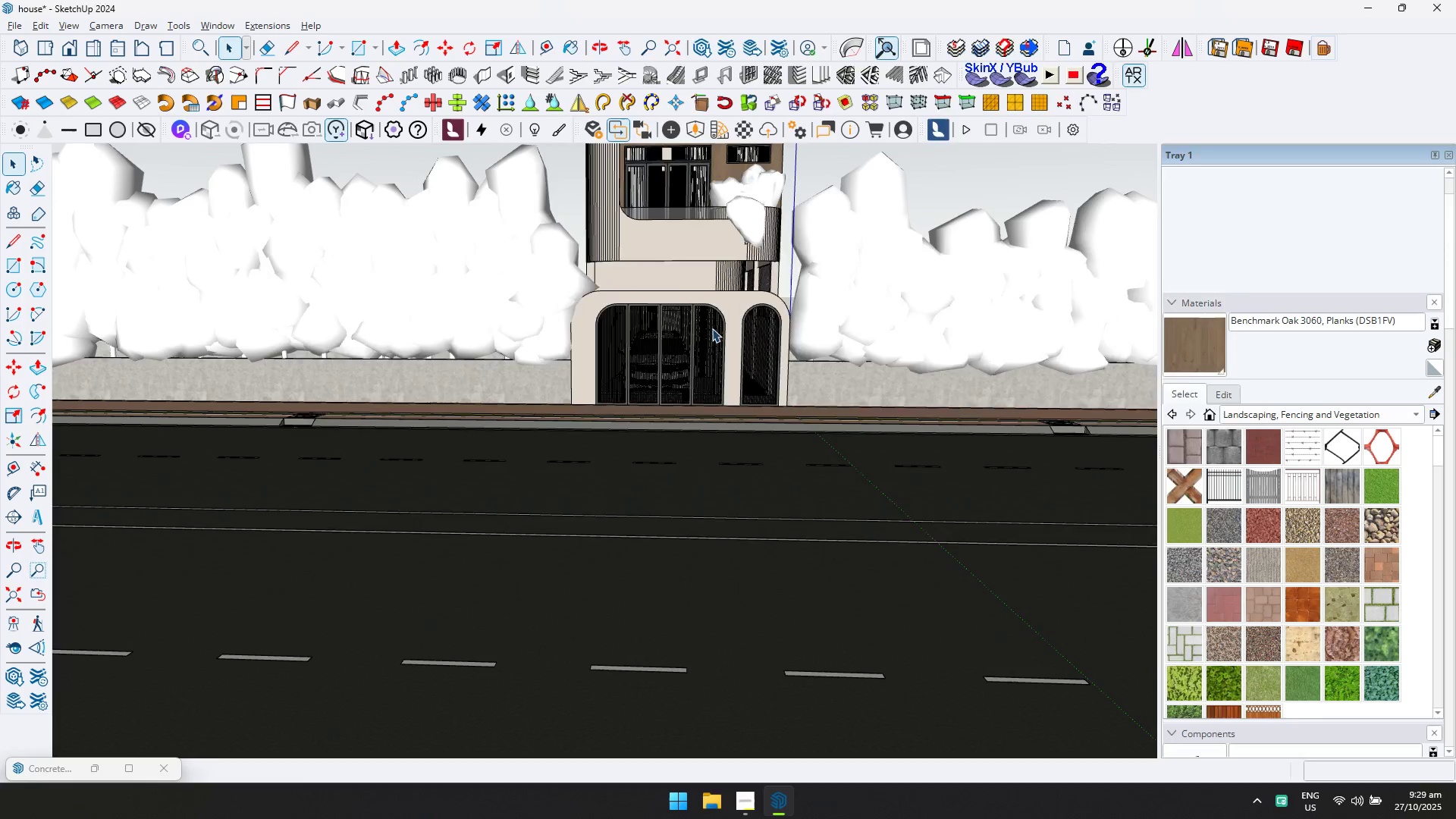 
key(Alt+Tab)
 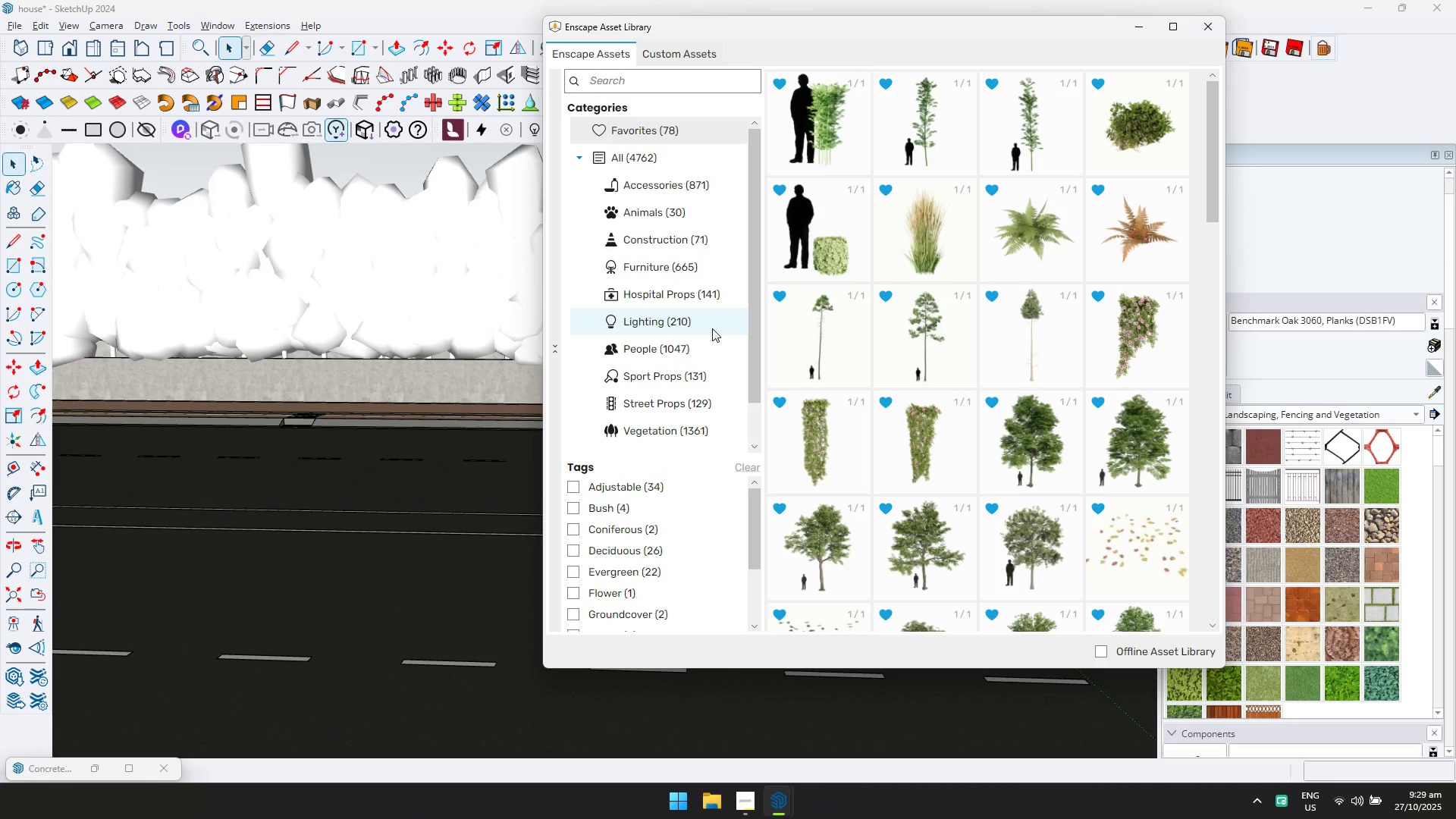 
key(Alt+AltLeft)
 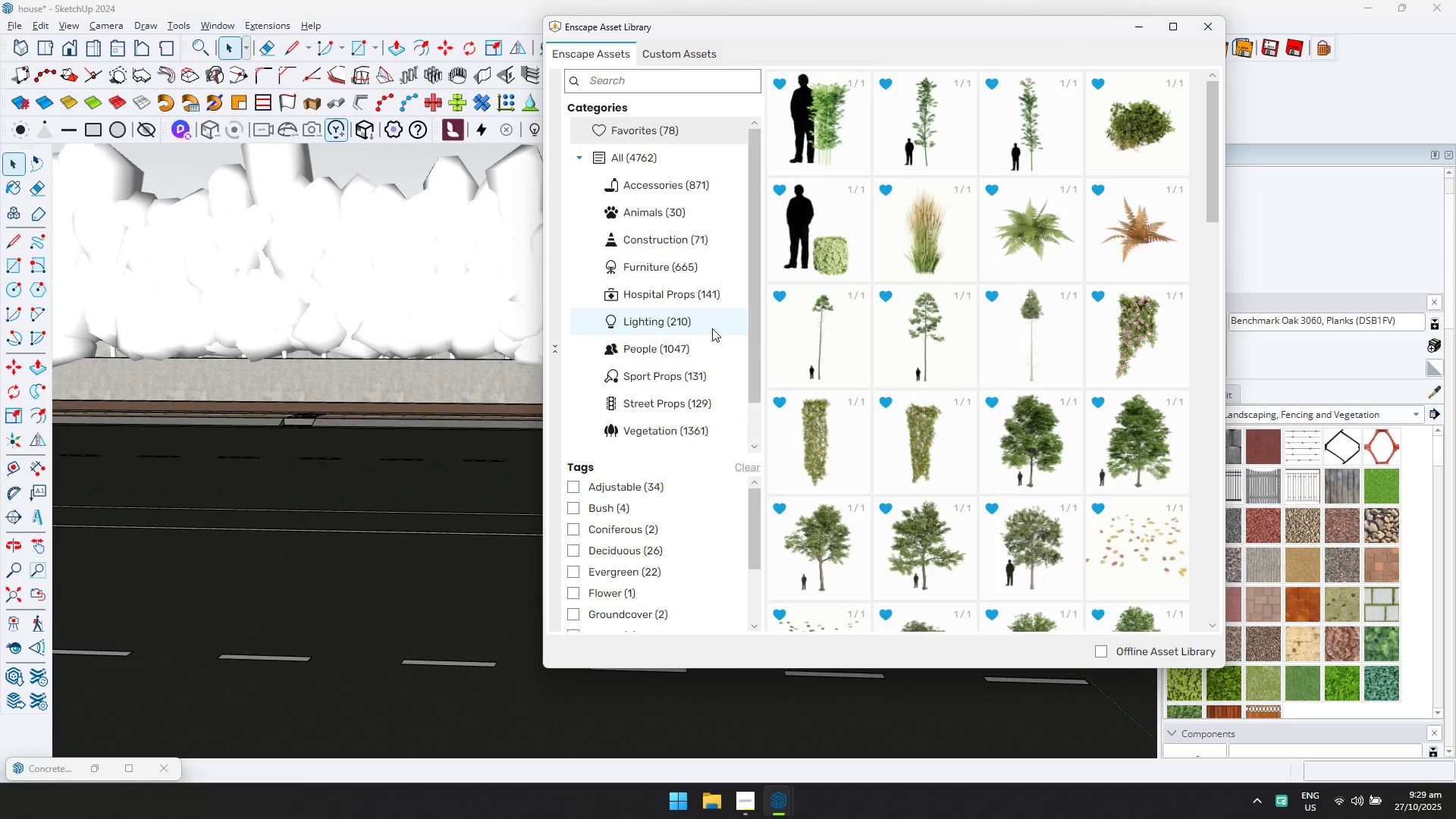 
key(Alt+Tab)
 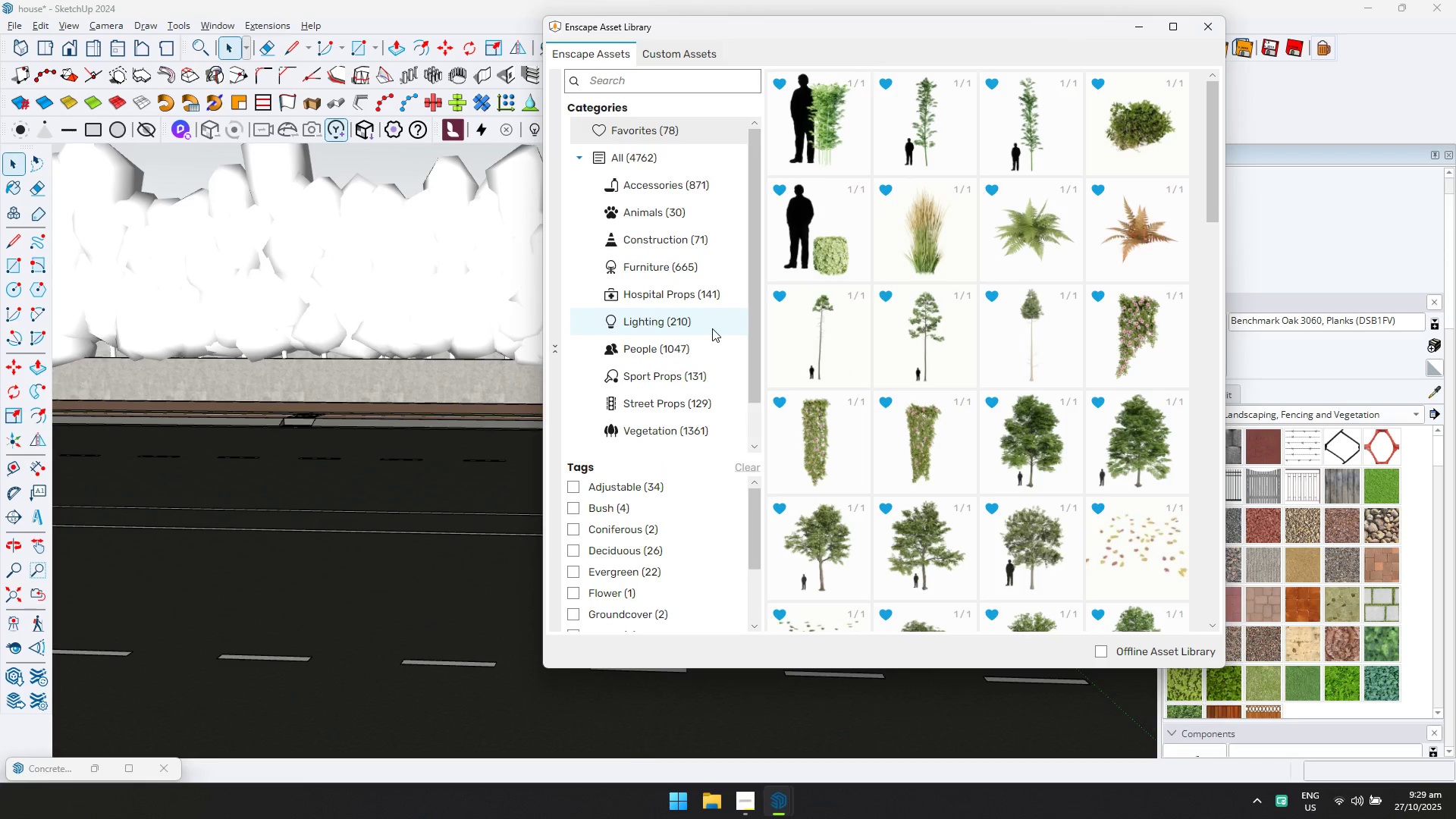 
wait(9.73)
 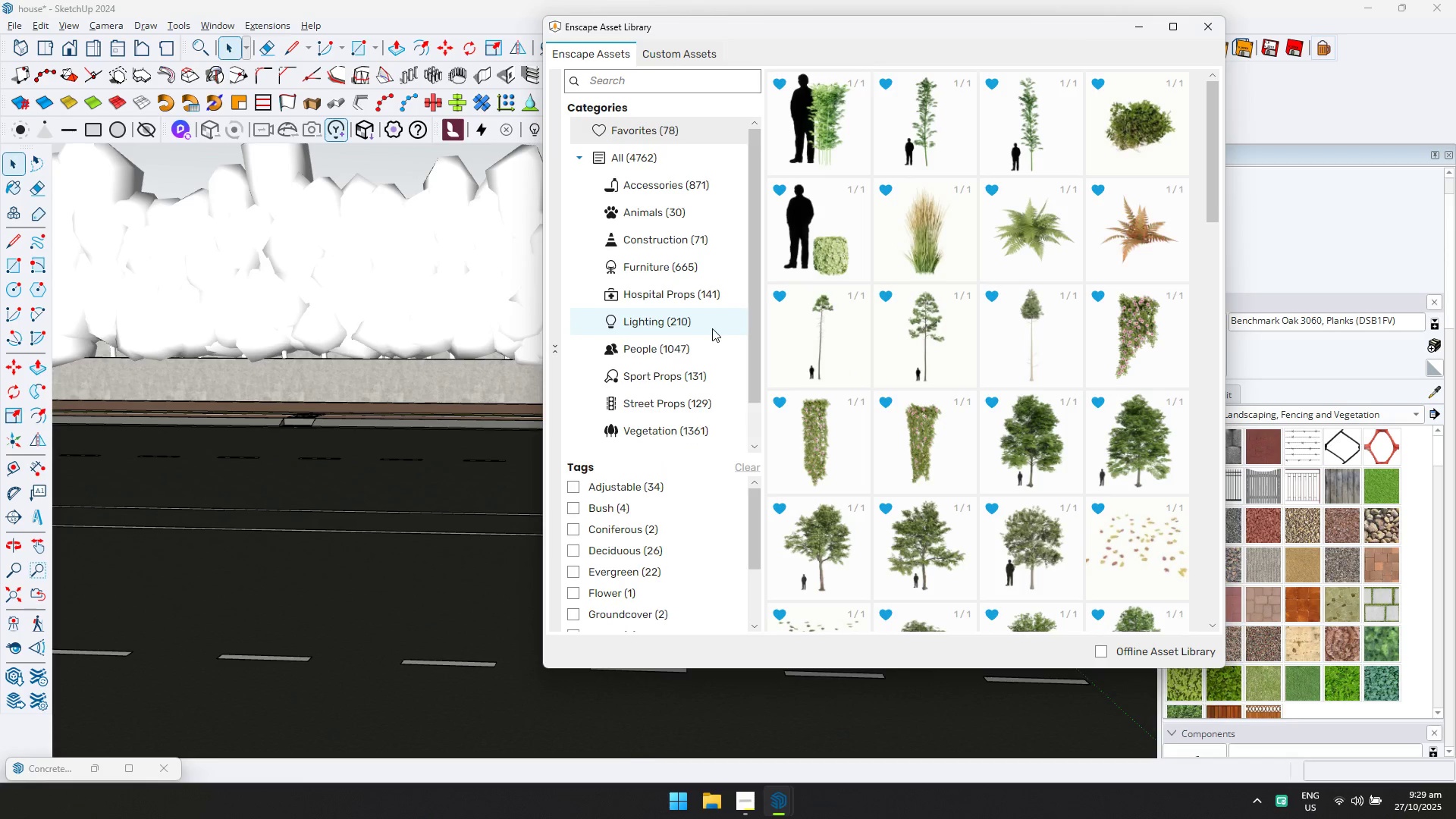 
key(Alt+AltLeft)
 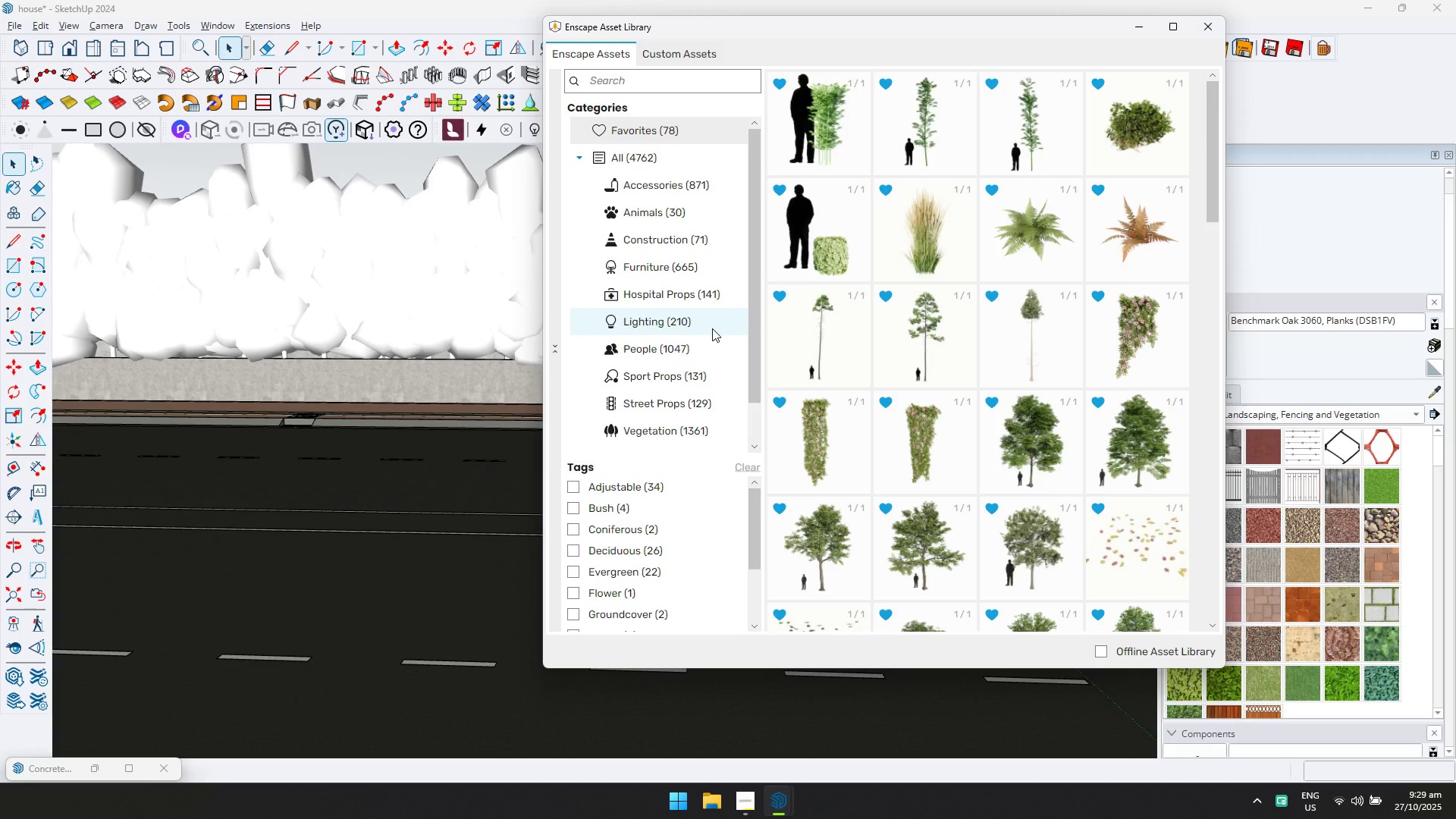 
key(Alt+Tab)
 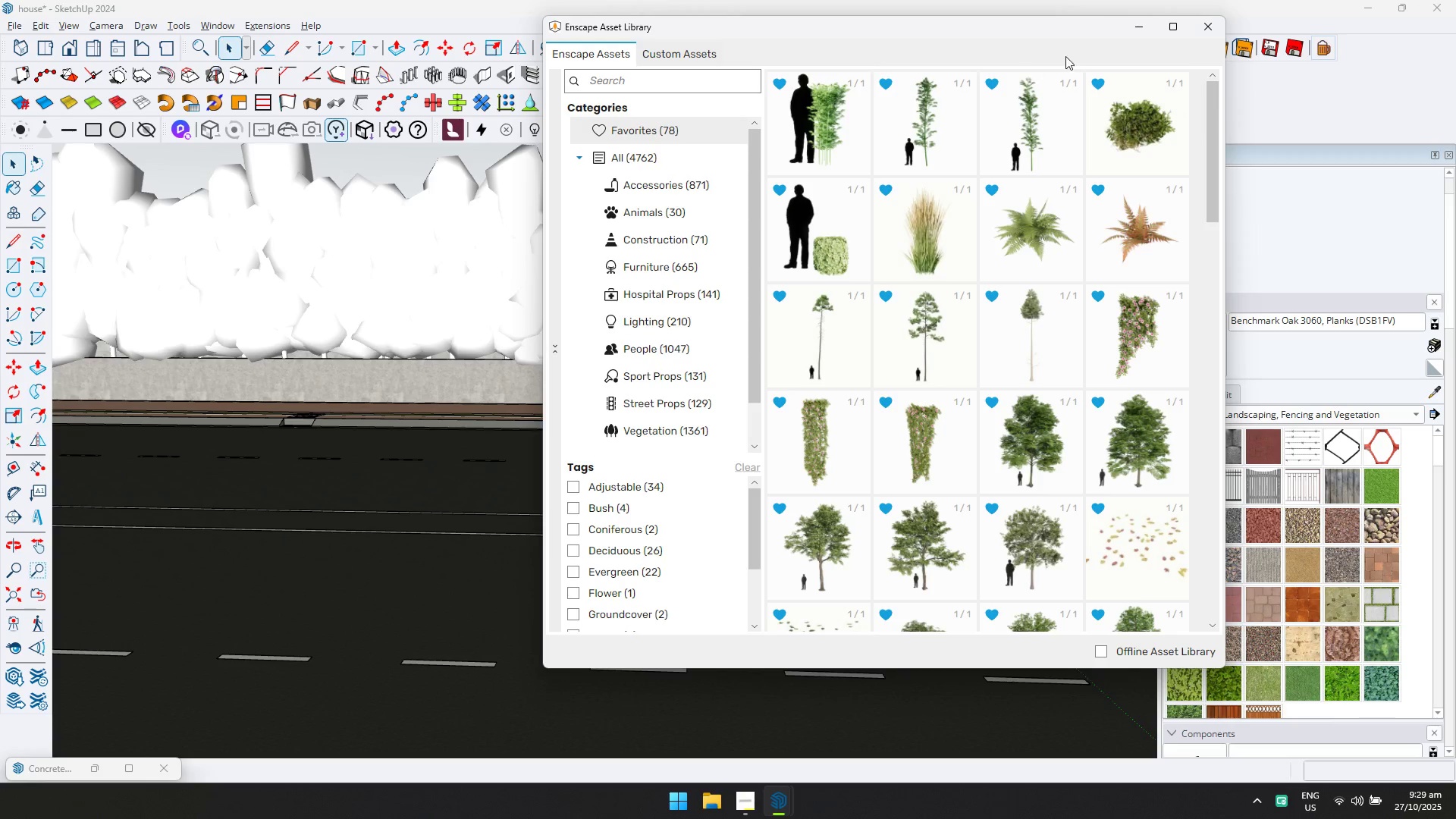 
left_click([1136, 28])
 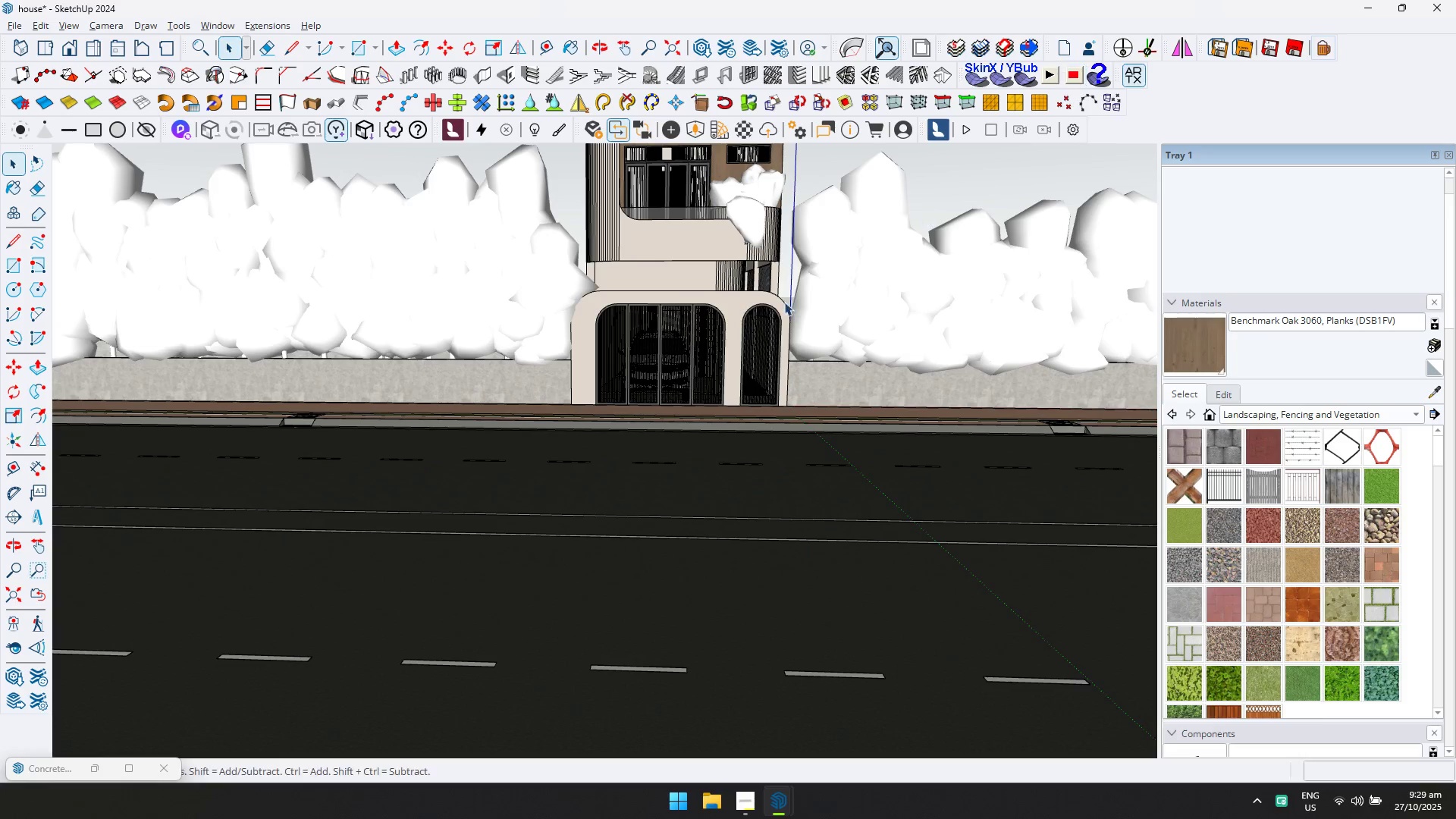 
scroll: coordinate [726, 333], scroll_direction: down, amount: 6.0
 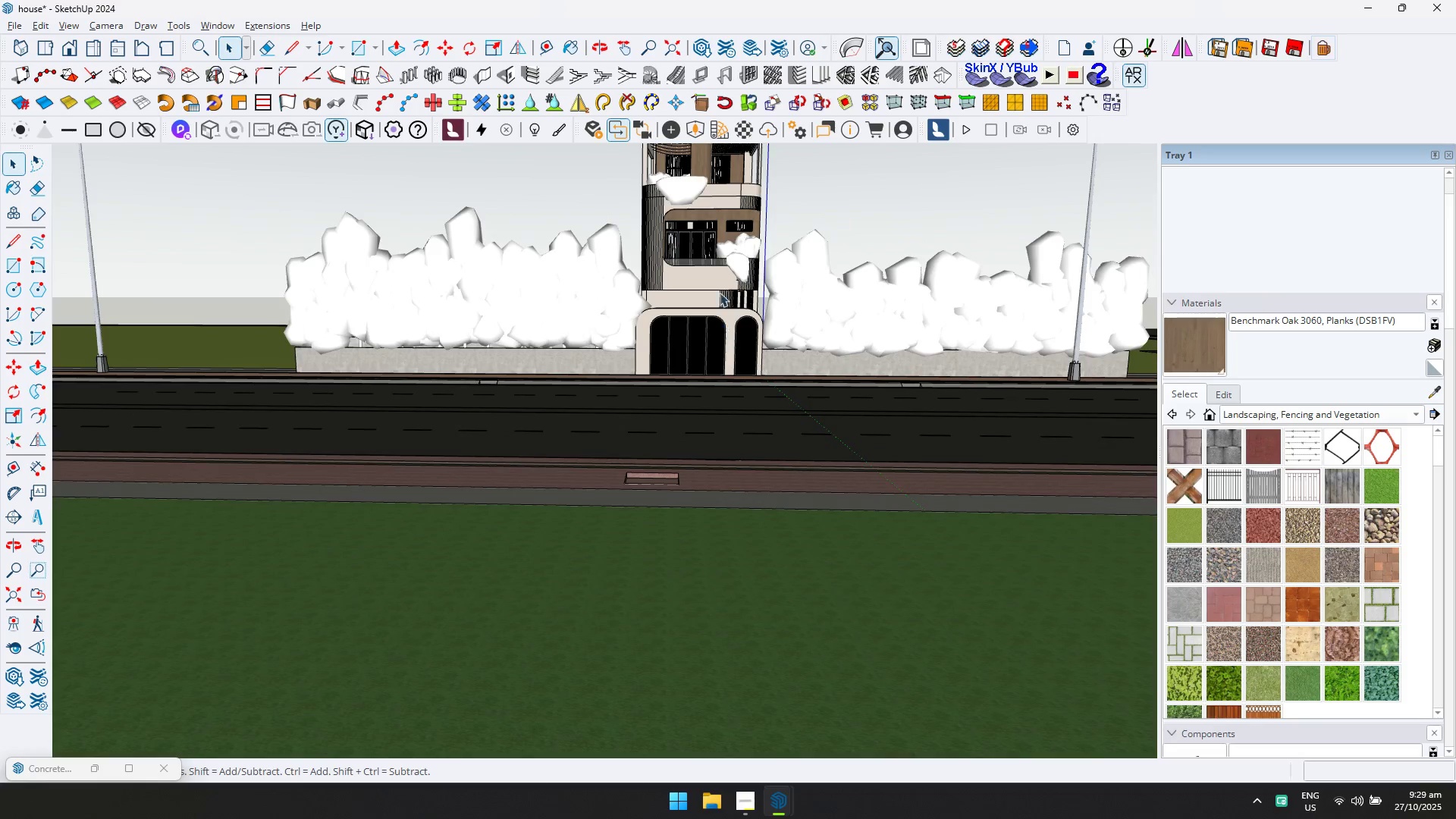 
key(Shift+ShiftLeft)
 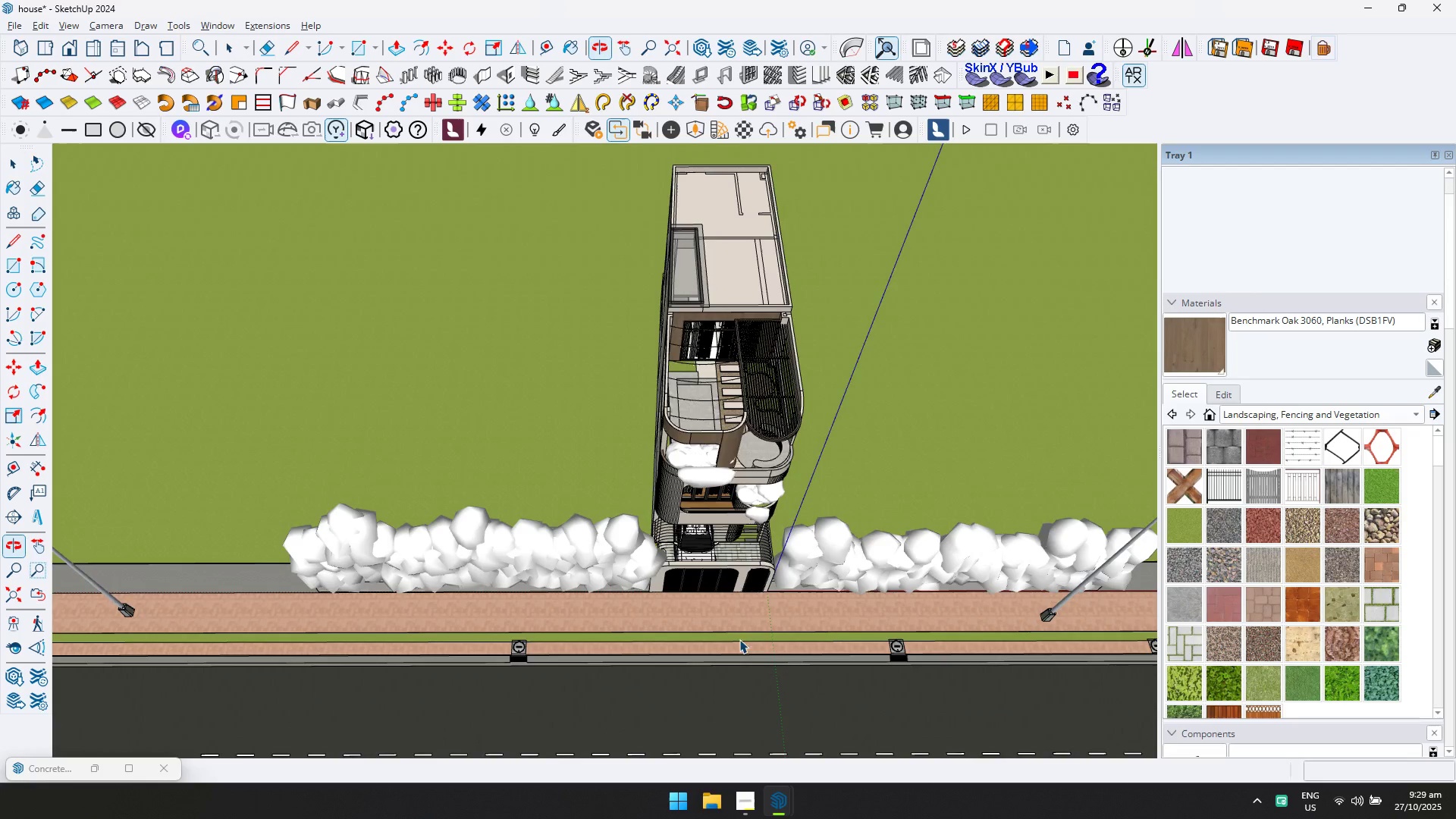 
scroll: coordinate [752, 425], scroll_direction: down, amount: 14.0
 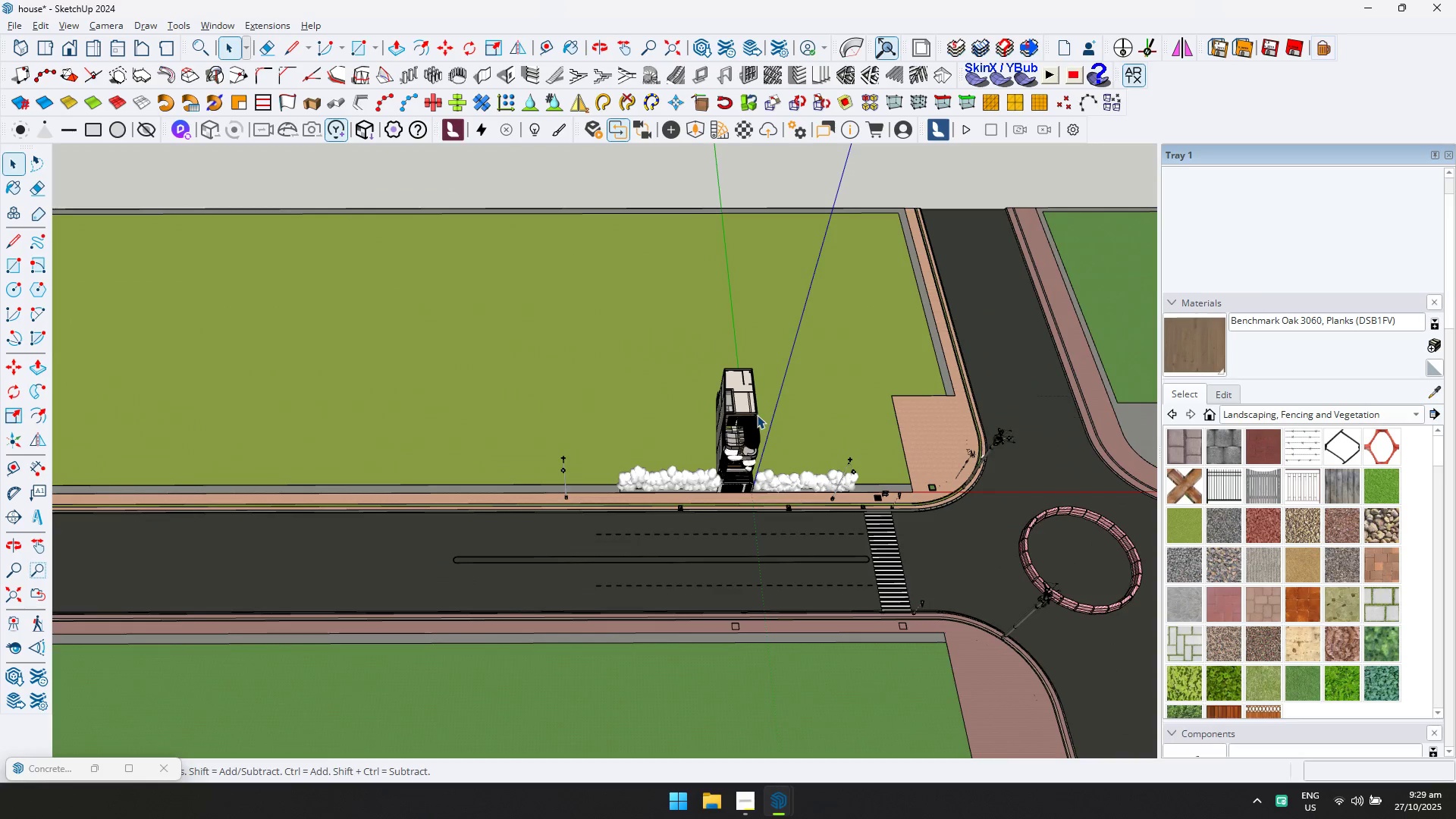 
scroll: coordinate [733, 550], scroll_direction: up, amount: 16.0
 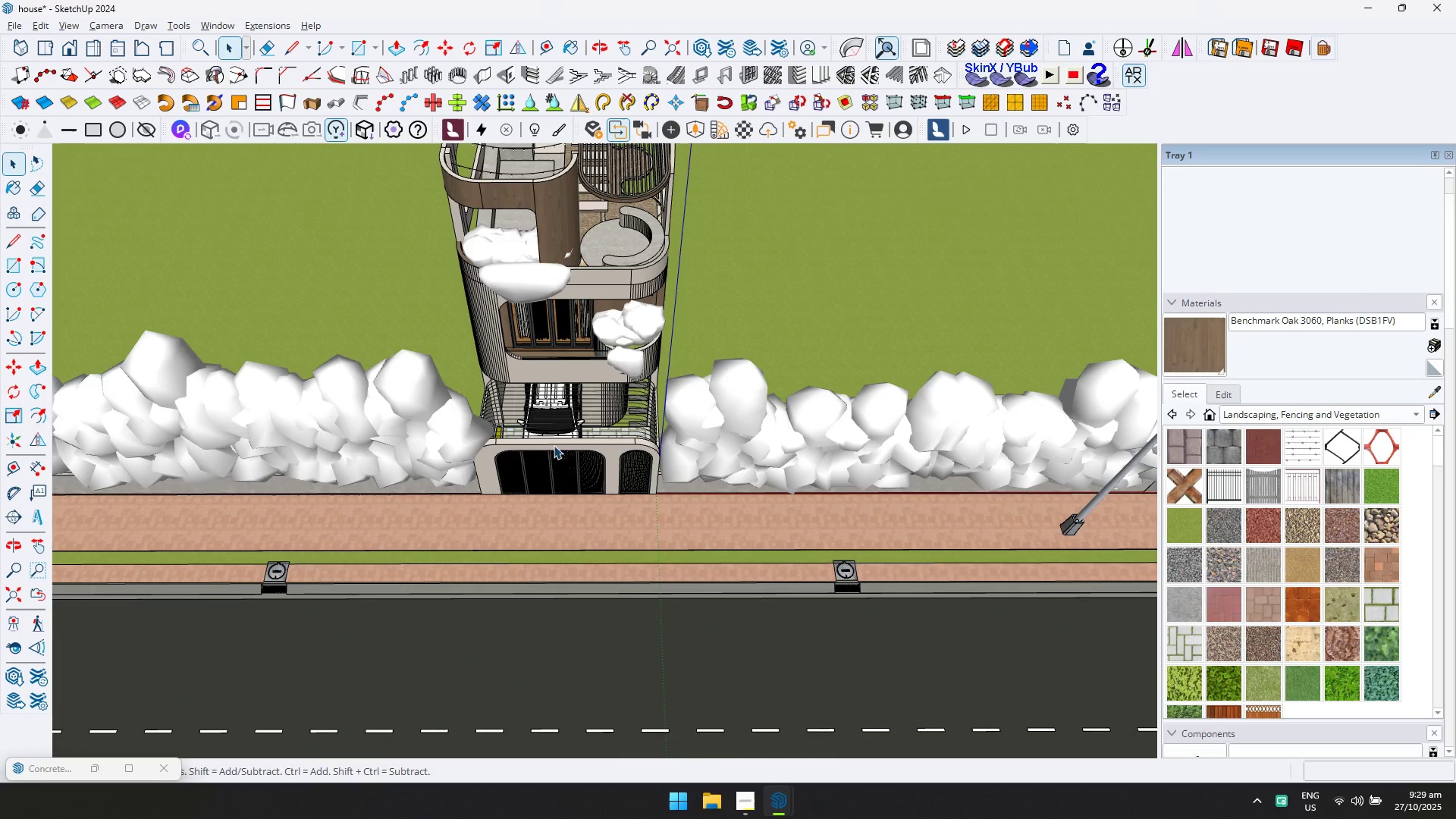 
key(Shift+ShiftLeft)
 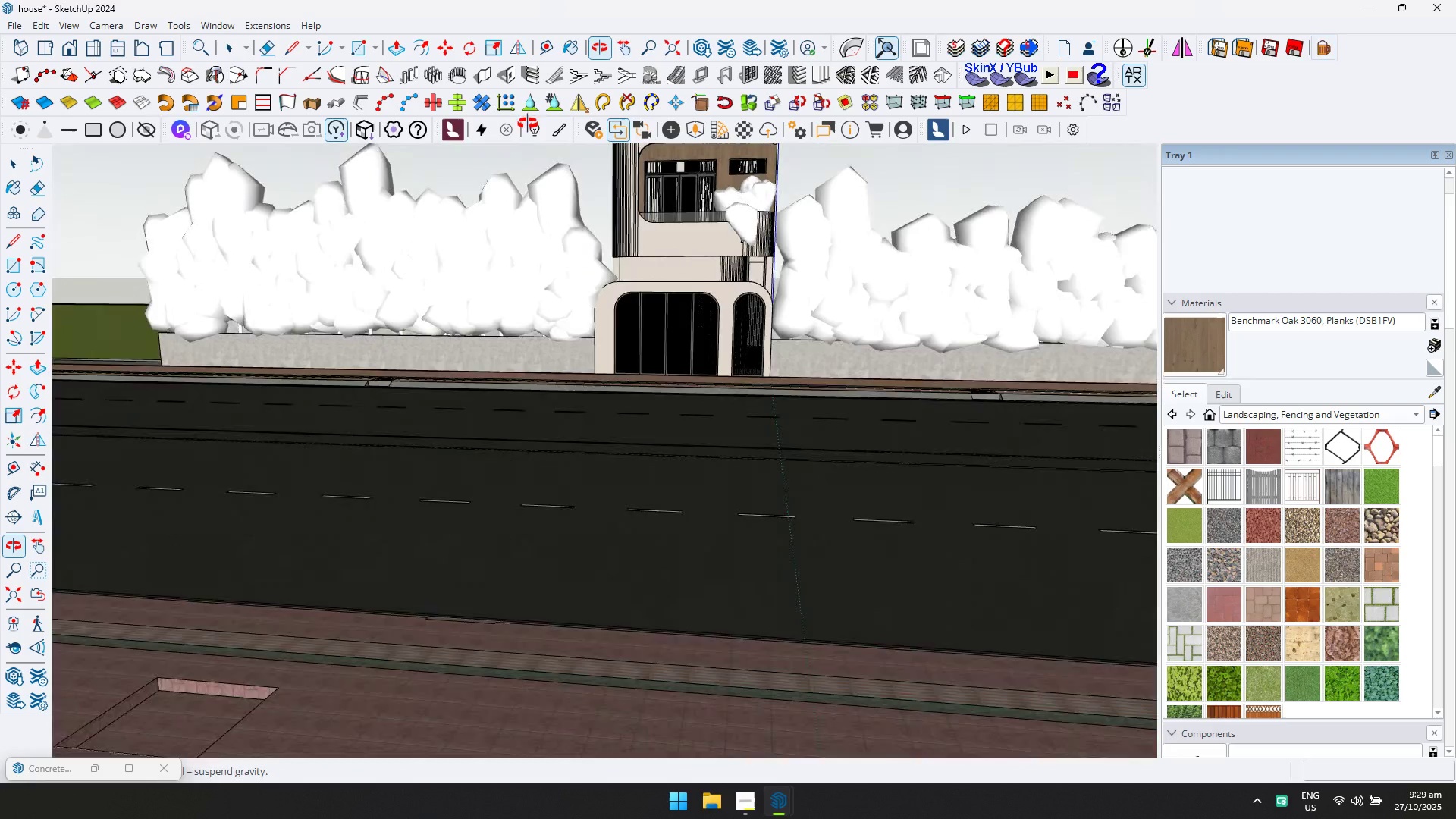 
hold_key(key=ShiftLeft, duration=0.48)
 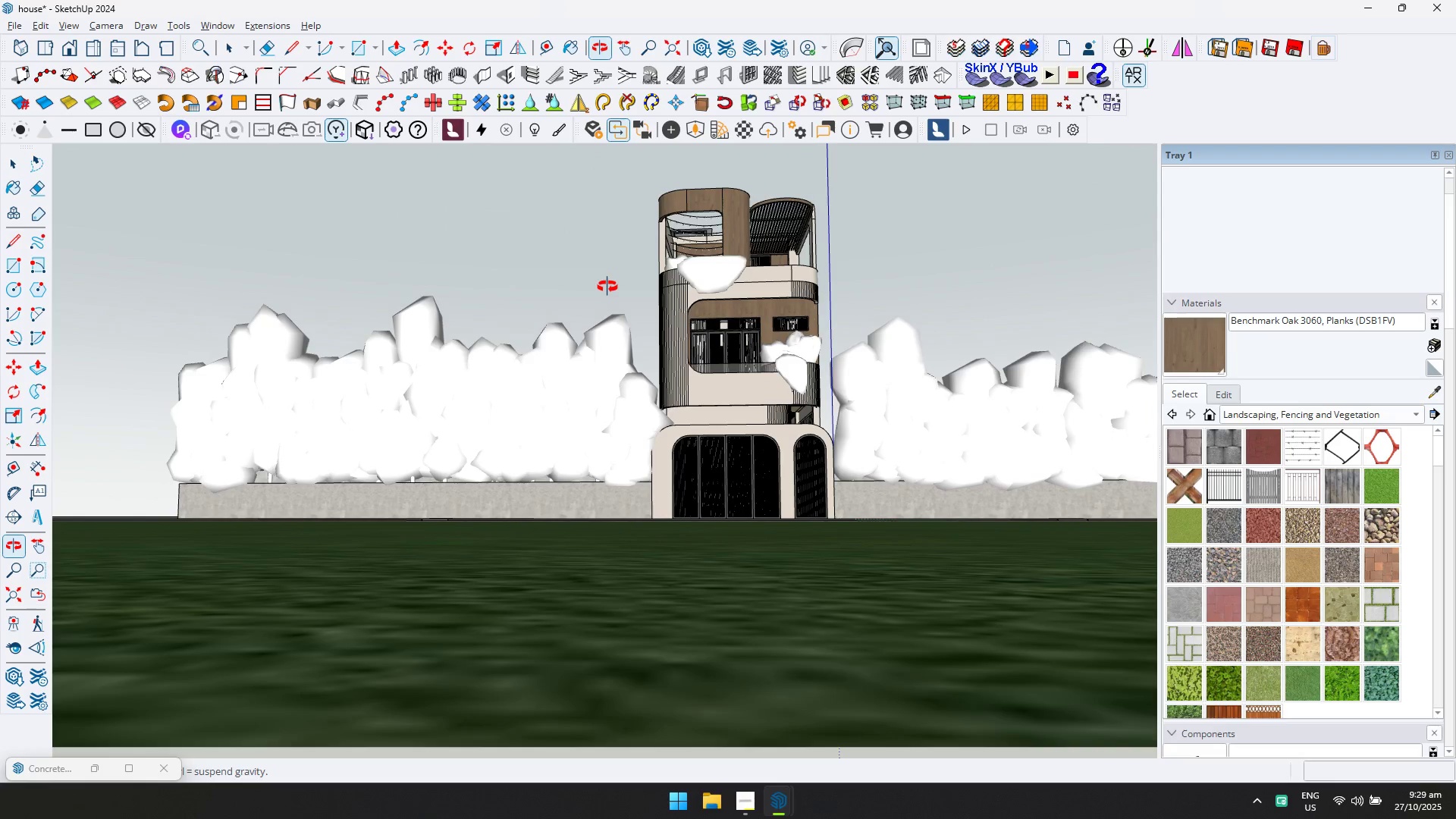 
hold_key(key=ShiftLeft, duration=0.35)
 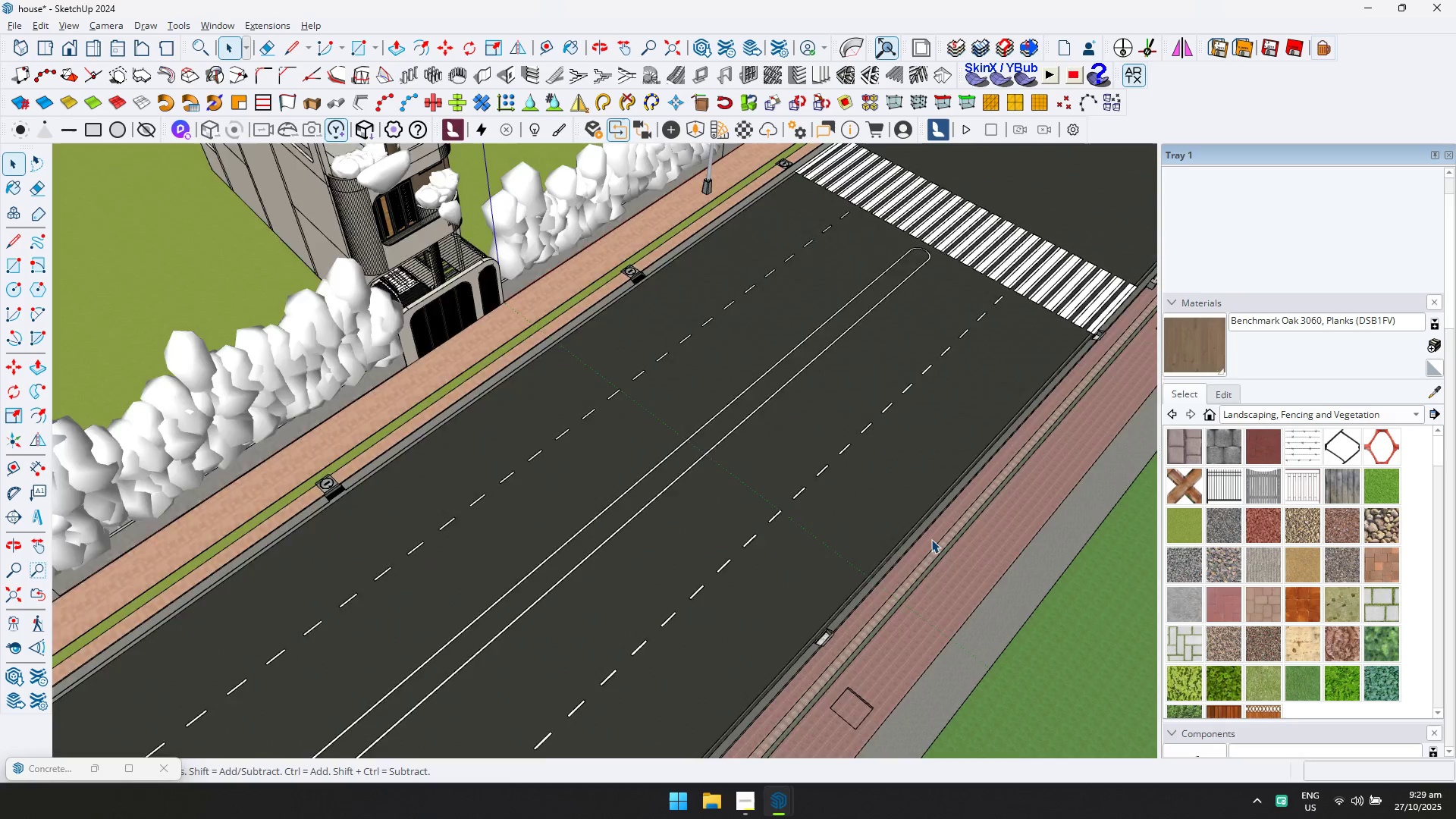 
scroll: coordinate [664, 450], scroll_direction: down, amount: 8.0
 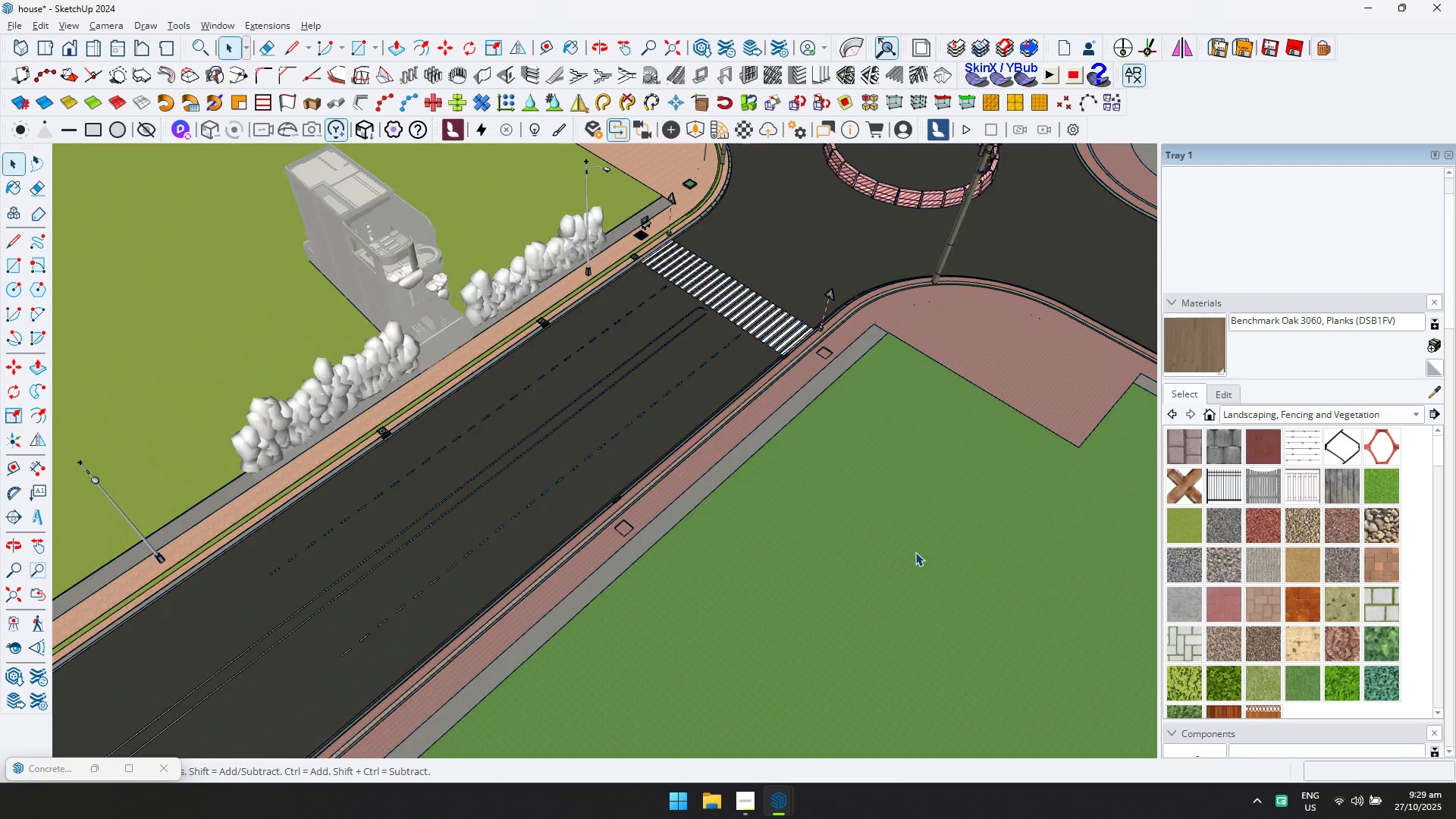 
hold_key(key=ShiftLeft, duration=0.3)
 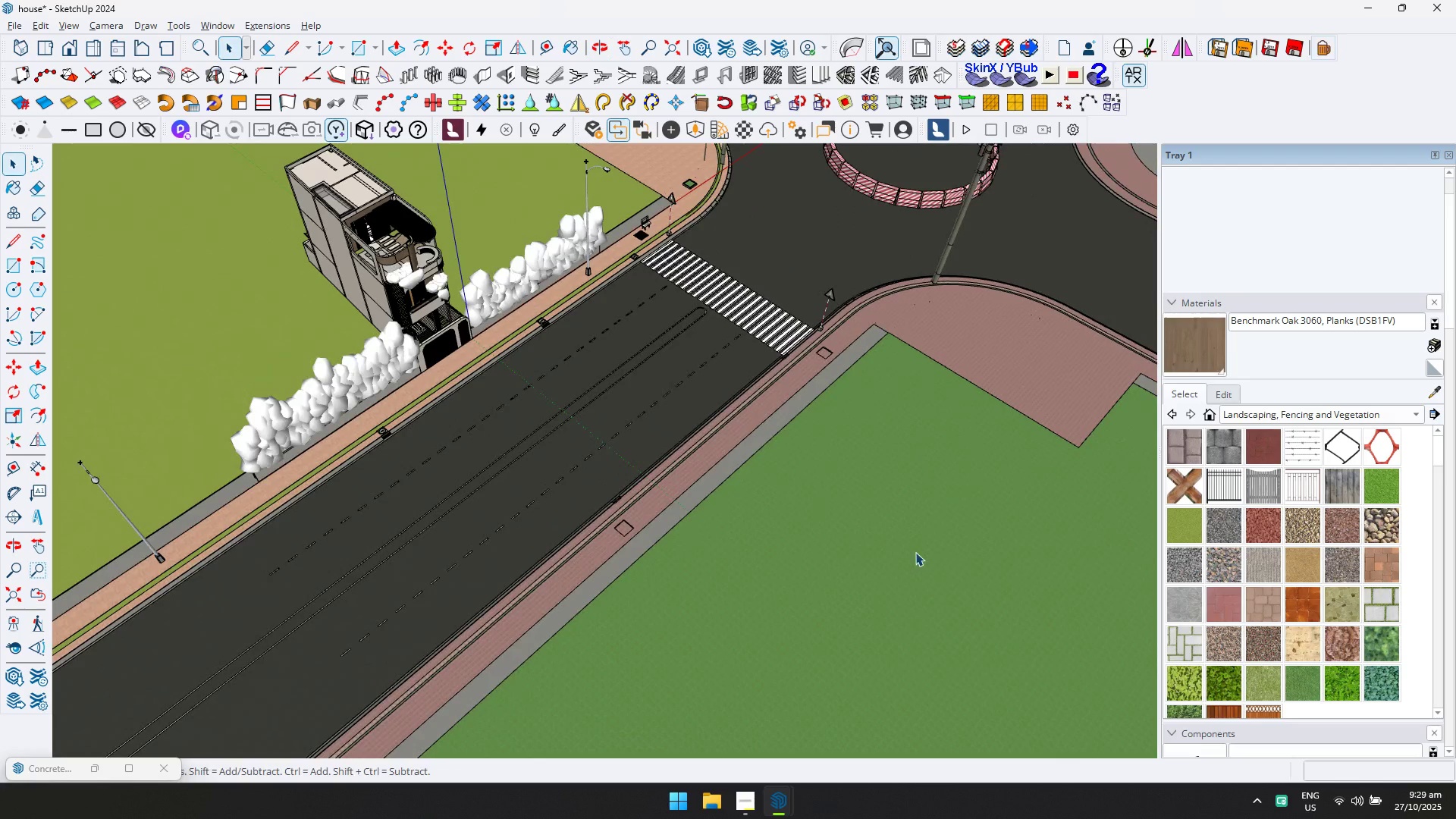 
double_click([915, 552])
 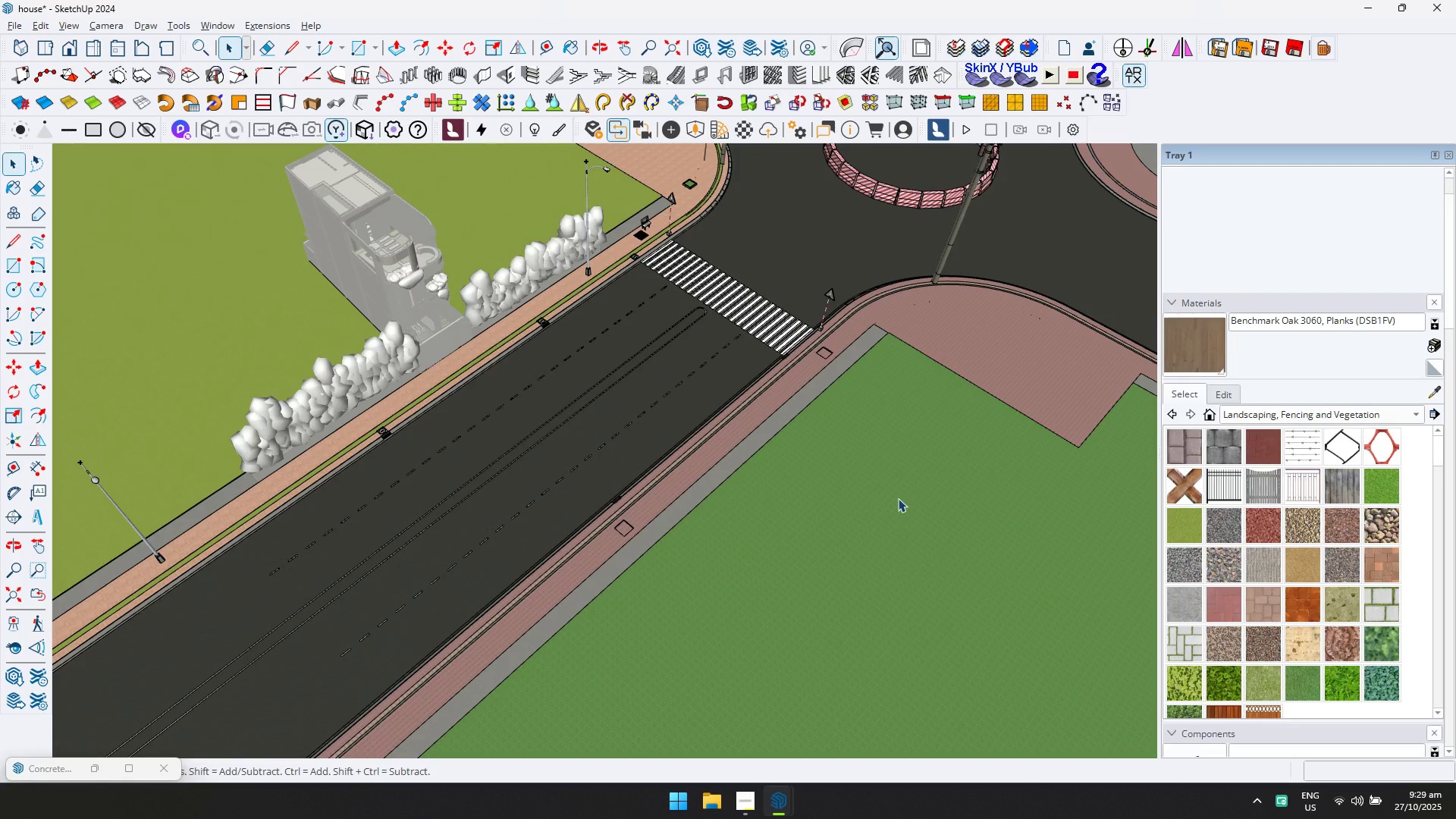 
triple_click([898, 498])
 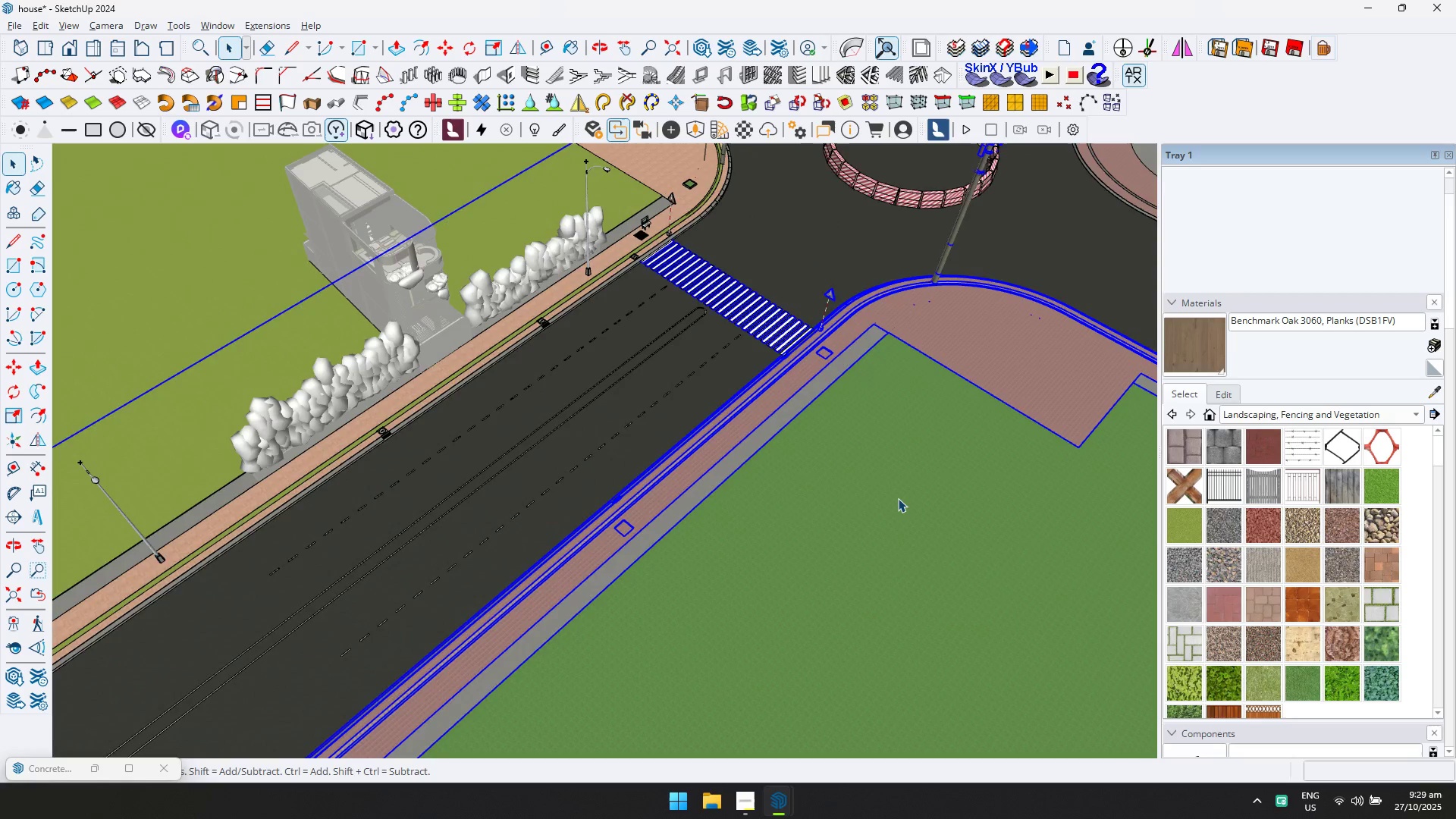 
triple_click([898, 498])
 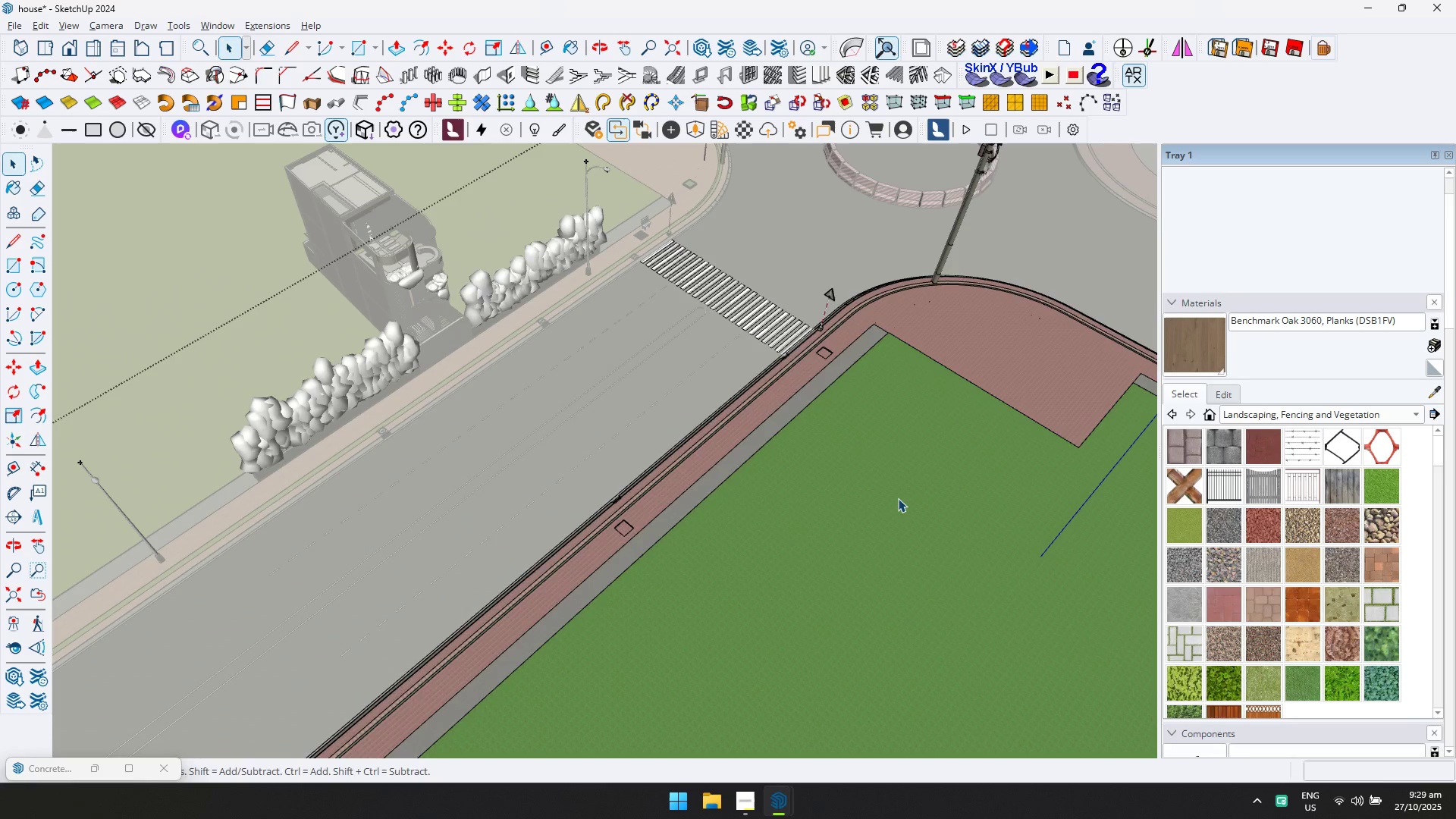 
triple_click([898, 498])
 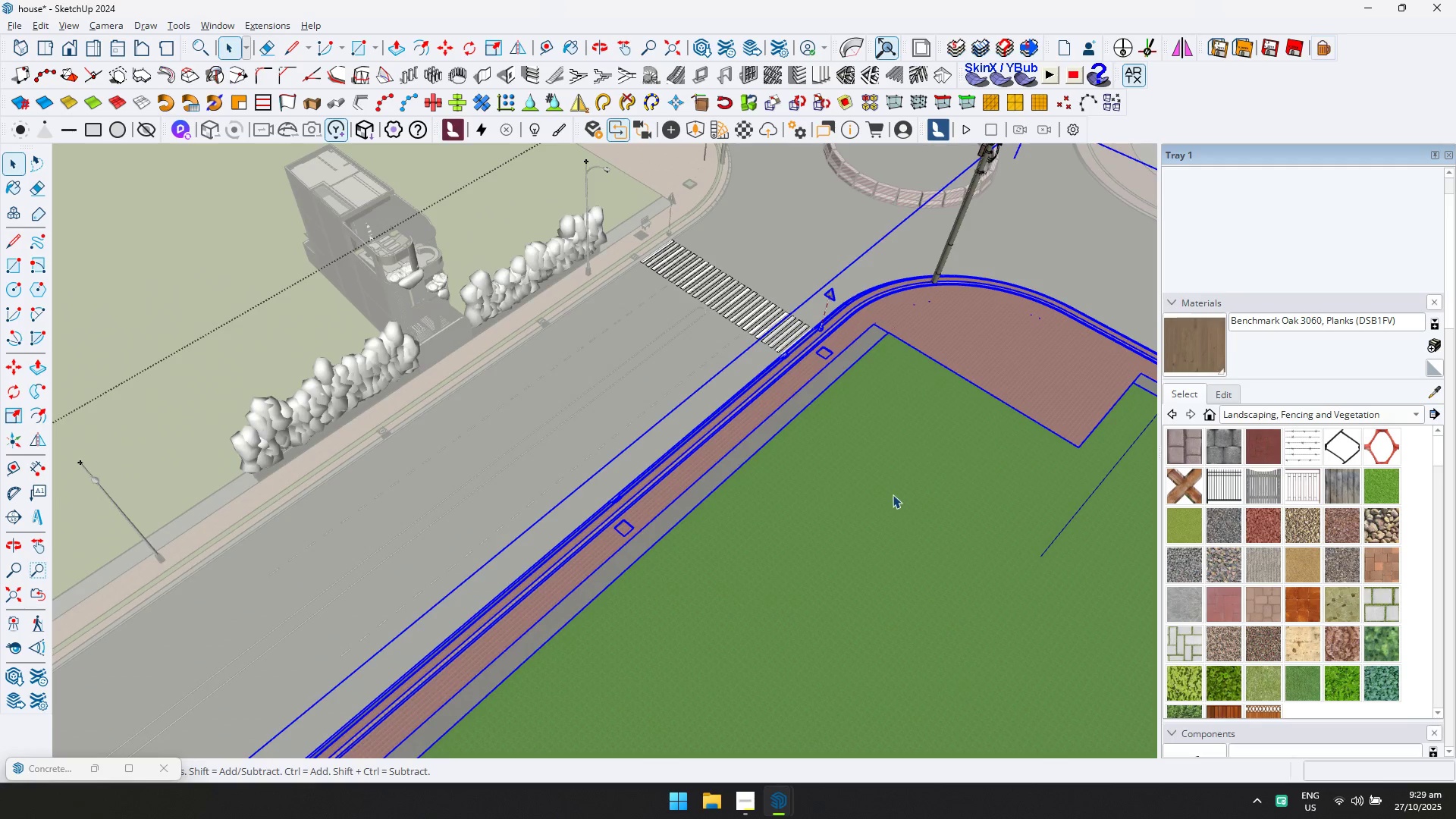 
scroll: coordinate [890, 493], scroll_direction: up, amount: 1.0
 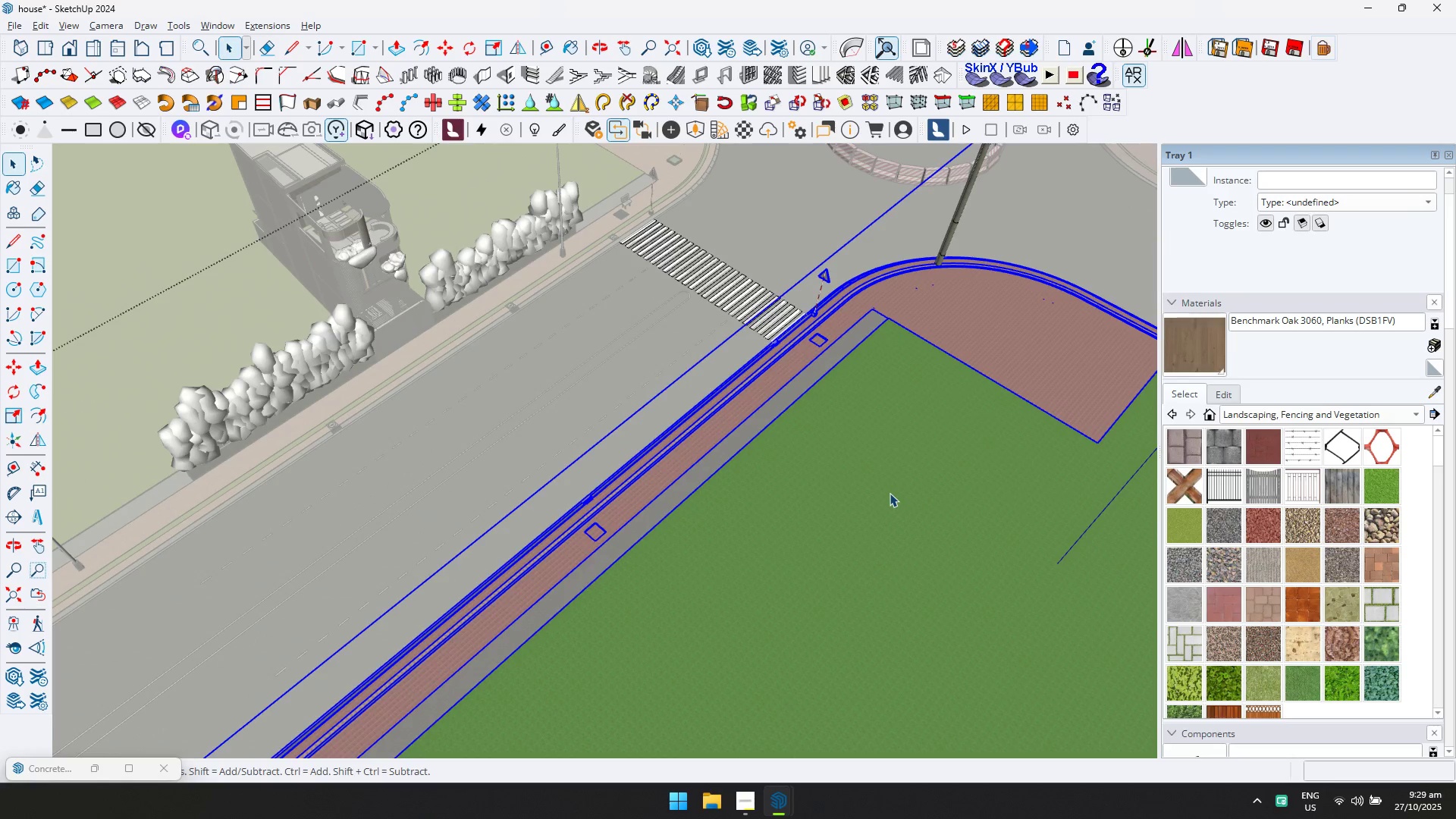 
double_click([890, 493])
 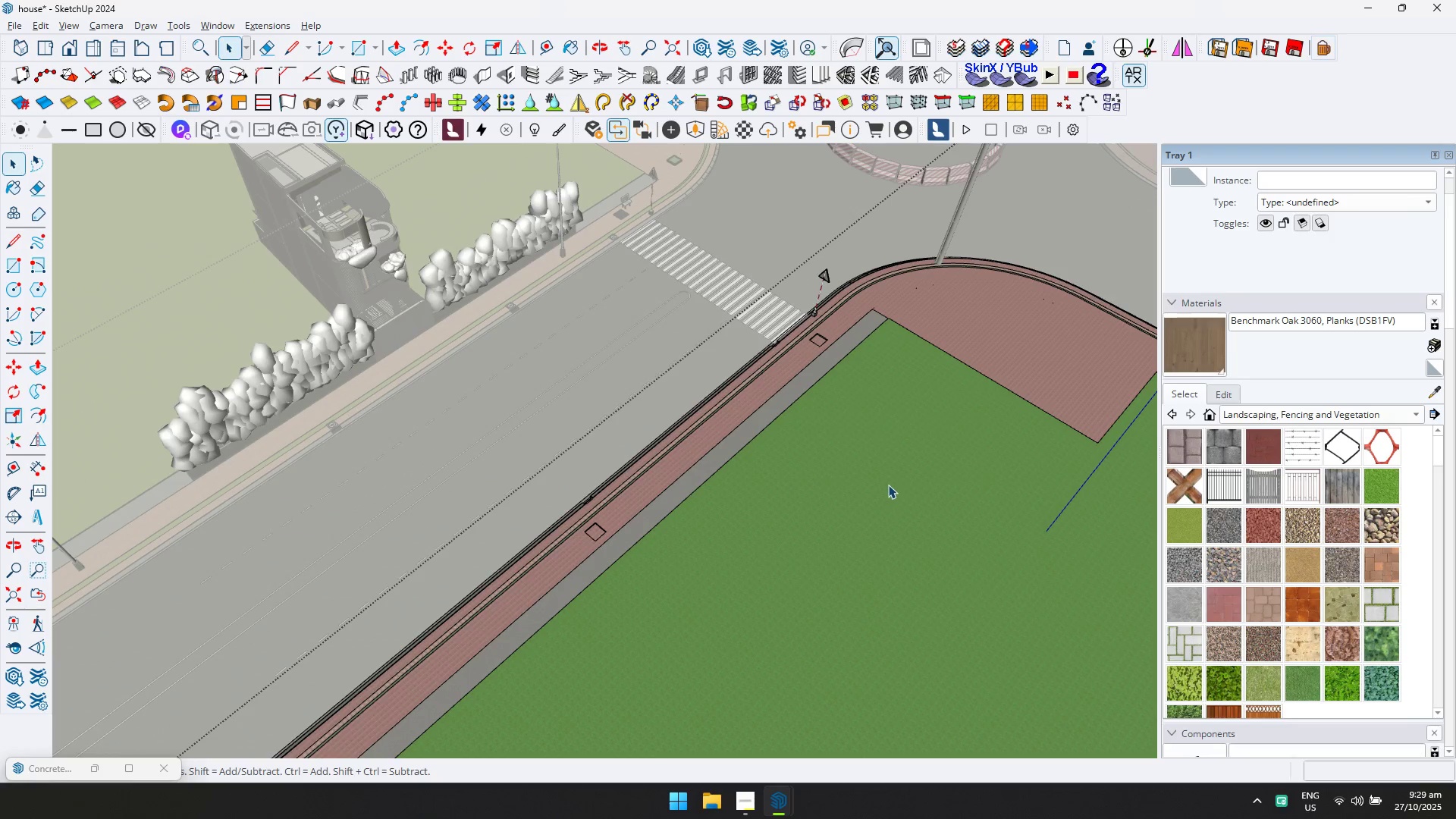 
triple_click([888, 485])
 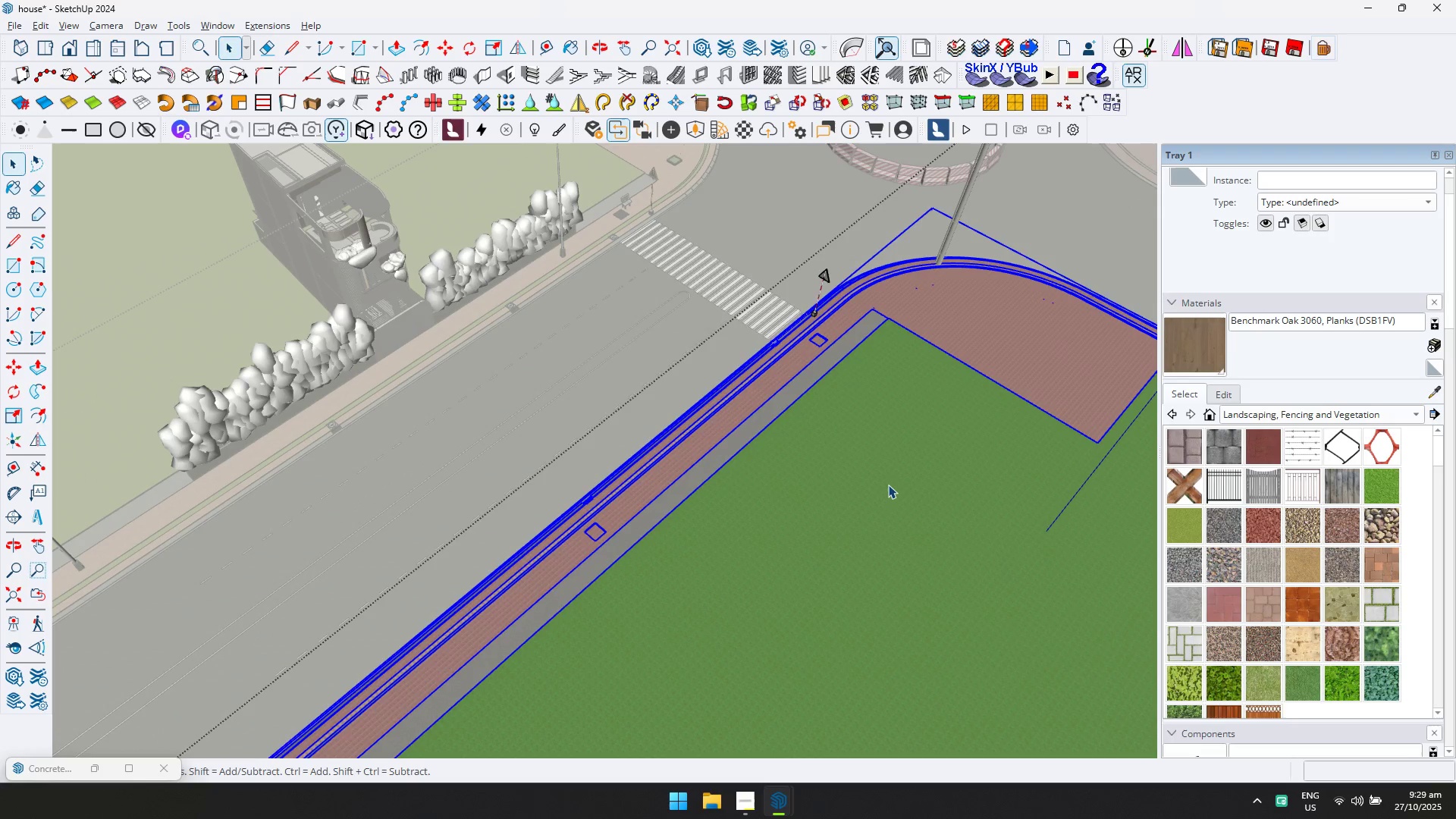 
triple_click([888, 485])
 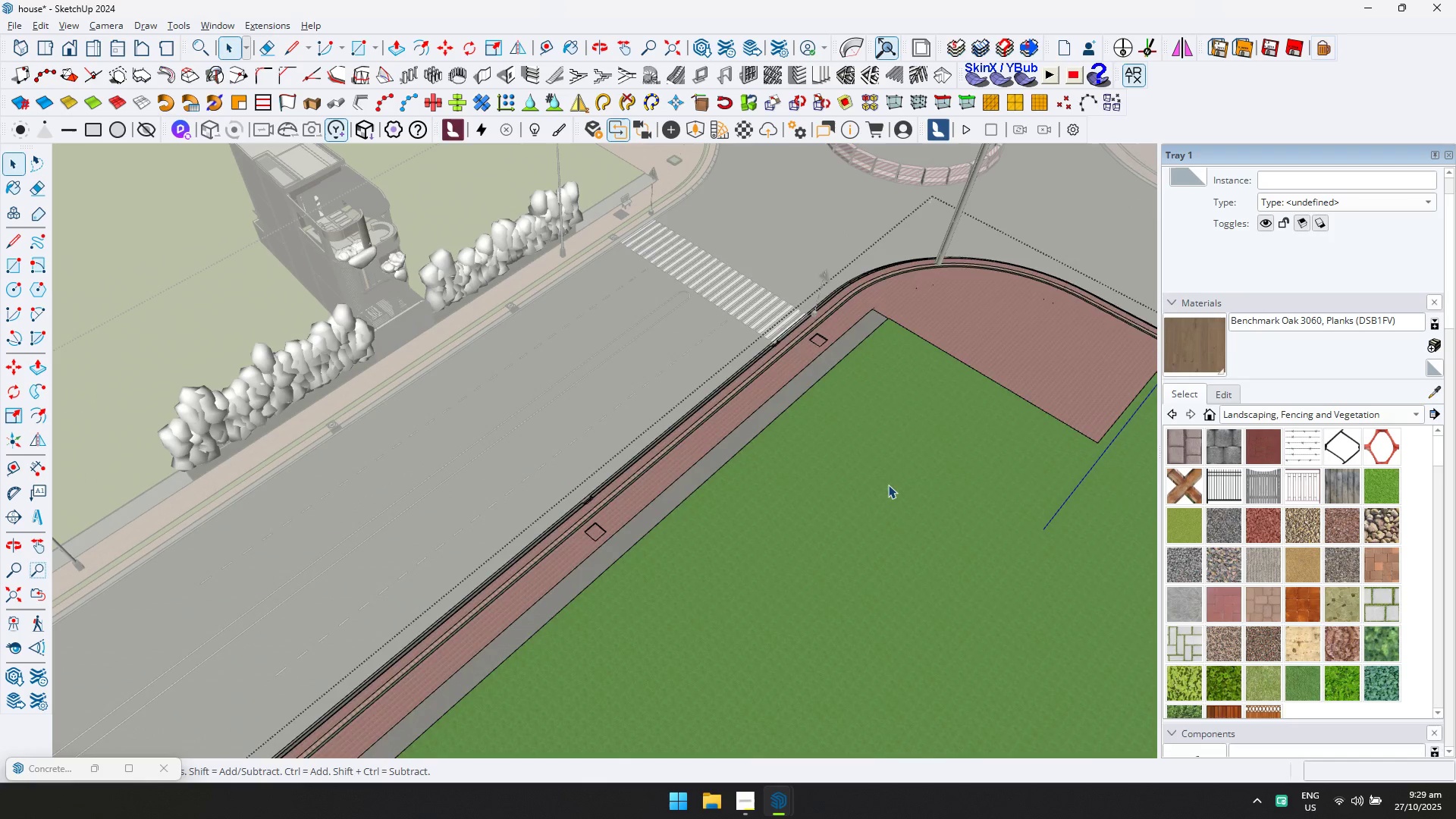 
triple_click([888, 485])
 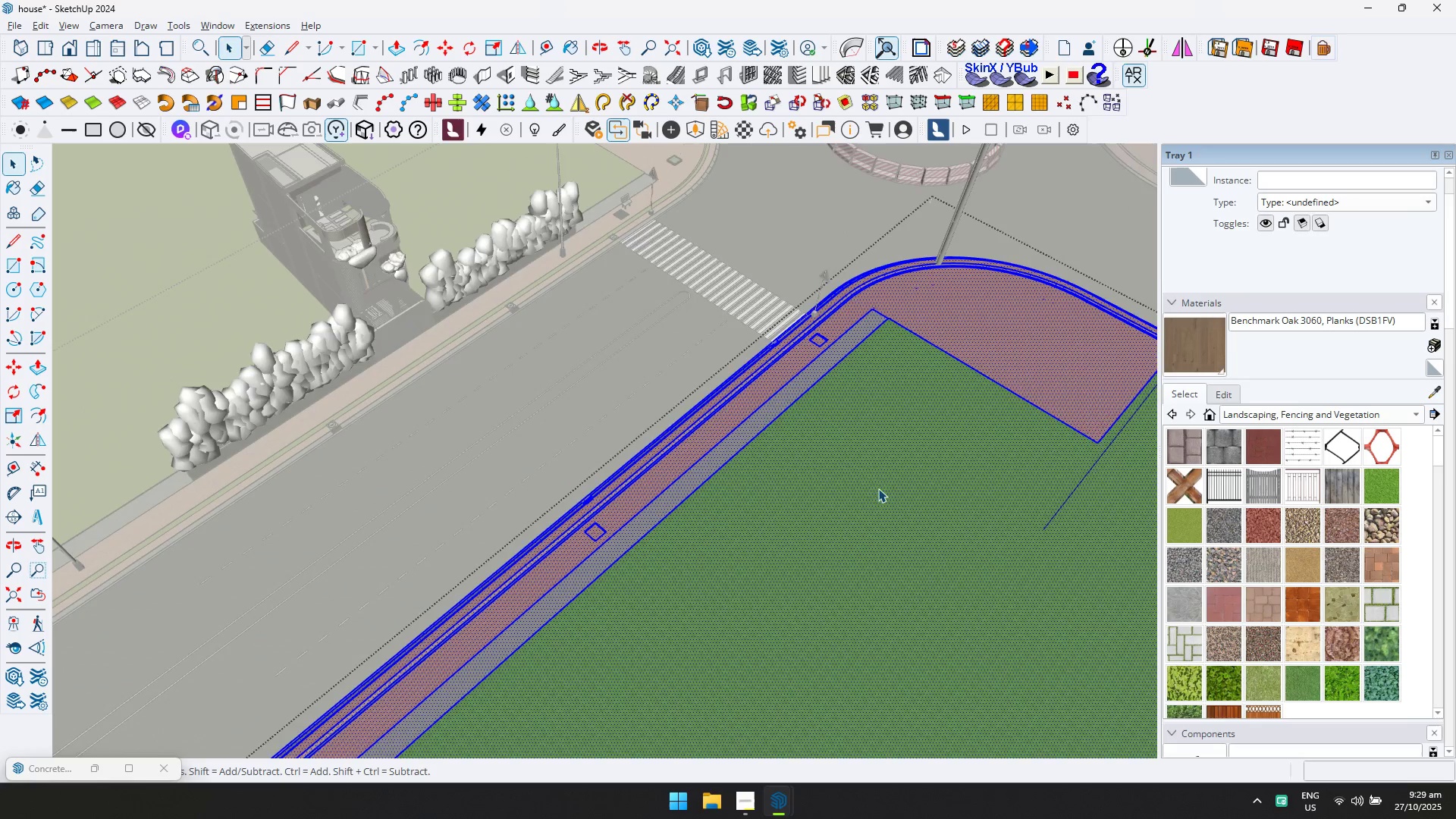 
scroll: coordinate [862, 510], scroll_direction: up, amount: 2.0
 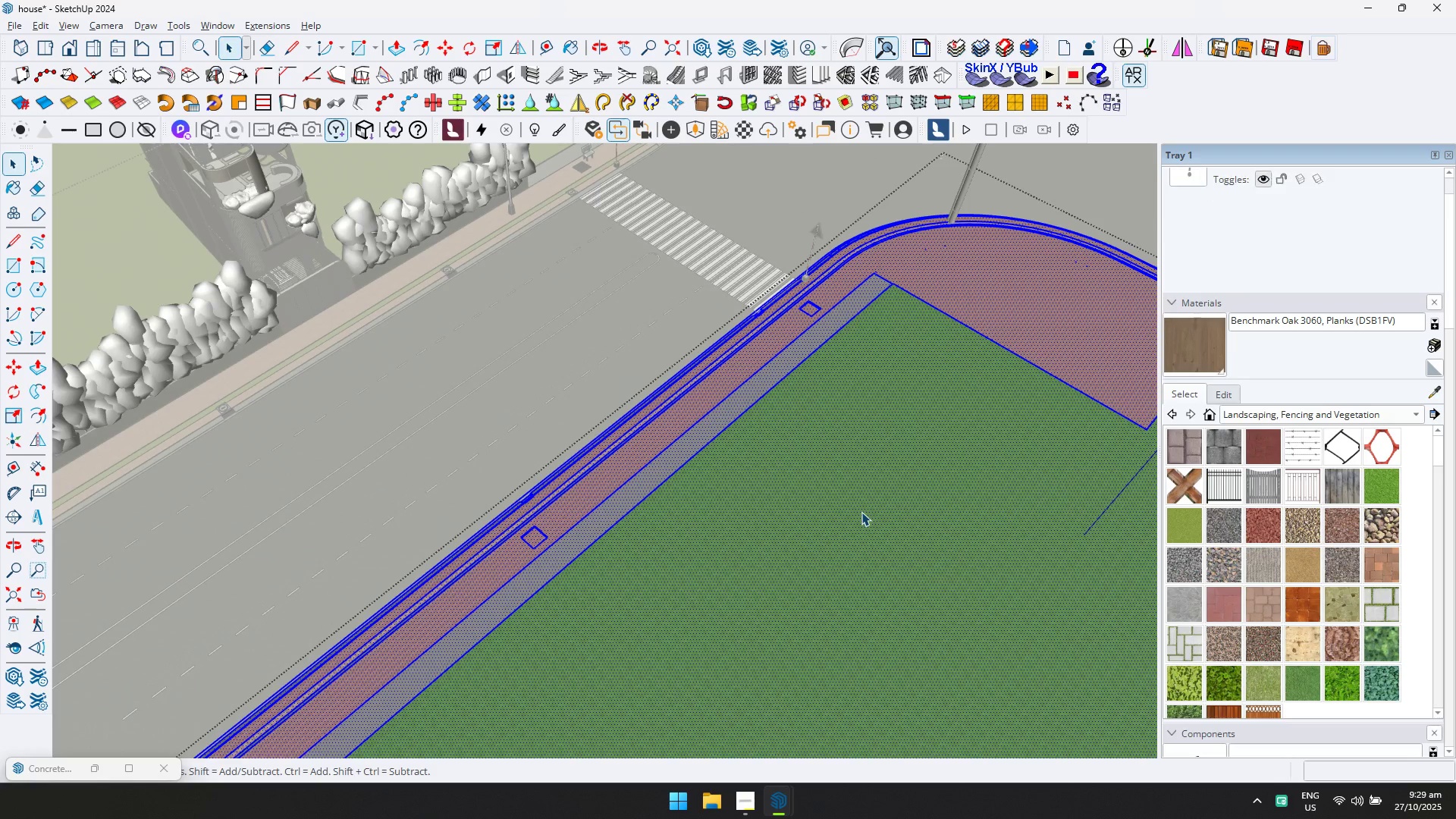 
left_click([861, 512])
 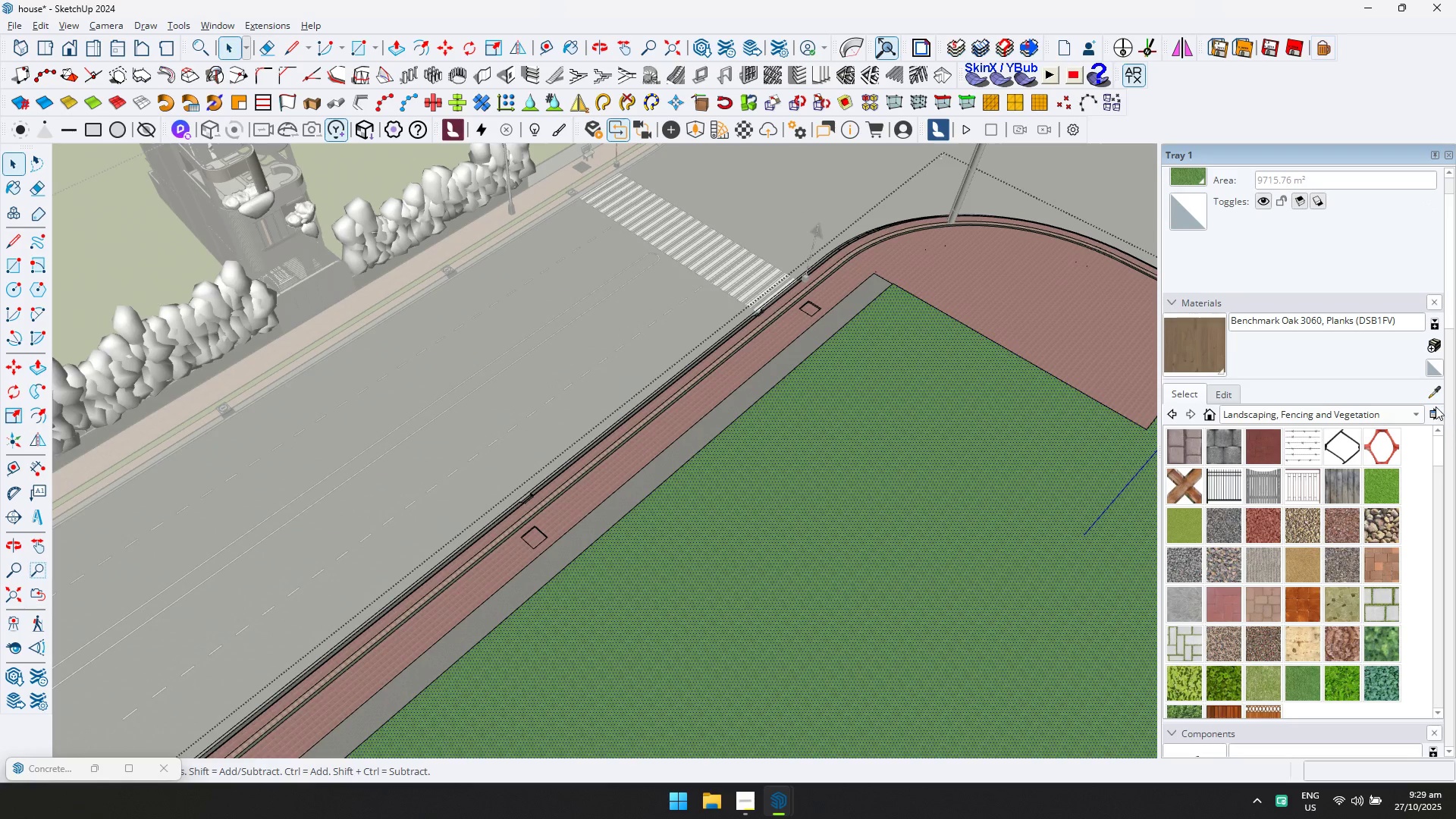 
left_click([1432, 398])
 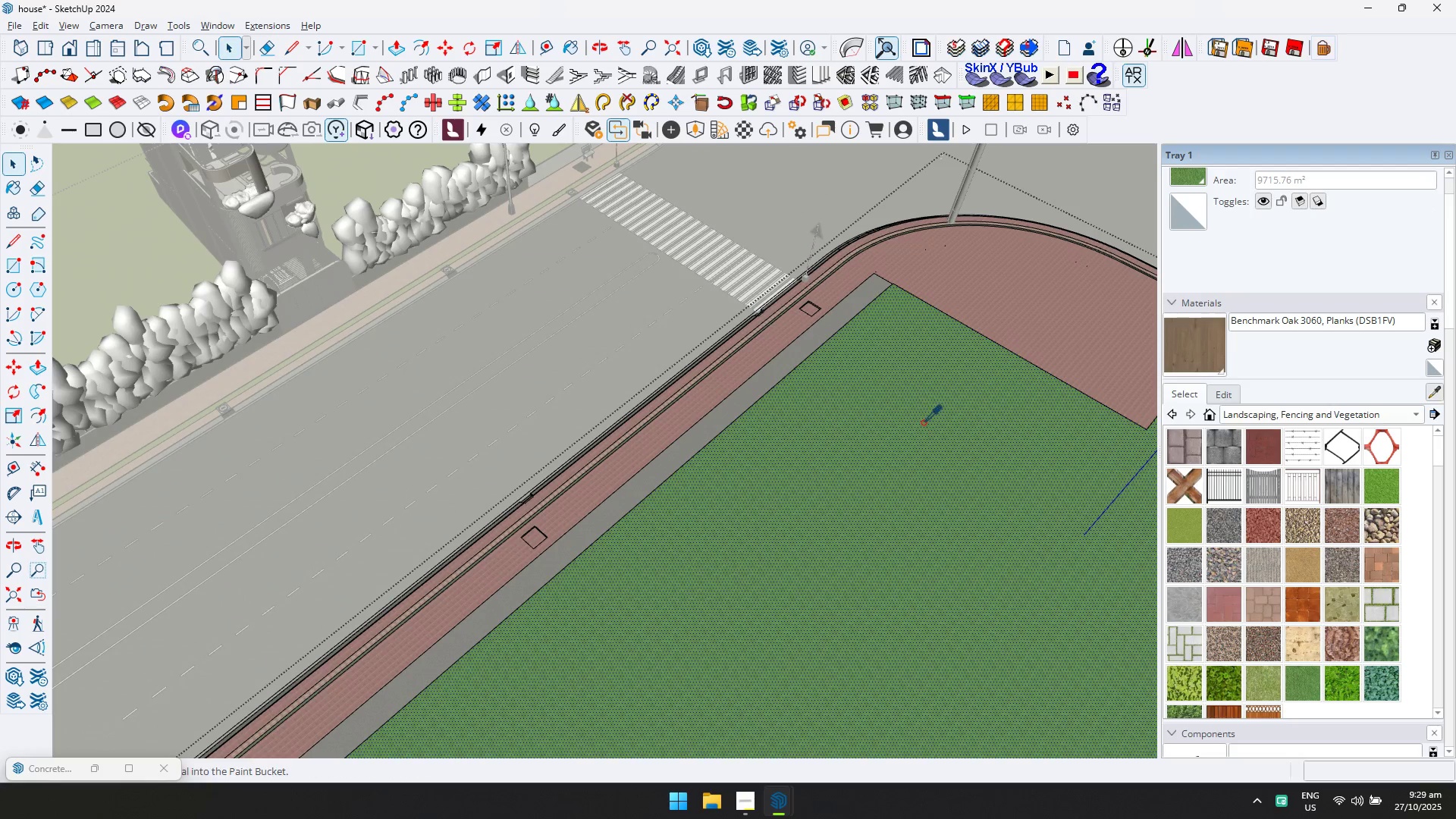 
scroll: coordinate [551, 394], scroll_direction: down, amount: 5.0
 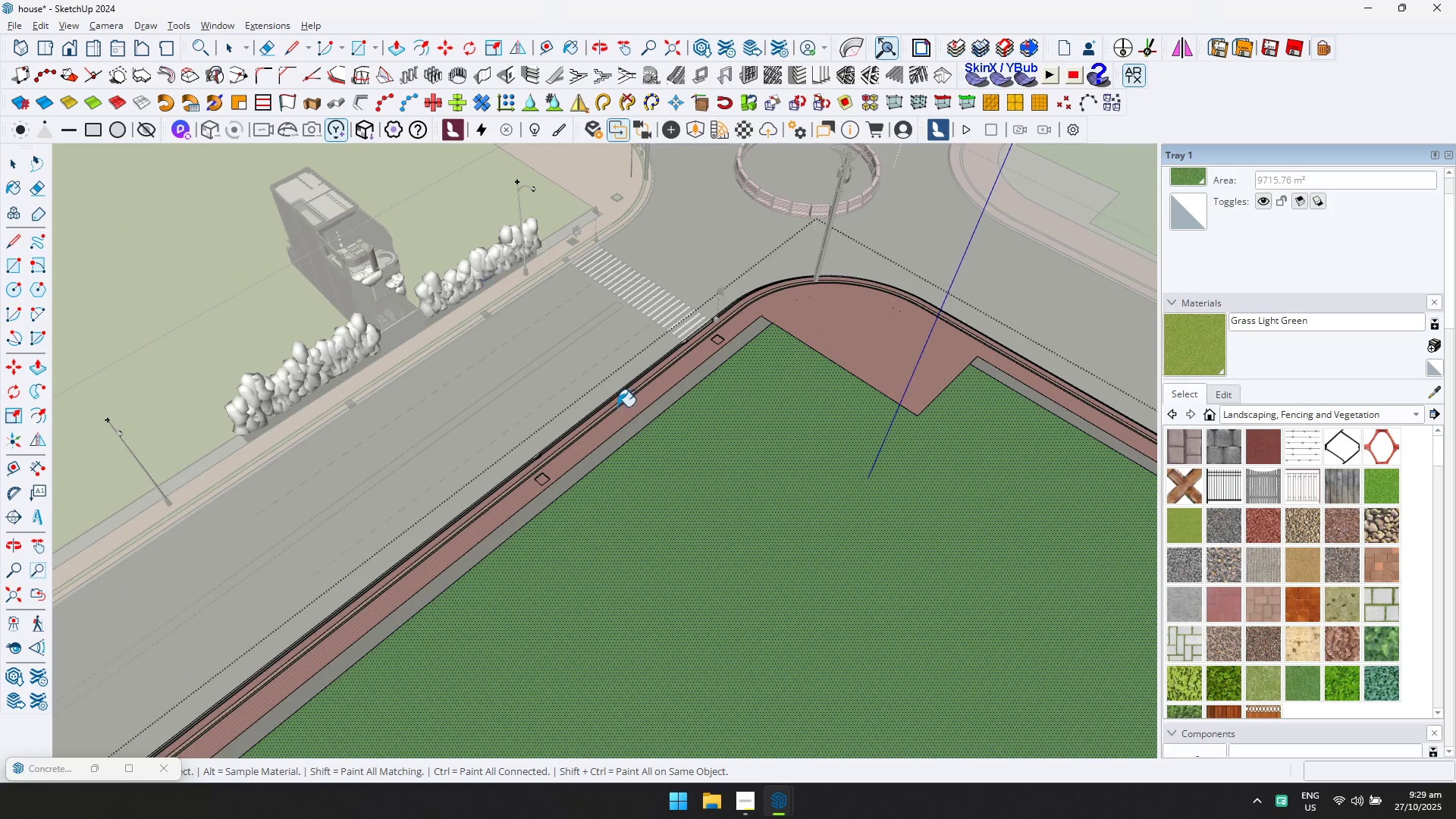 
double_click([760, 559])
 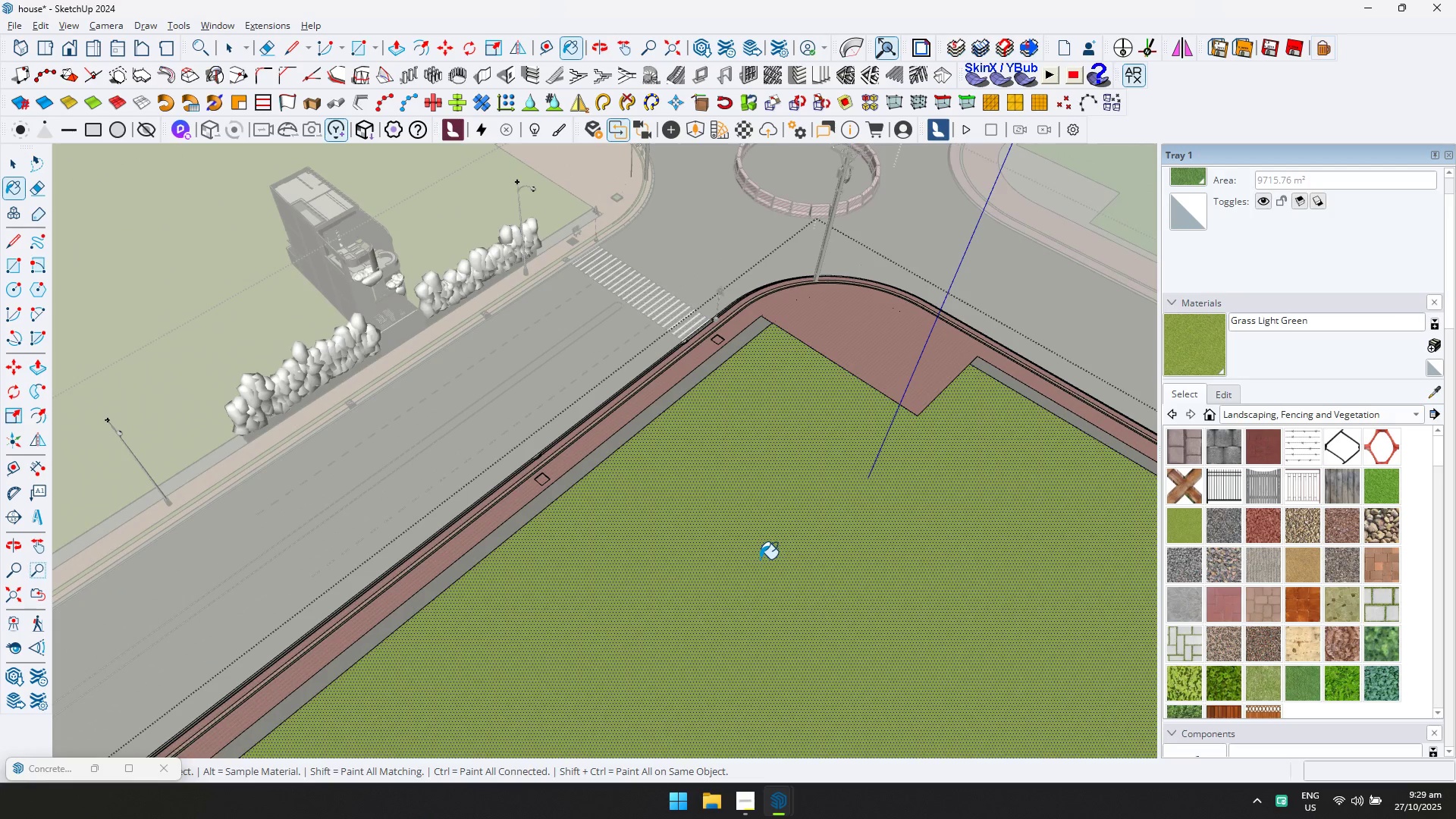 
key(Escape)
 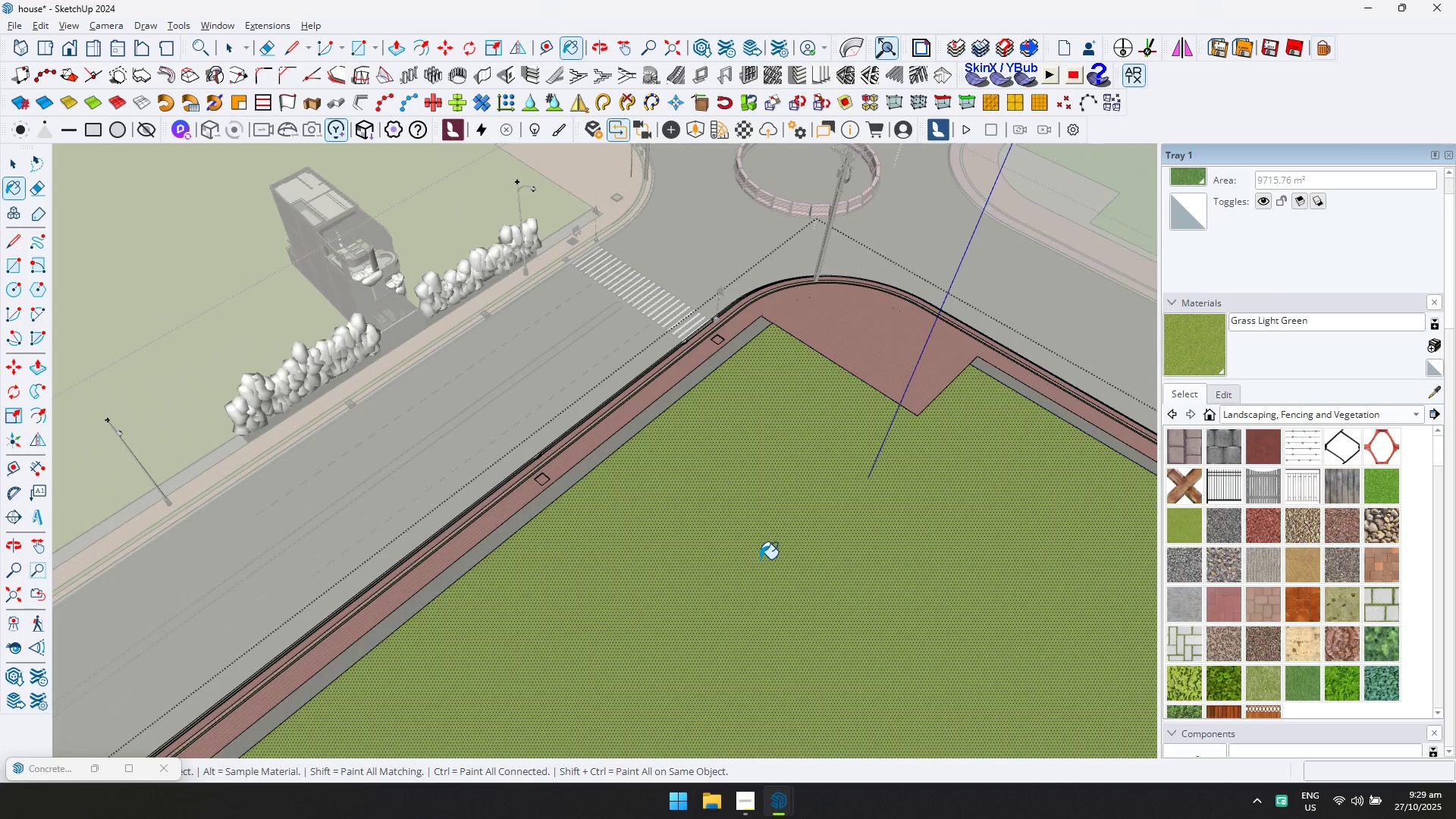 
key(Space)
 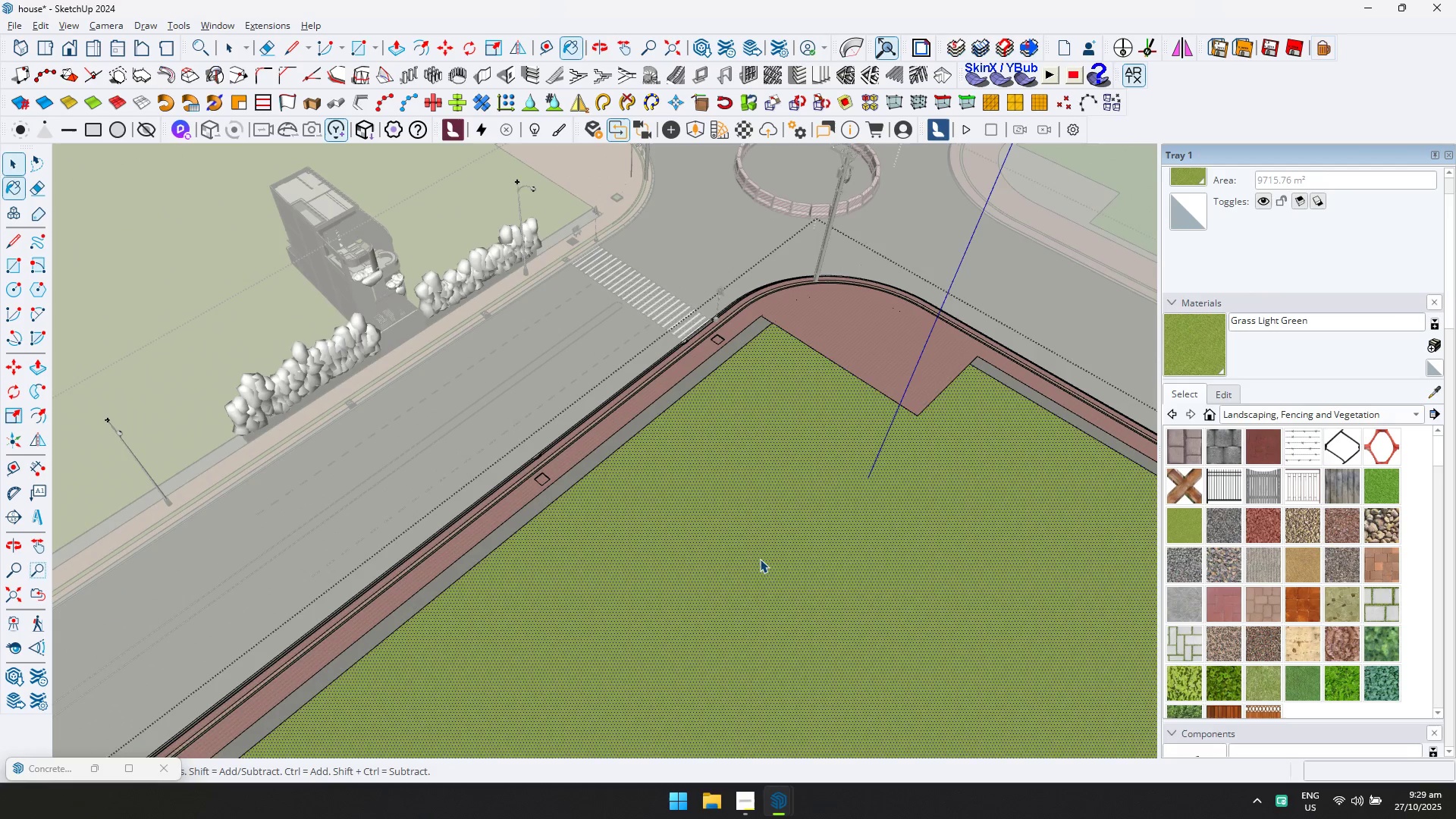 
key(Escape)
 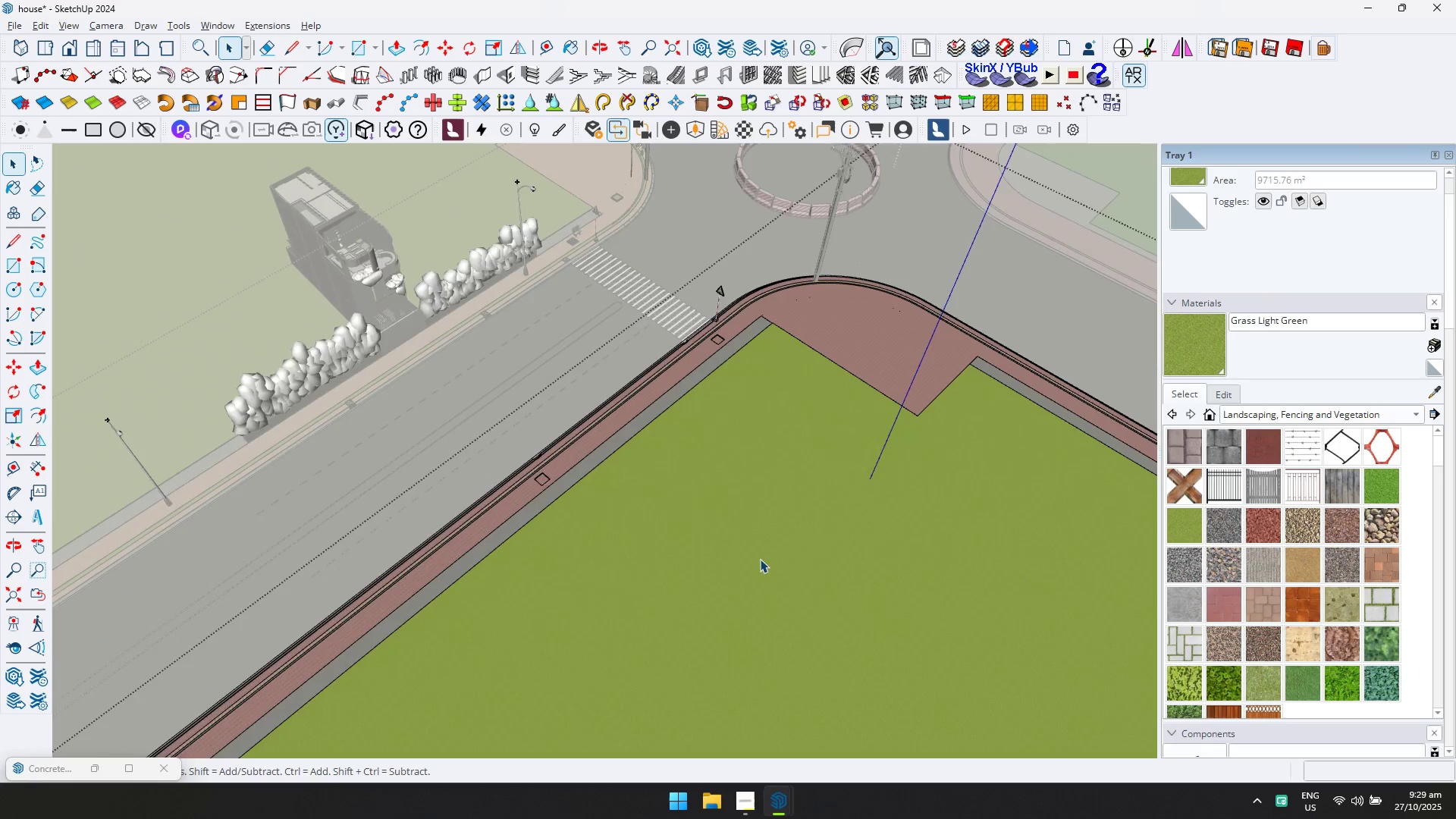 
scroll: coordinate [864, 446], scroll_direction: none, amount: 0.0
 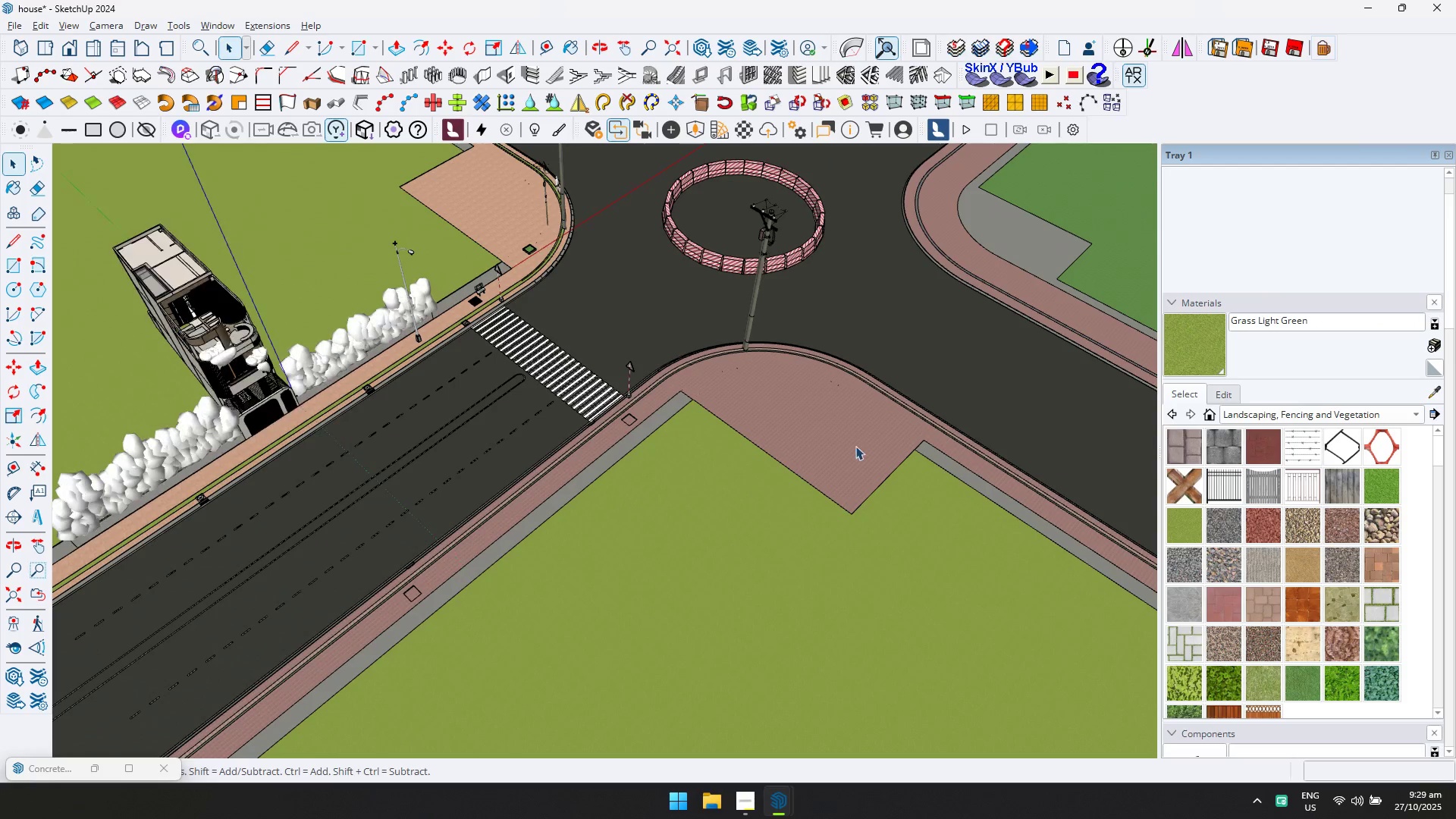 
key(Escape)
 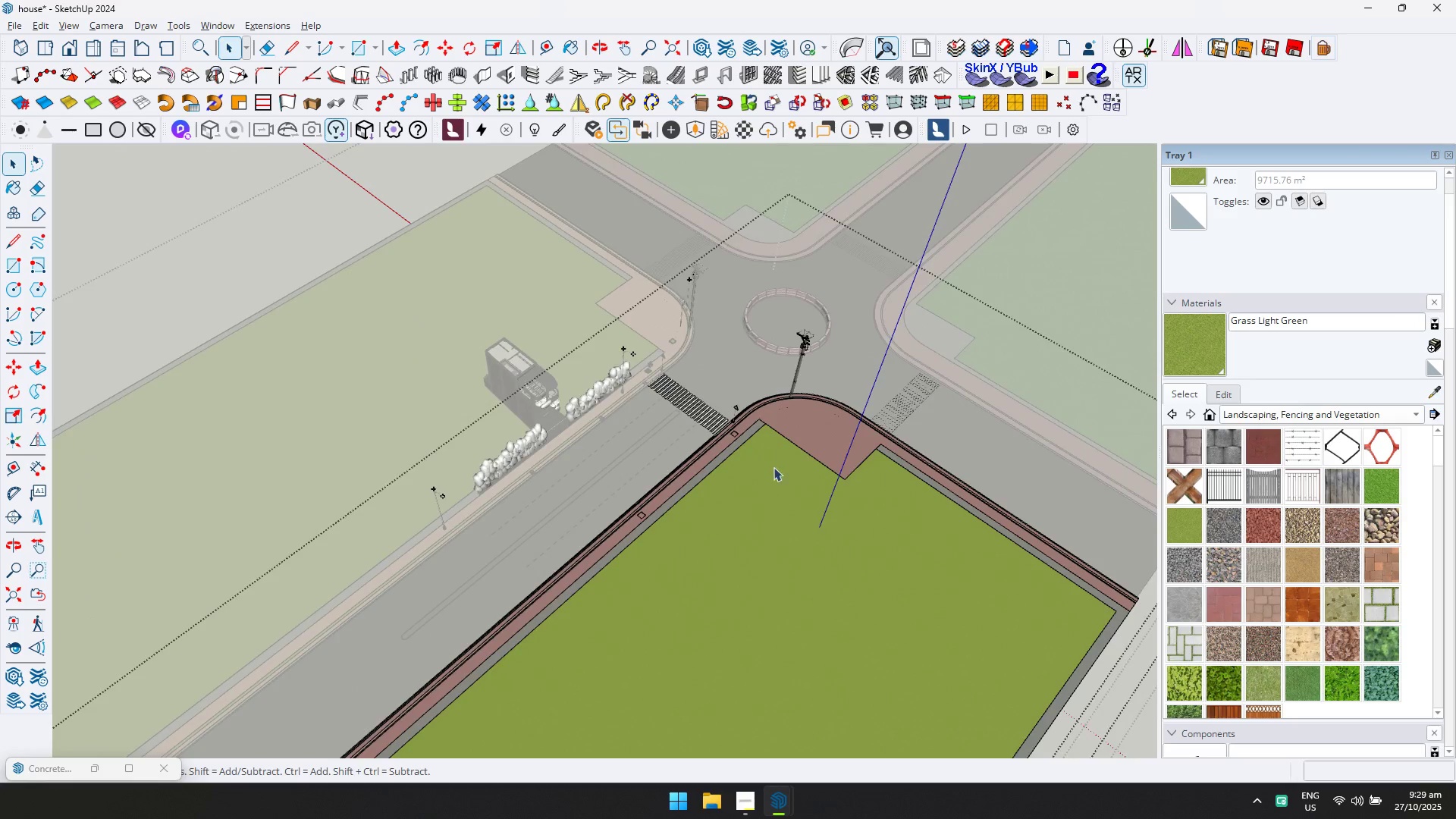 
key(Escape)
 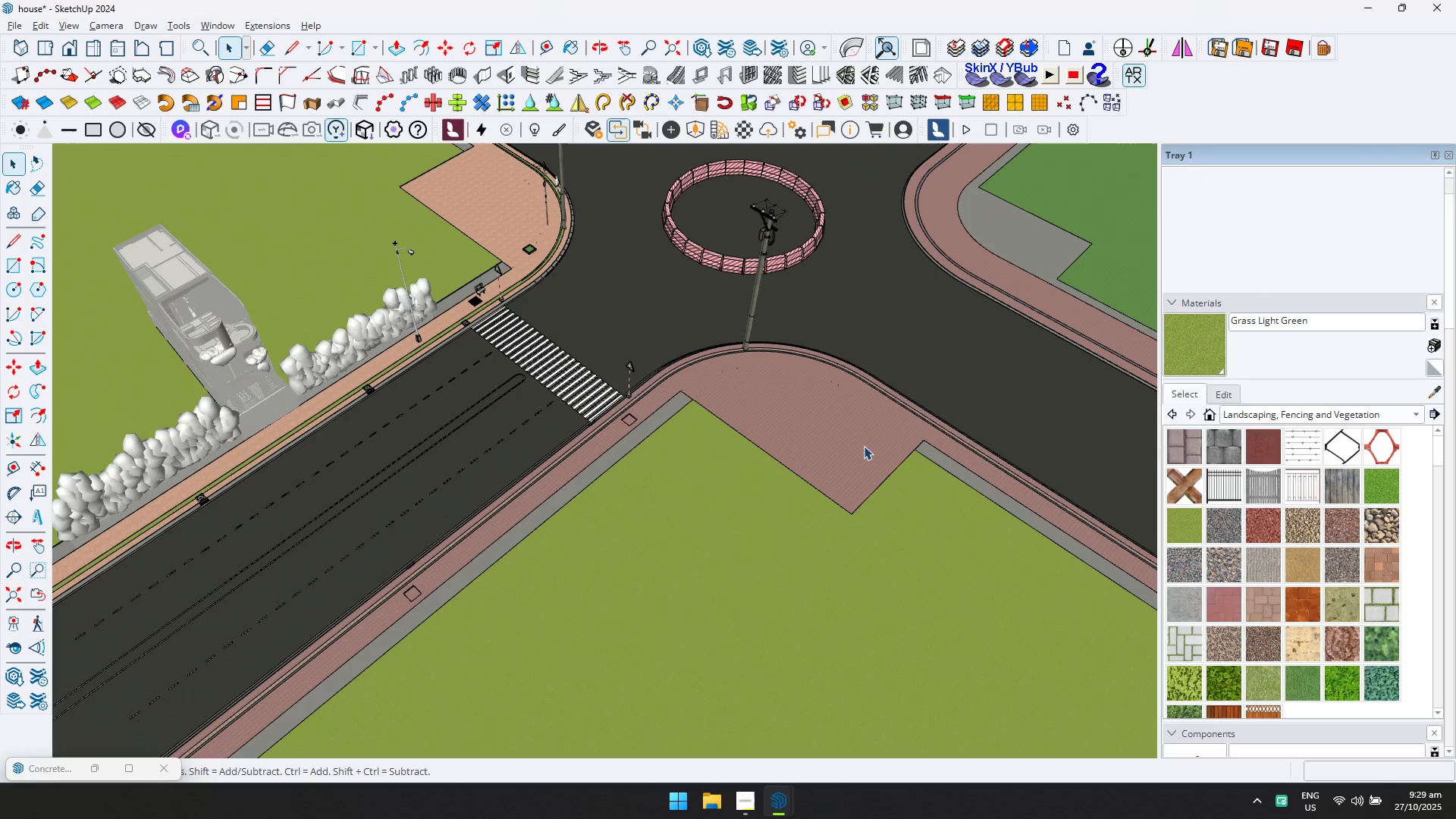 
key(Escape)
 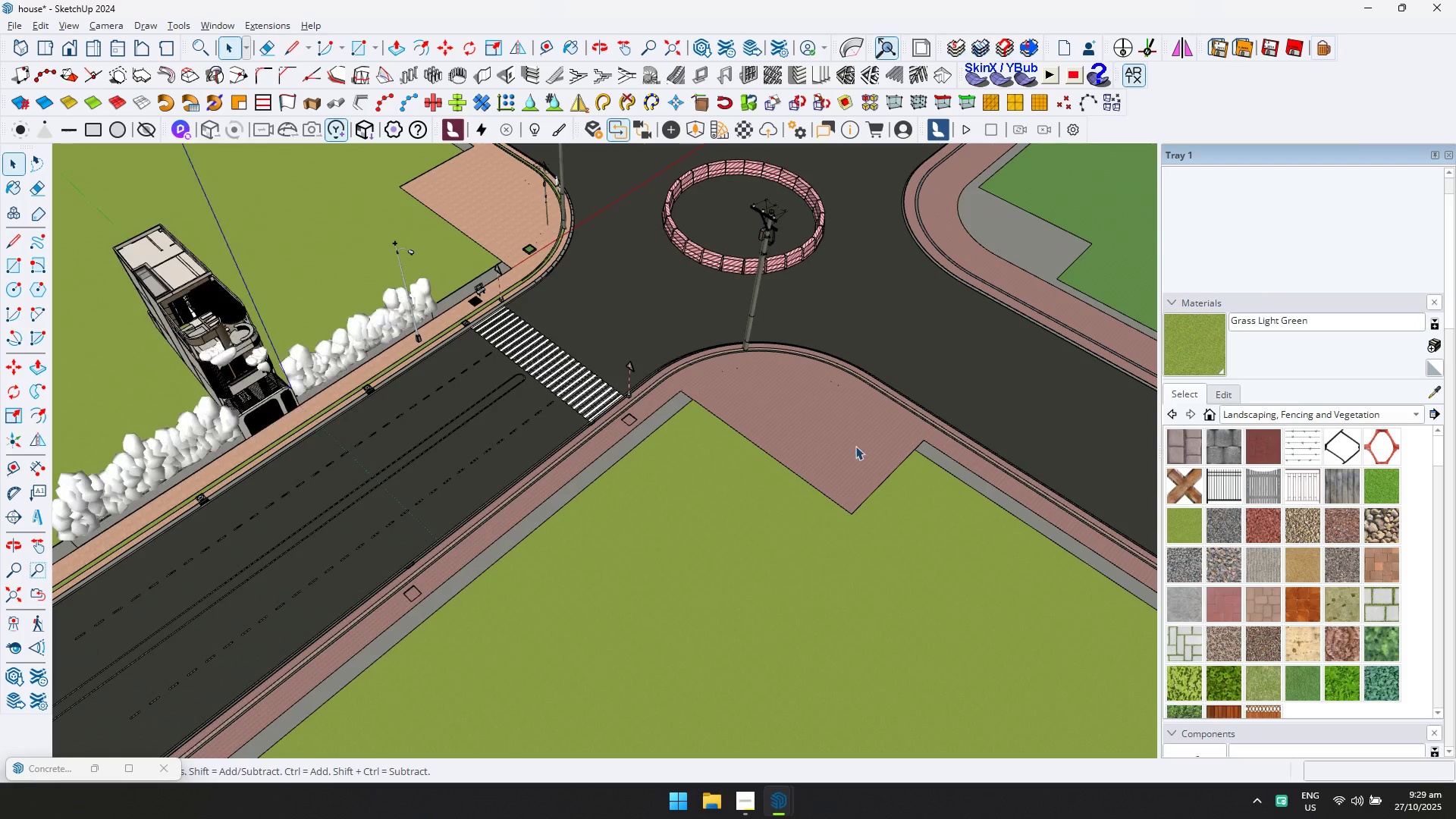 
scroll: coordinate [612, 429], scroll_direction: down, amount: 5.0
 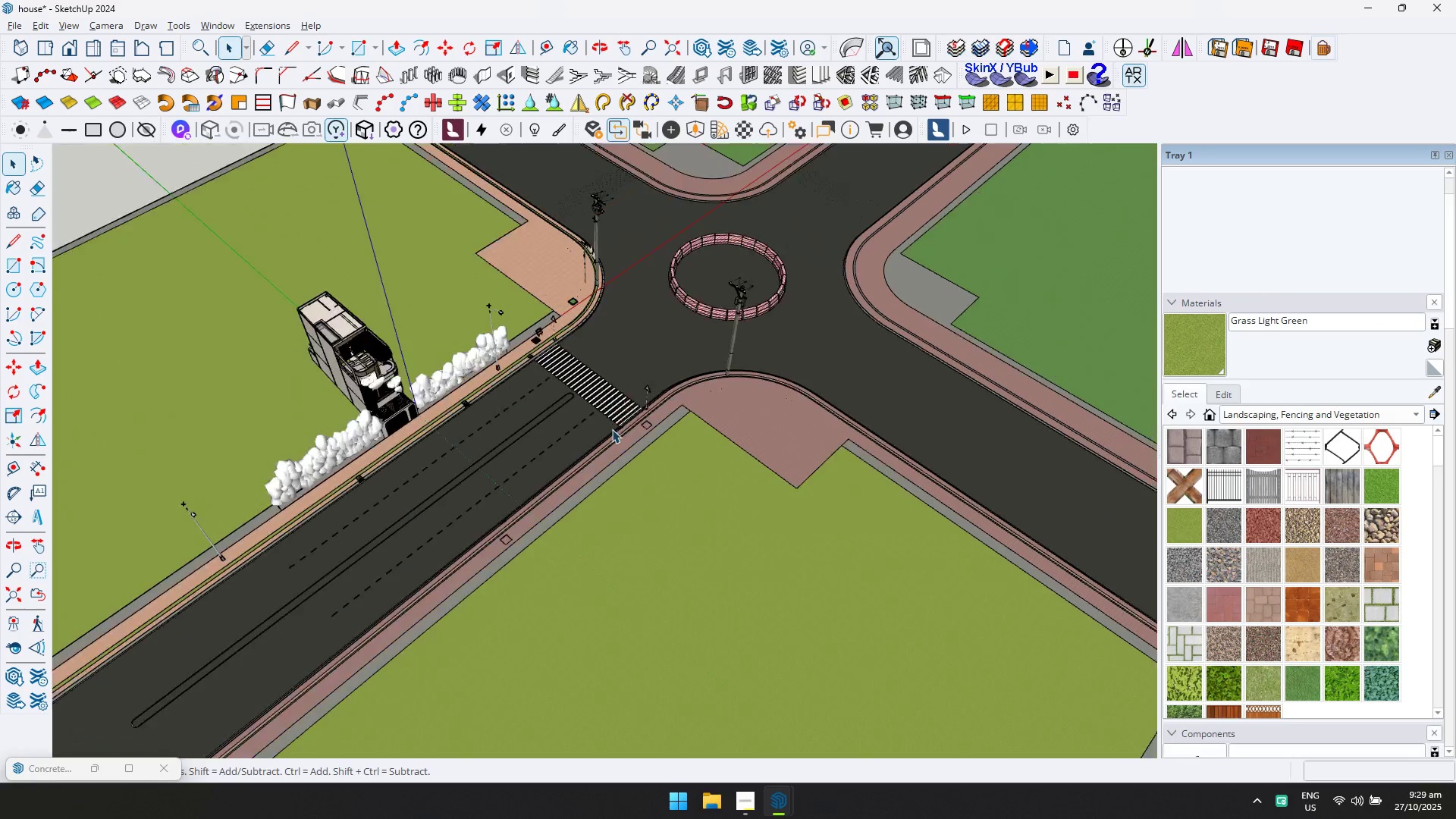 
hold_key(key=ShiftLeft, duration=0.46)
 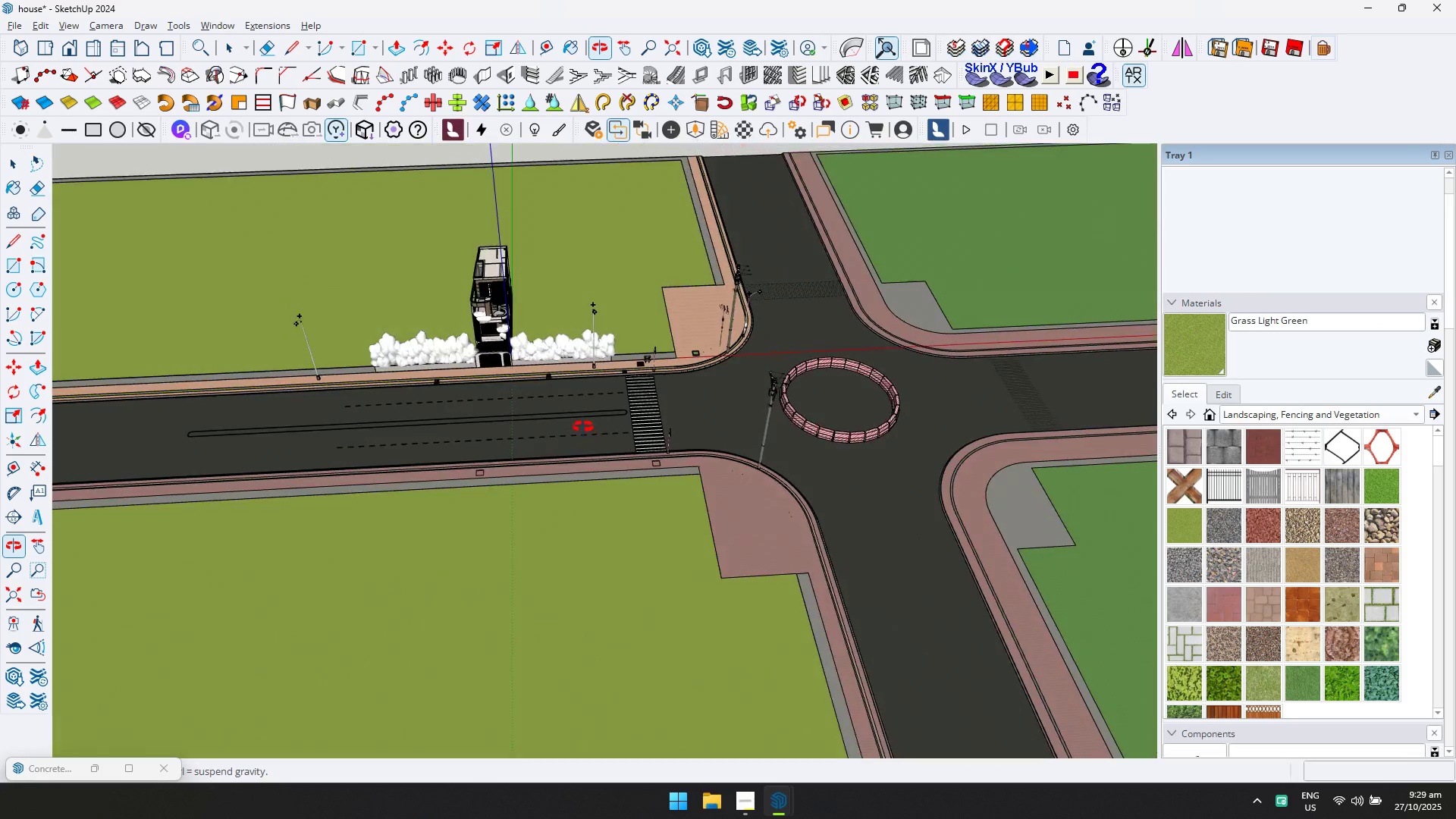 
key(Shift+ShiftLeft)
 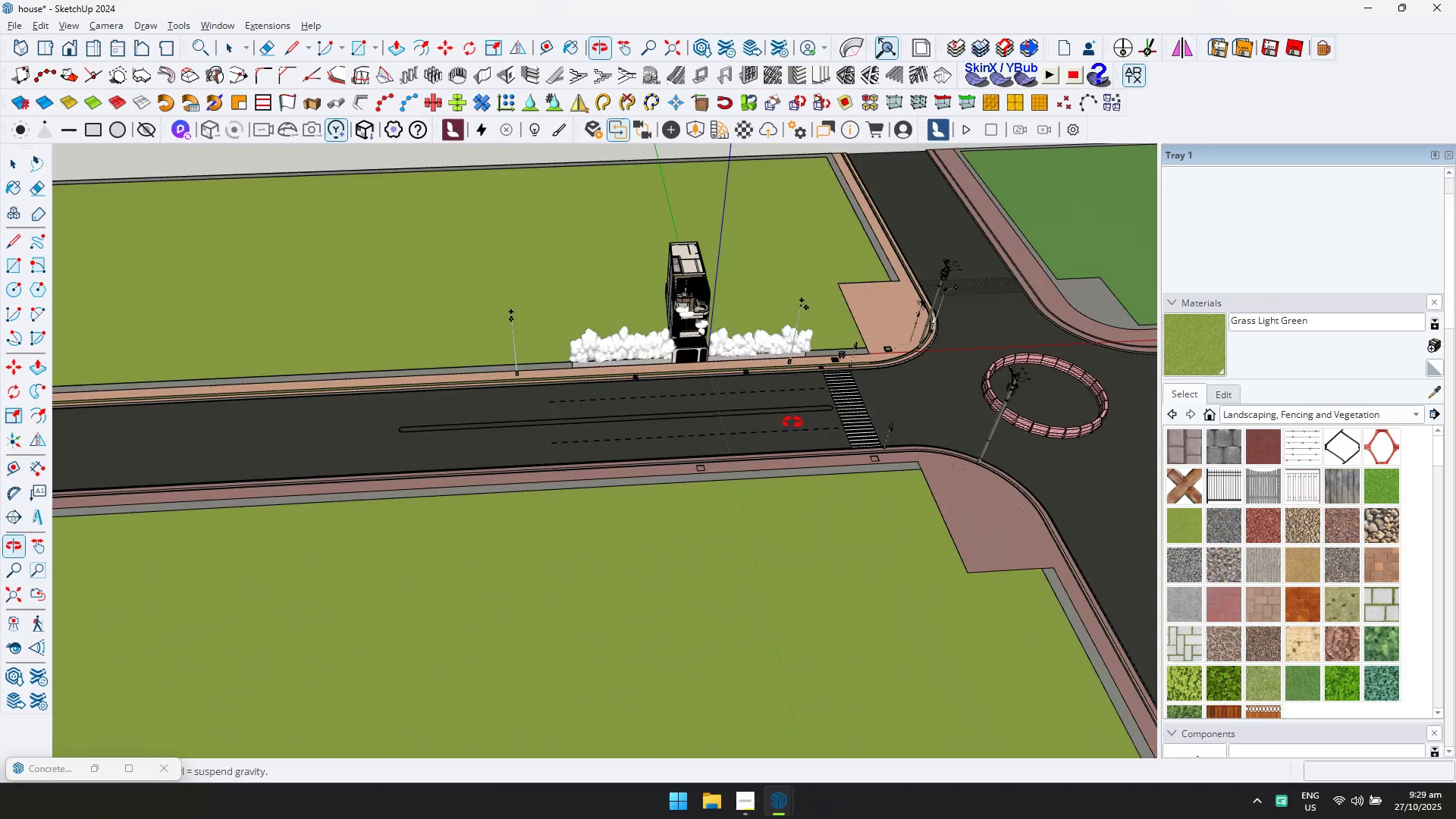 
scroll: coordinate [682, 312], scroll_direction: up, amount: 21.0
 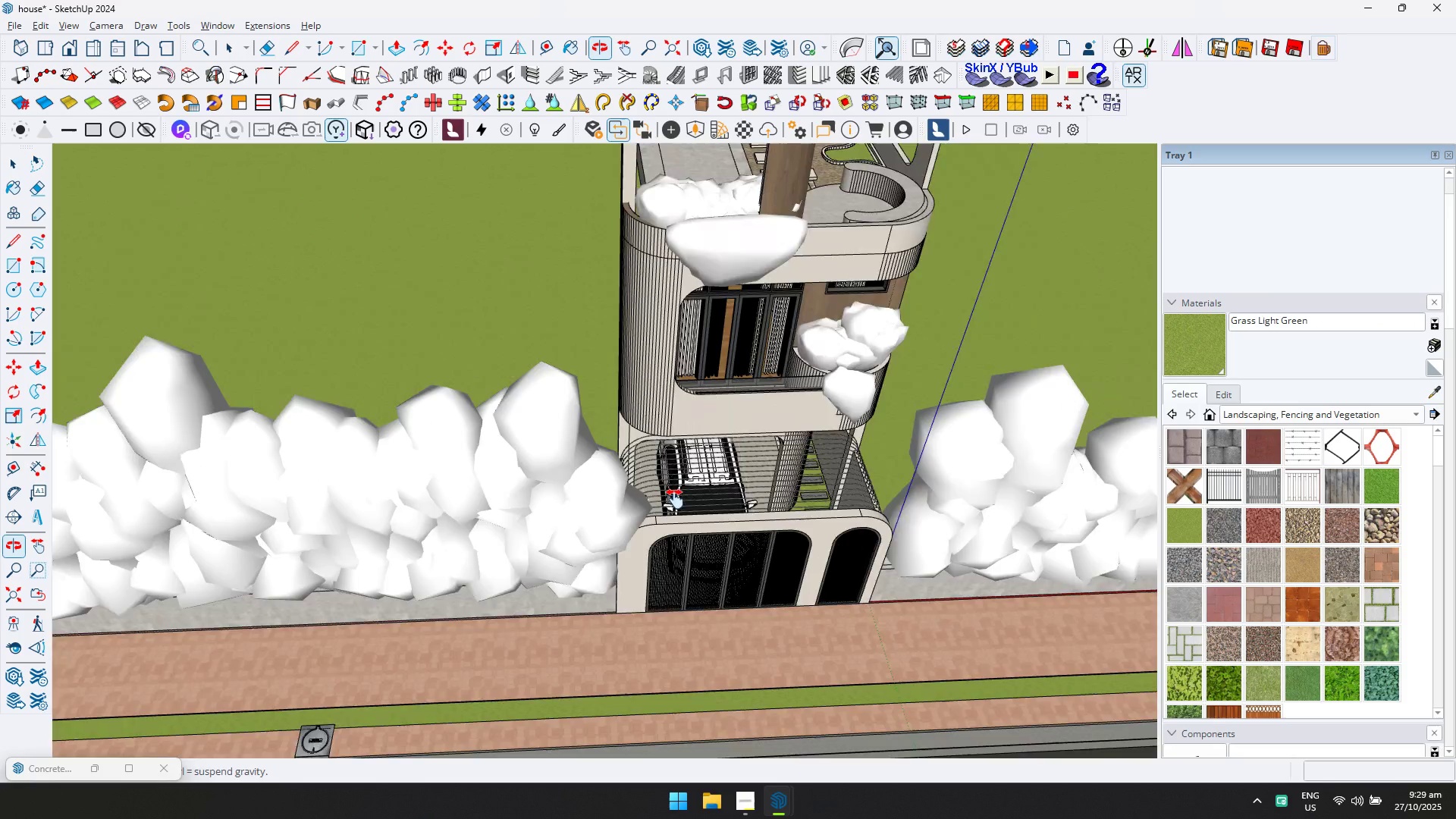 
key(Escape)
 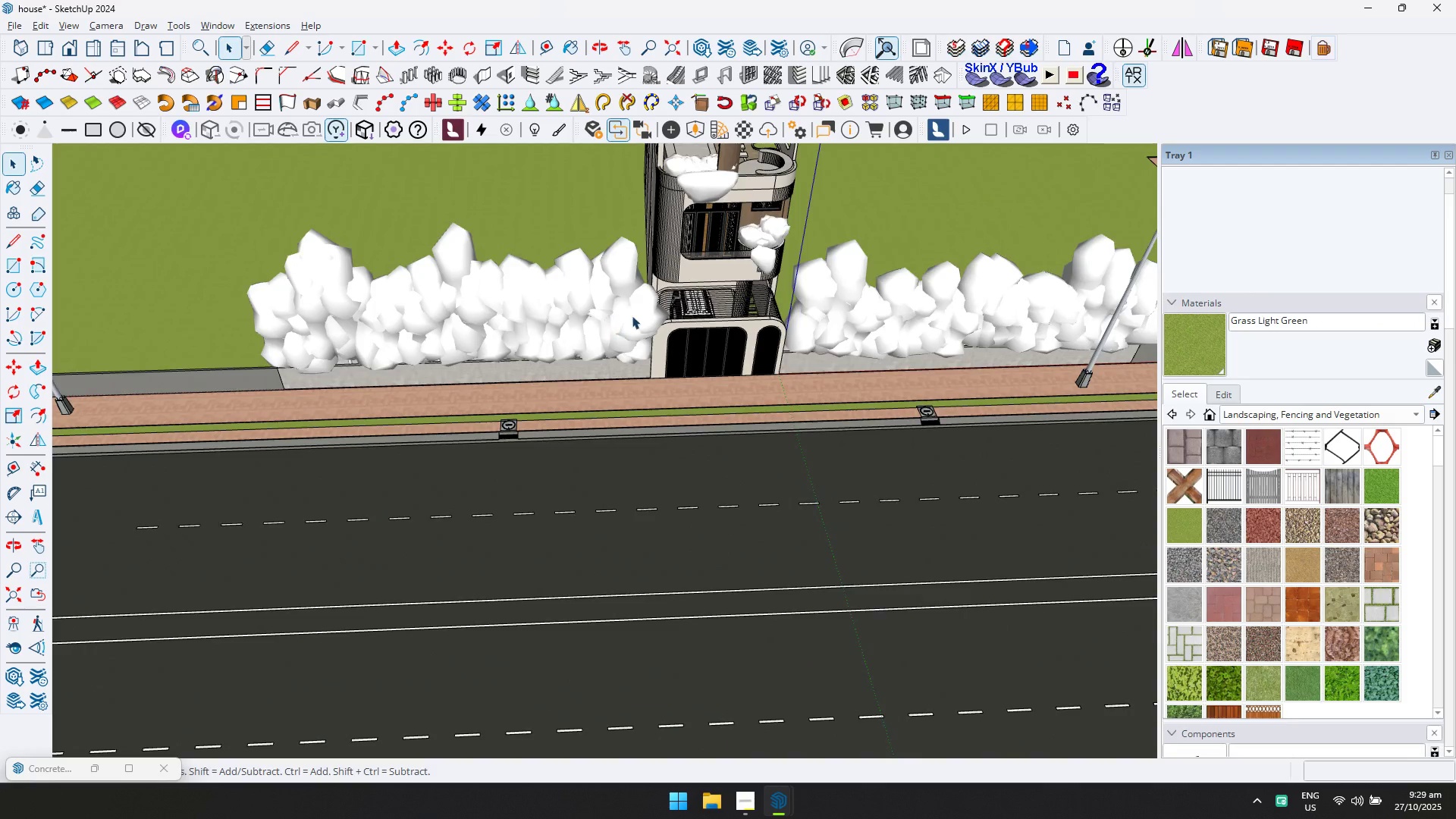 
hold_key(key=ShiftLeft, duration=0.9)
 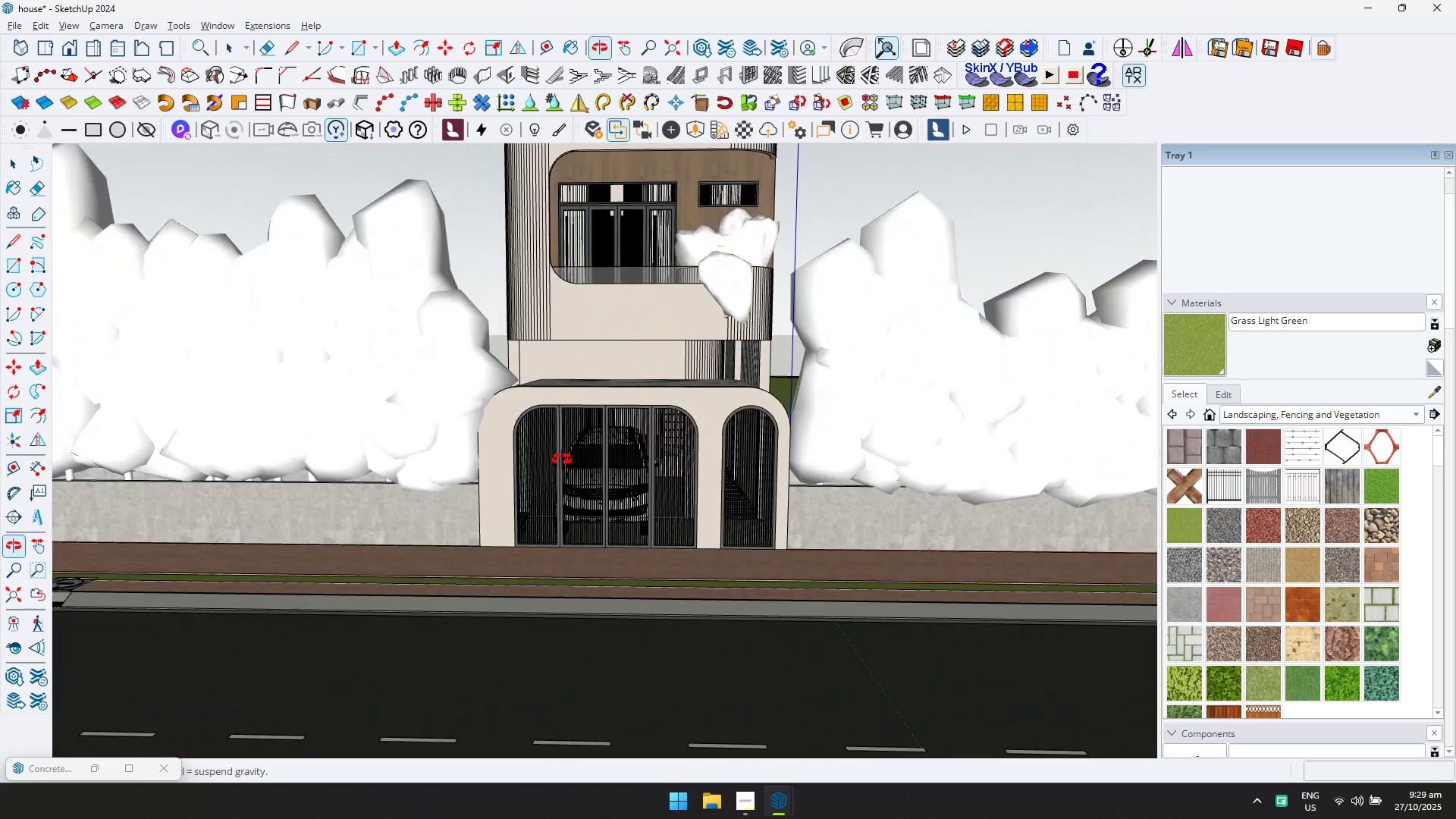 
scroll: coordinate [708, 310], scroll_direction: up, amount: 5.0
 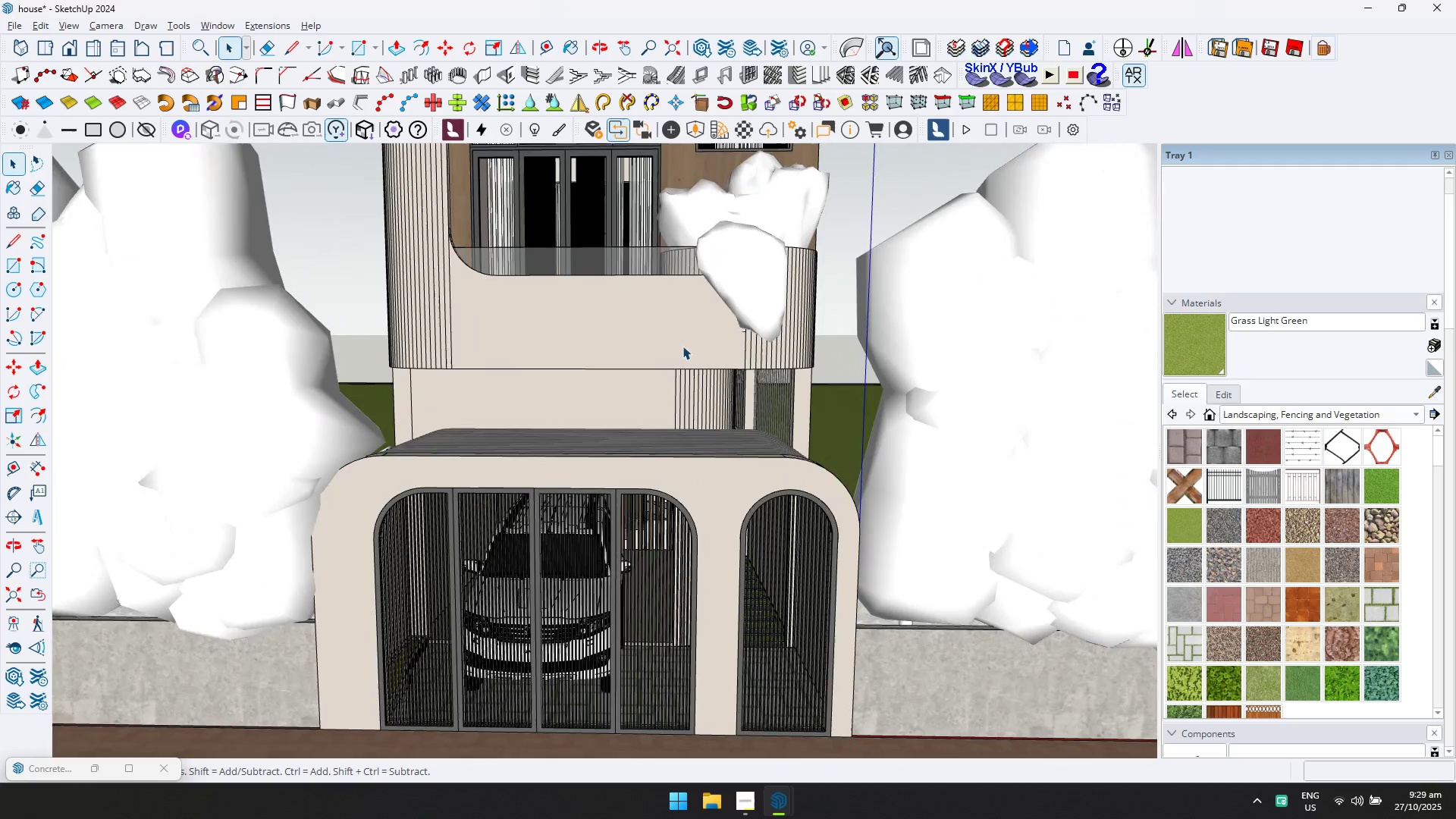 
hold_key(key=ShiftLeft, duration=0.52)
 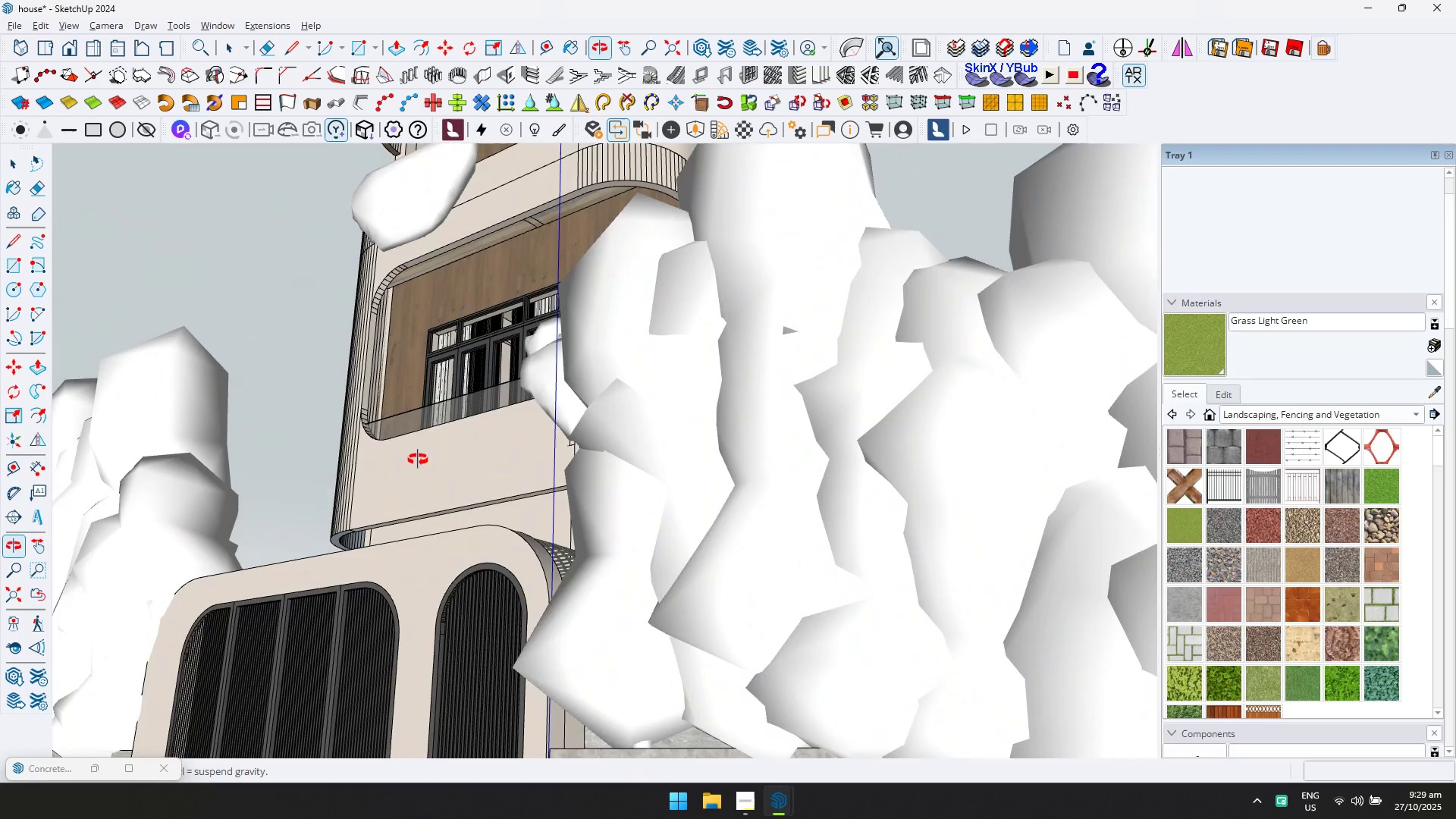 
scroll: coordinate [590, 460], scroll_direction: up, amount: 11.0
 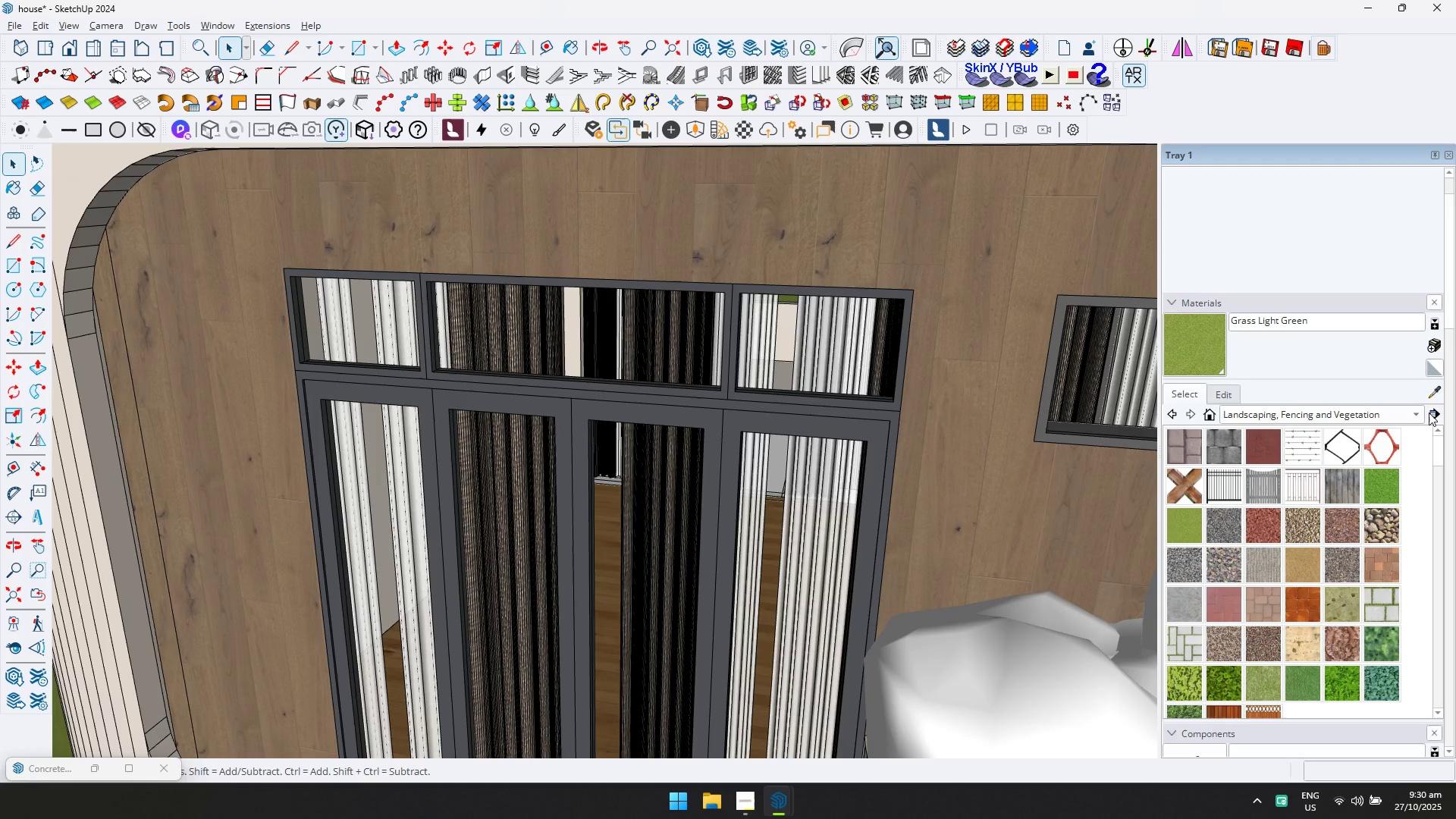 
left_click([1433, 400])
 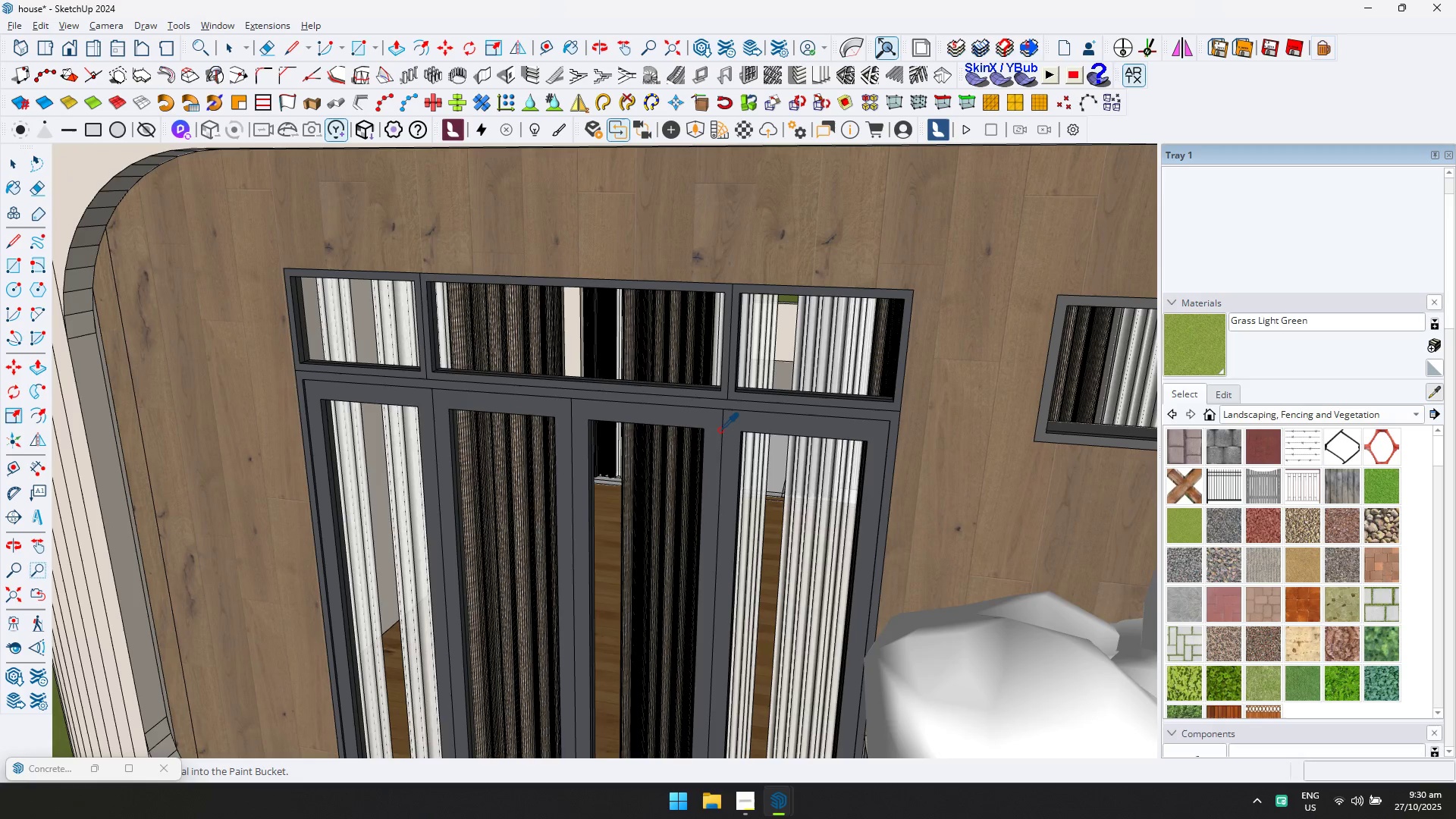 
left_click([722, 423])
 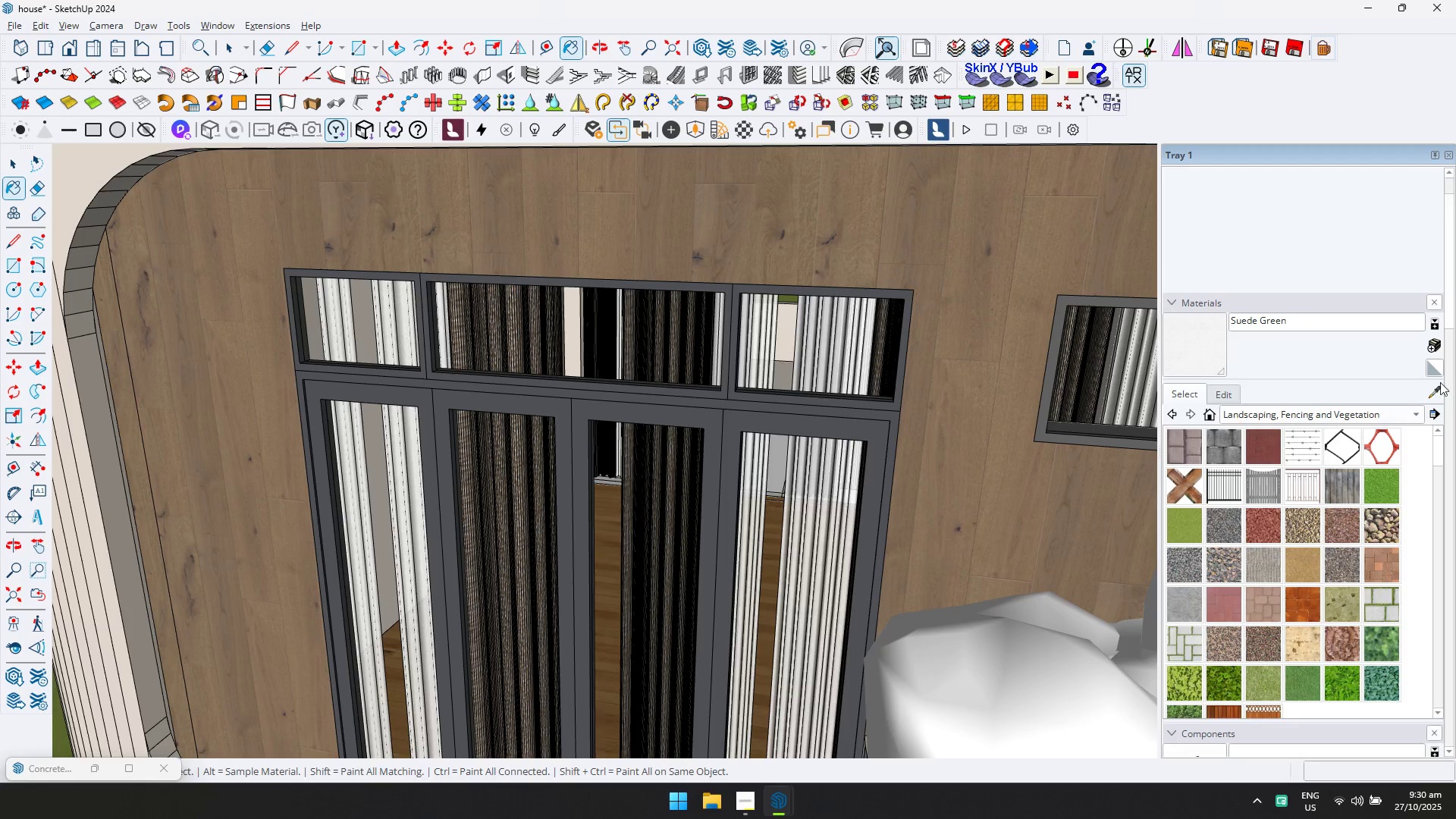 
left_click([1434, 394])
 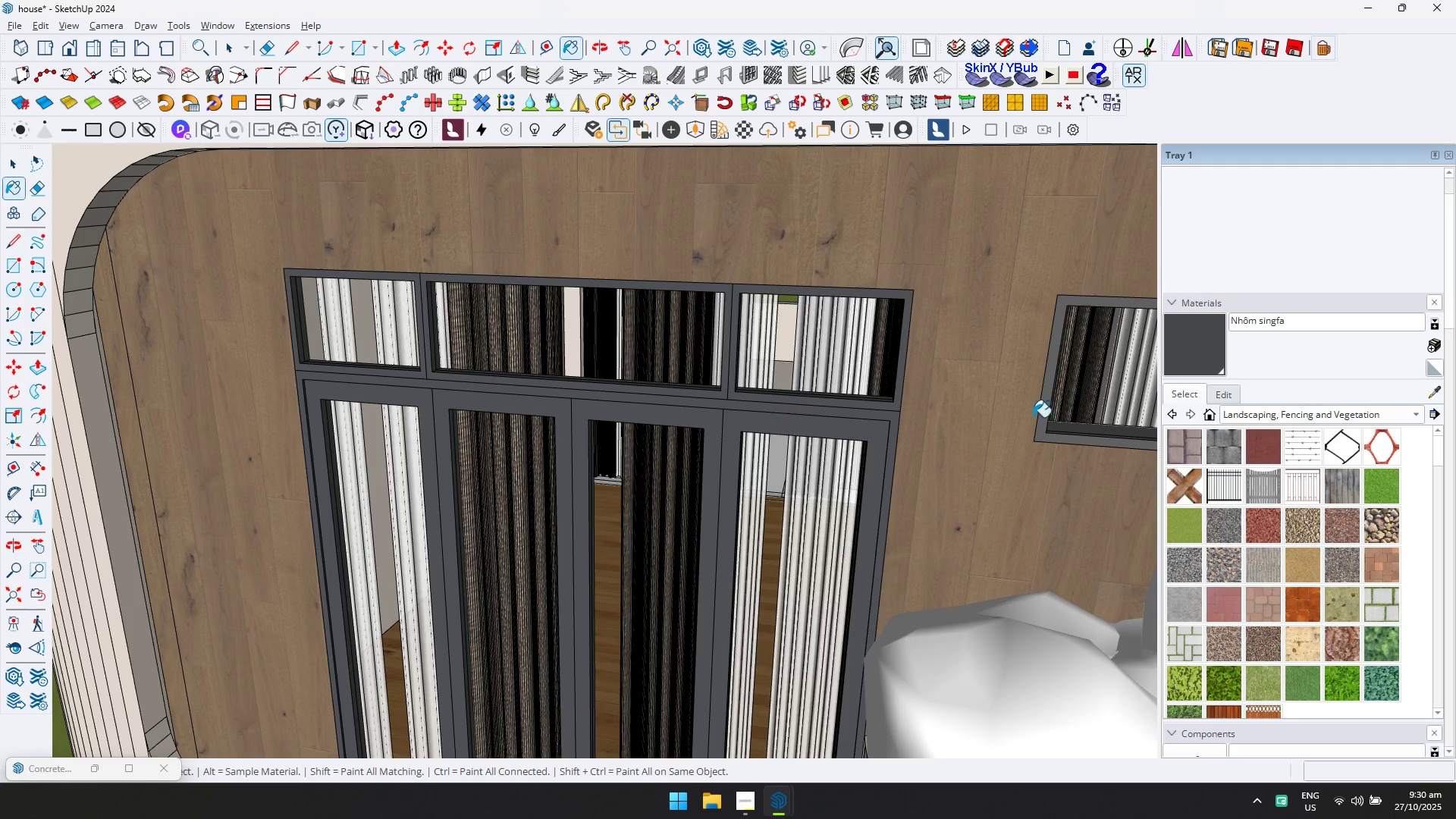 
left_click([1221, 397])
 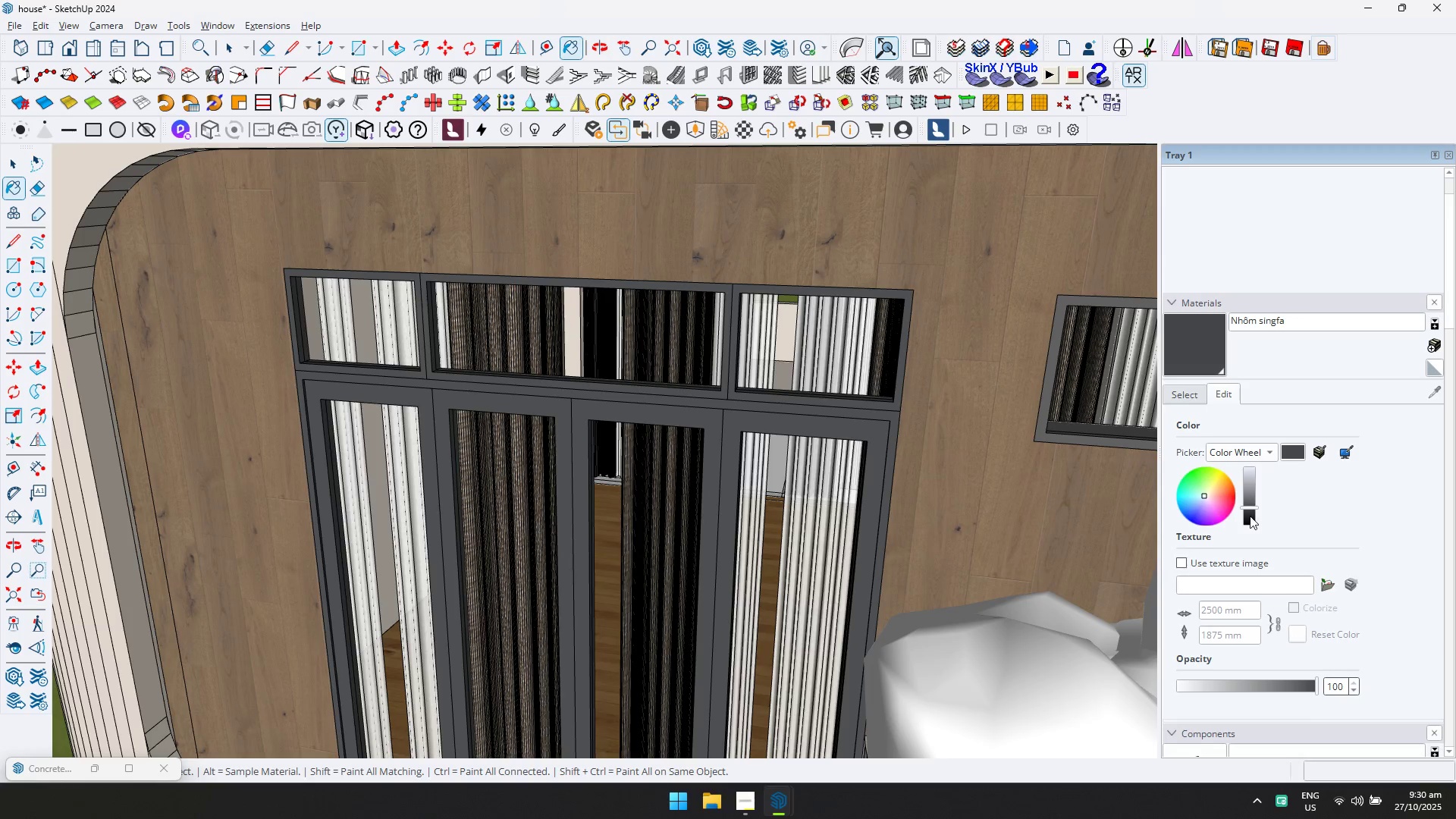 
left_click([1250, 518])
 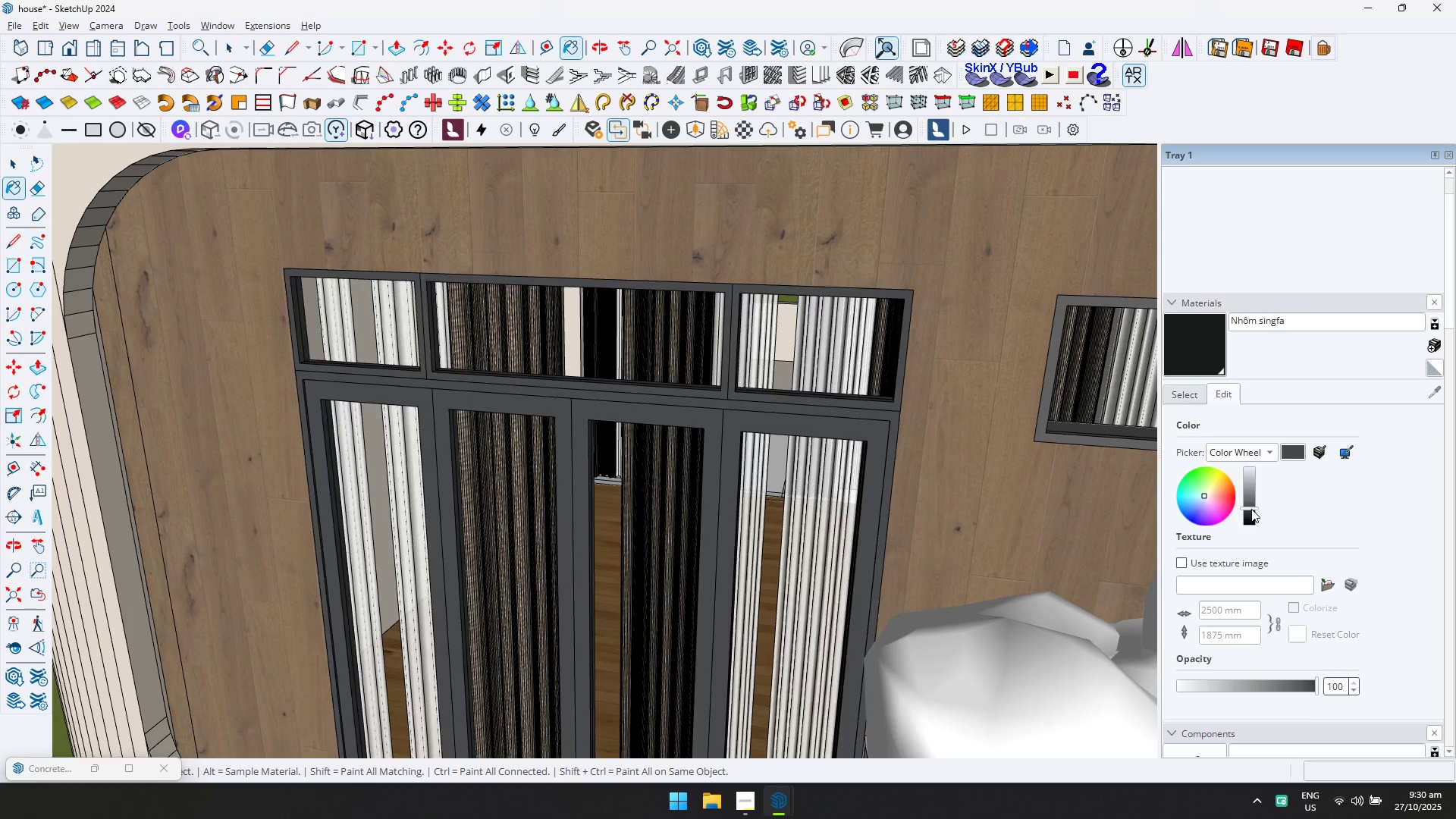 
double_click([1251, 488])
 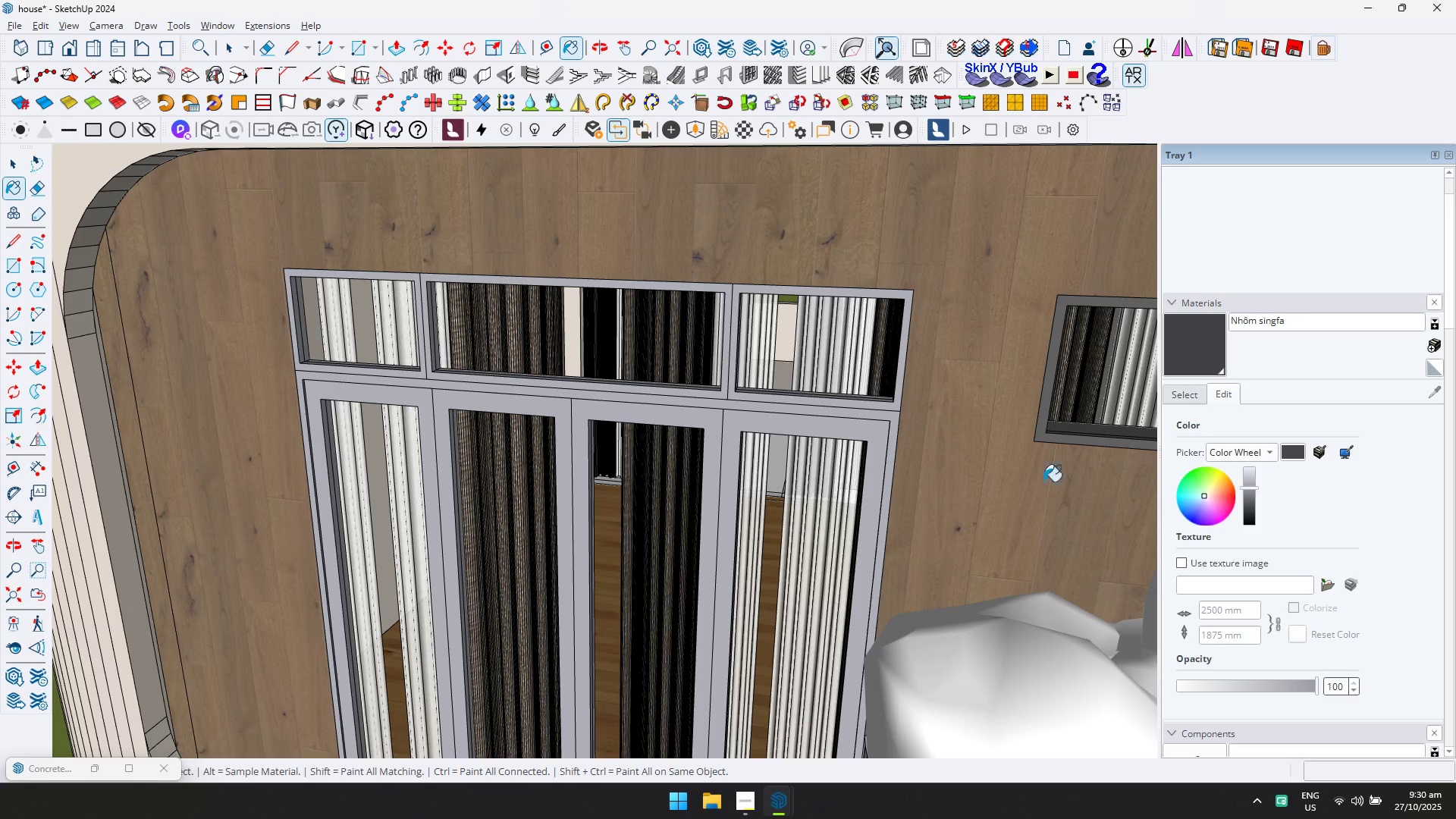 
scroll: coordinate [710, 403], scroll_direction: down, amount: 14.0
 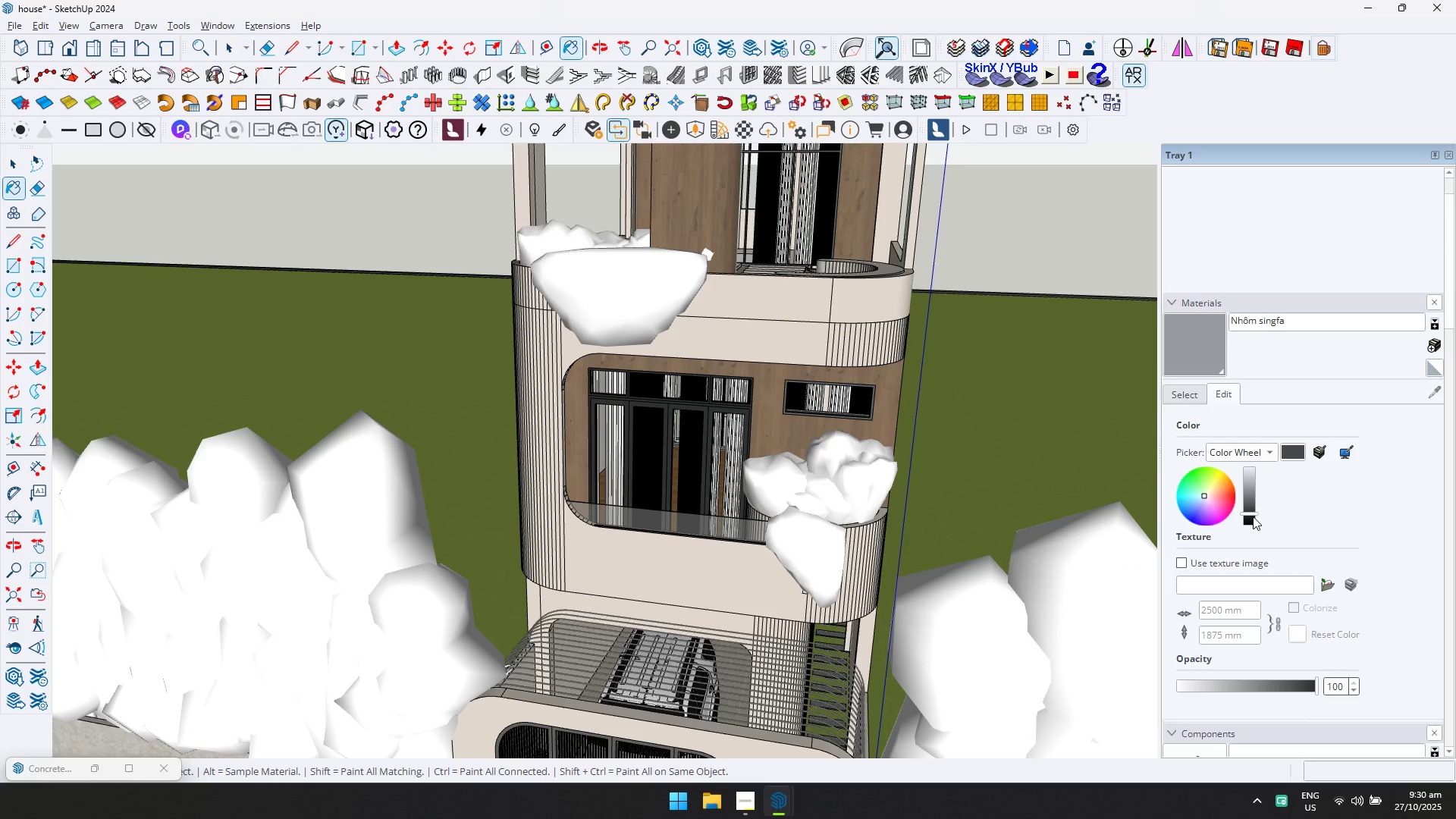 
key(Escape)
 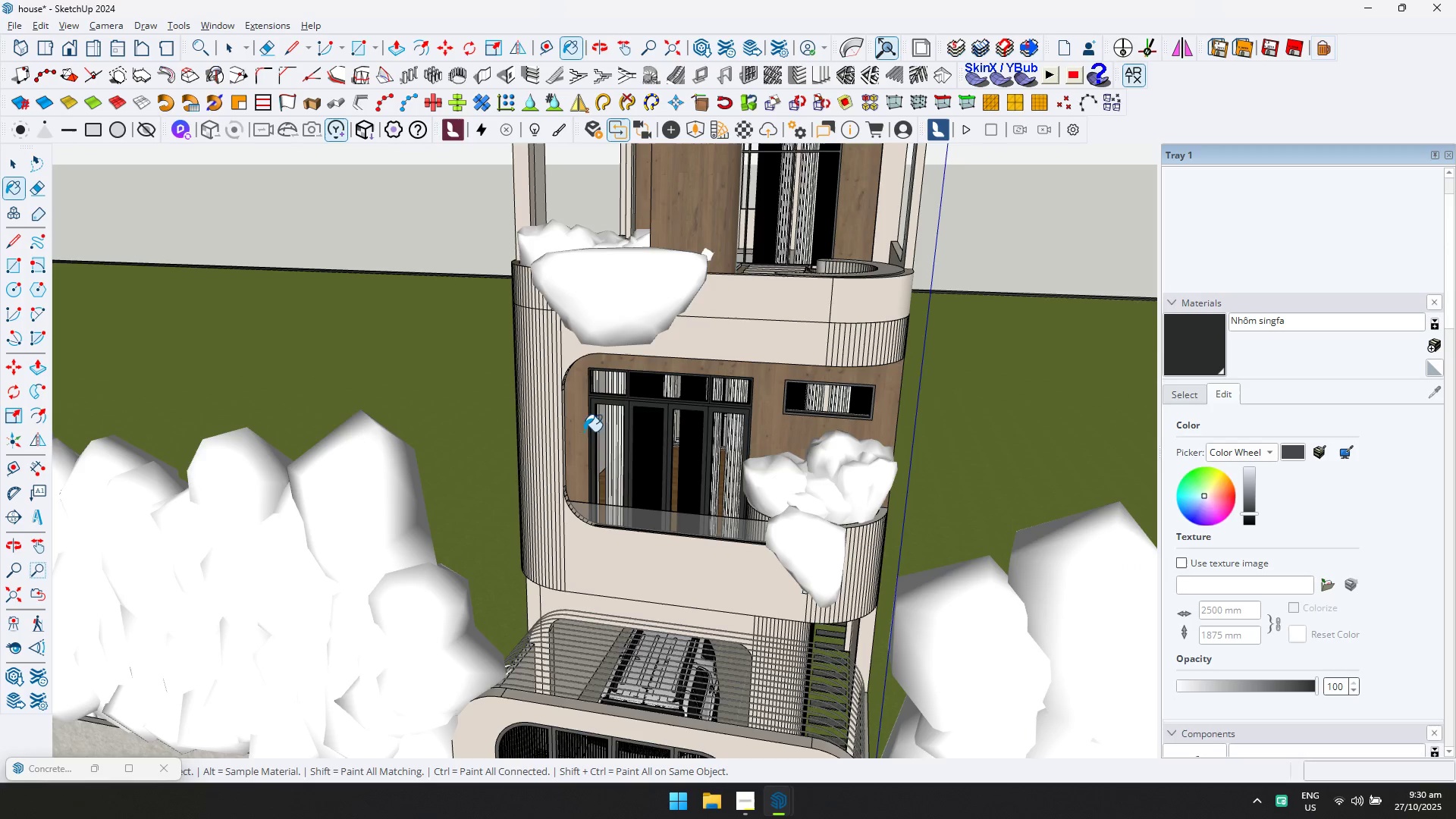 
key(Space)
 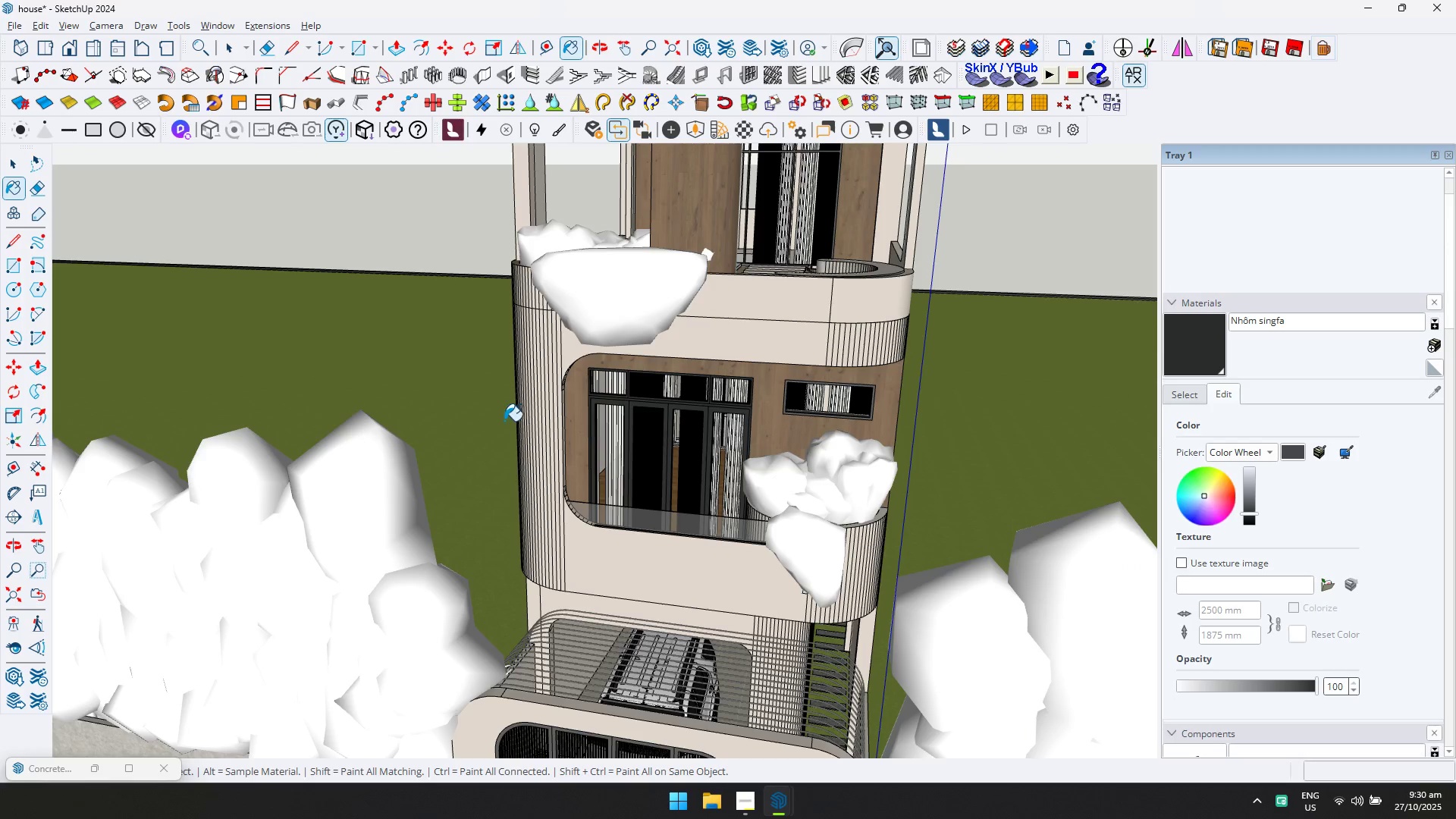 
key(Escape)
 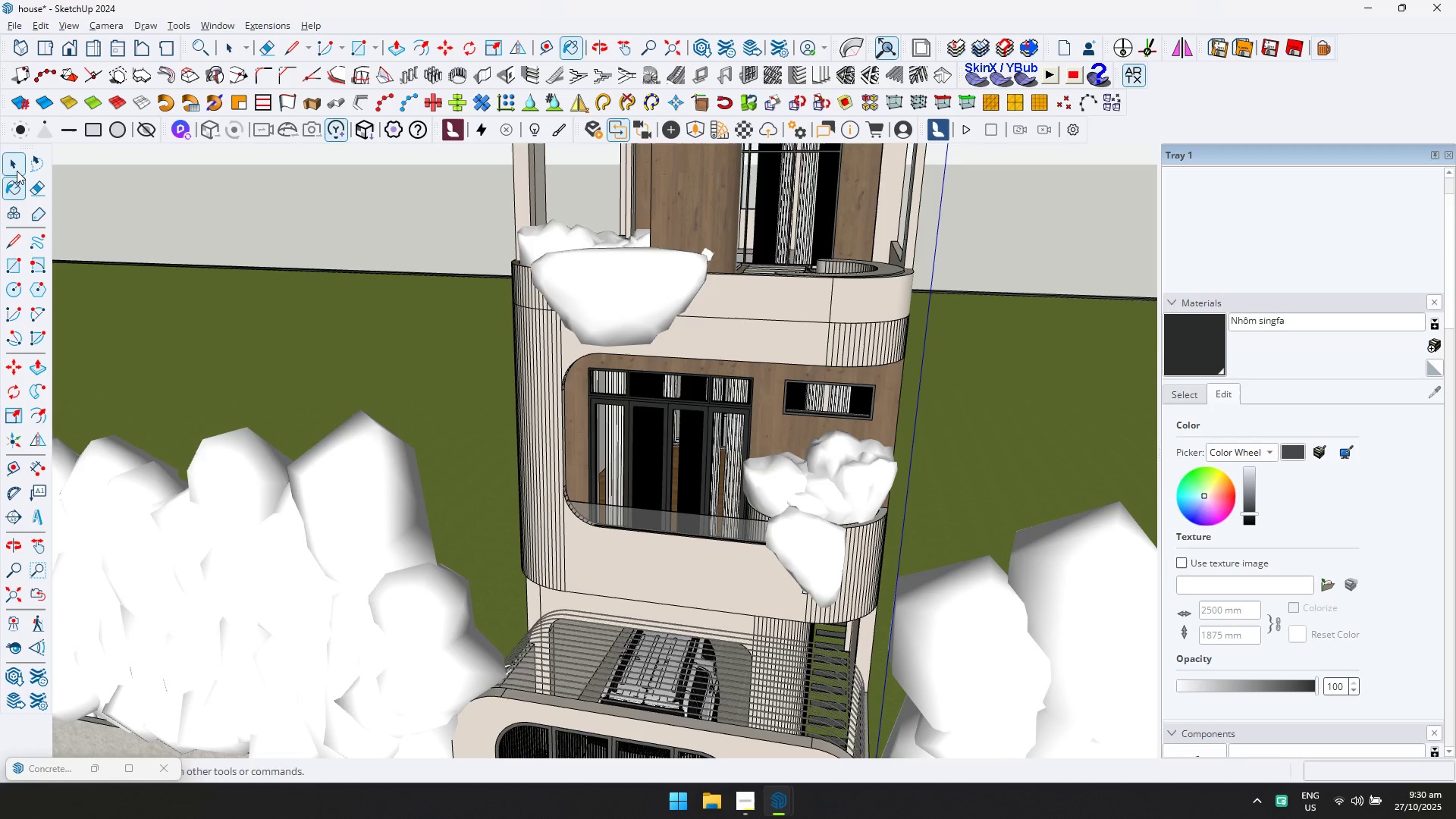 
double_click([360, 235])
 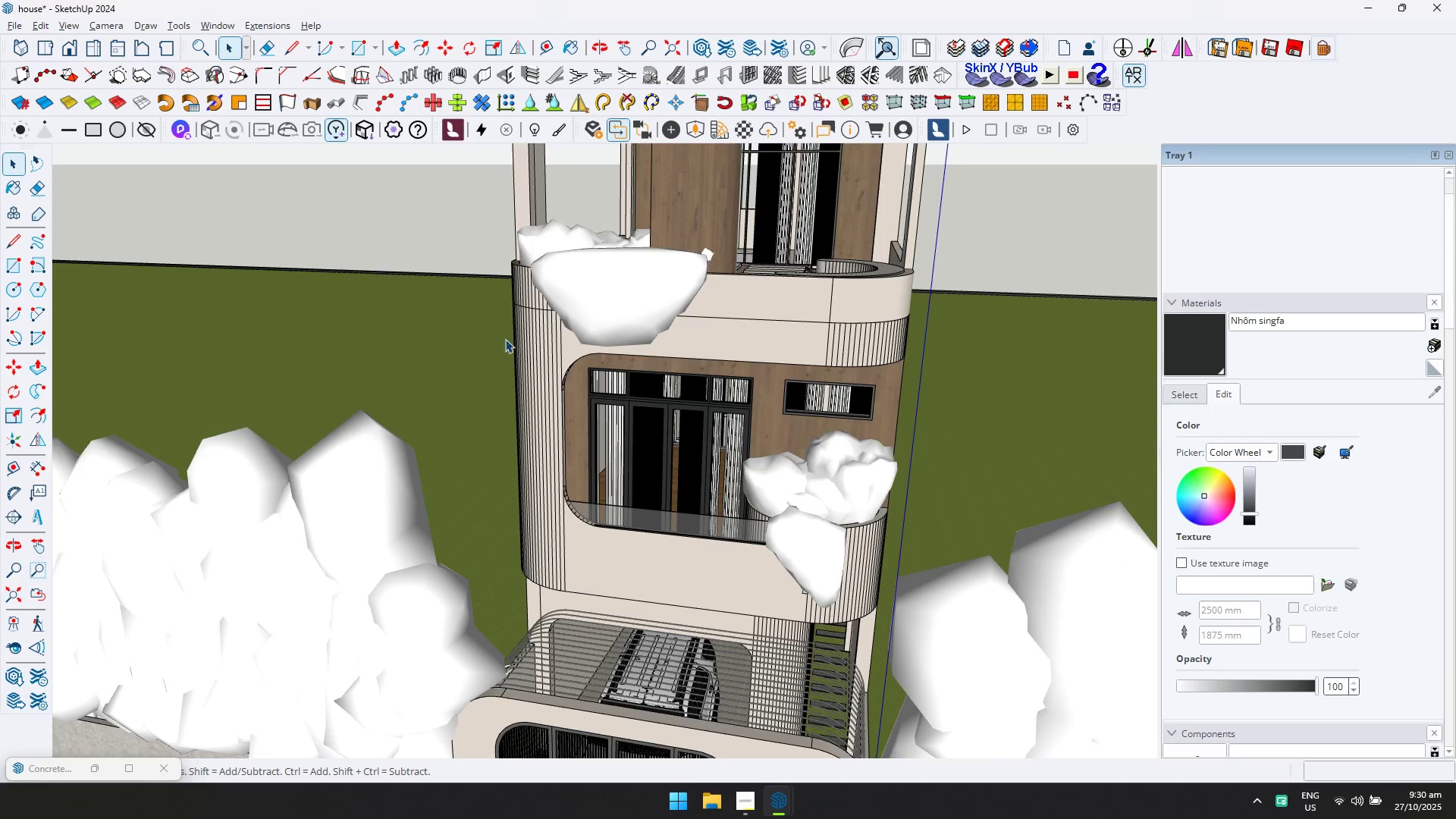 
scroll: coordinate [607, 395], scroll_direction: down, amount: 7.0
 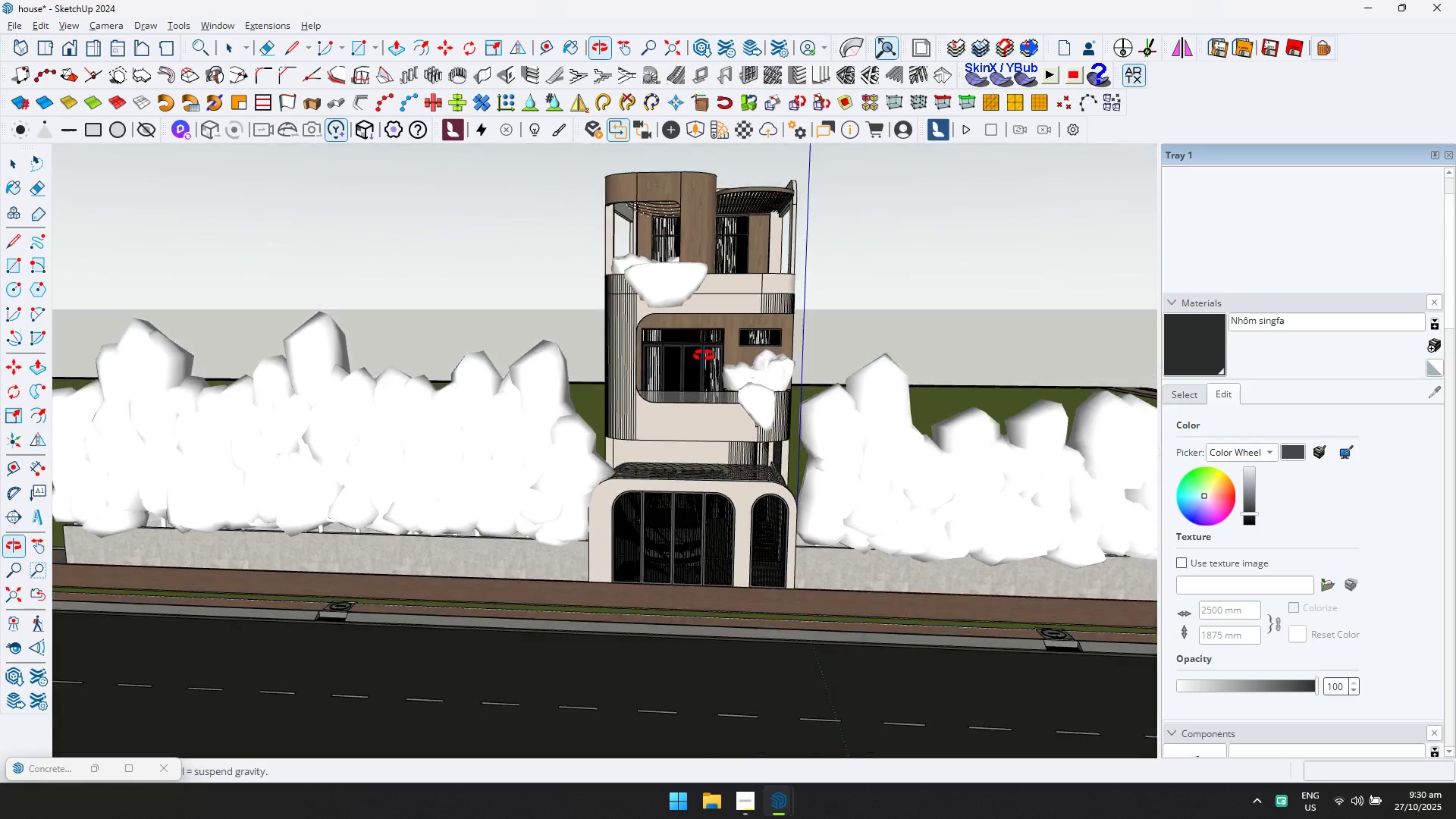 
scroll: coordinate [760, 522], scroll_direction: up, amount: 1.0
 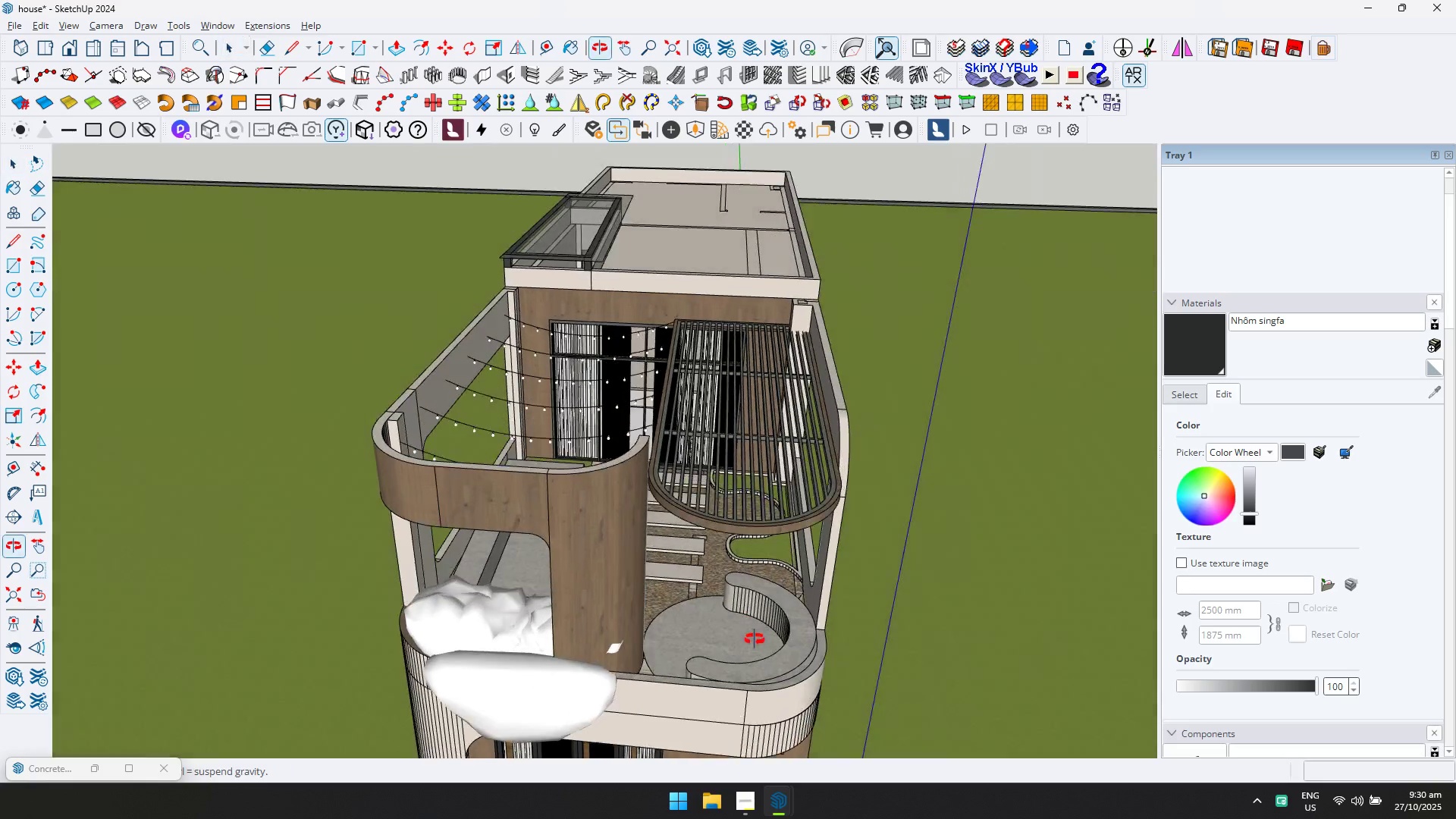 
key(Shift+ShiftLeft)
 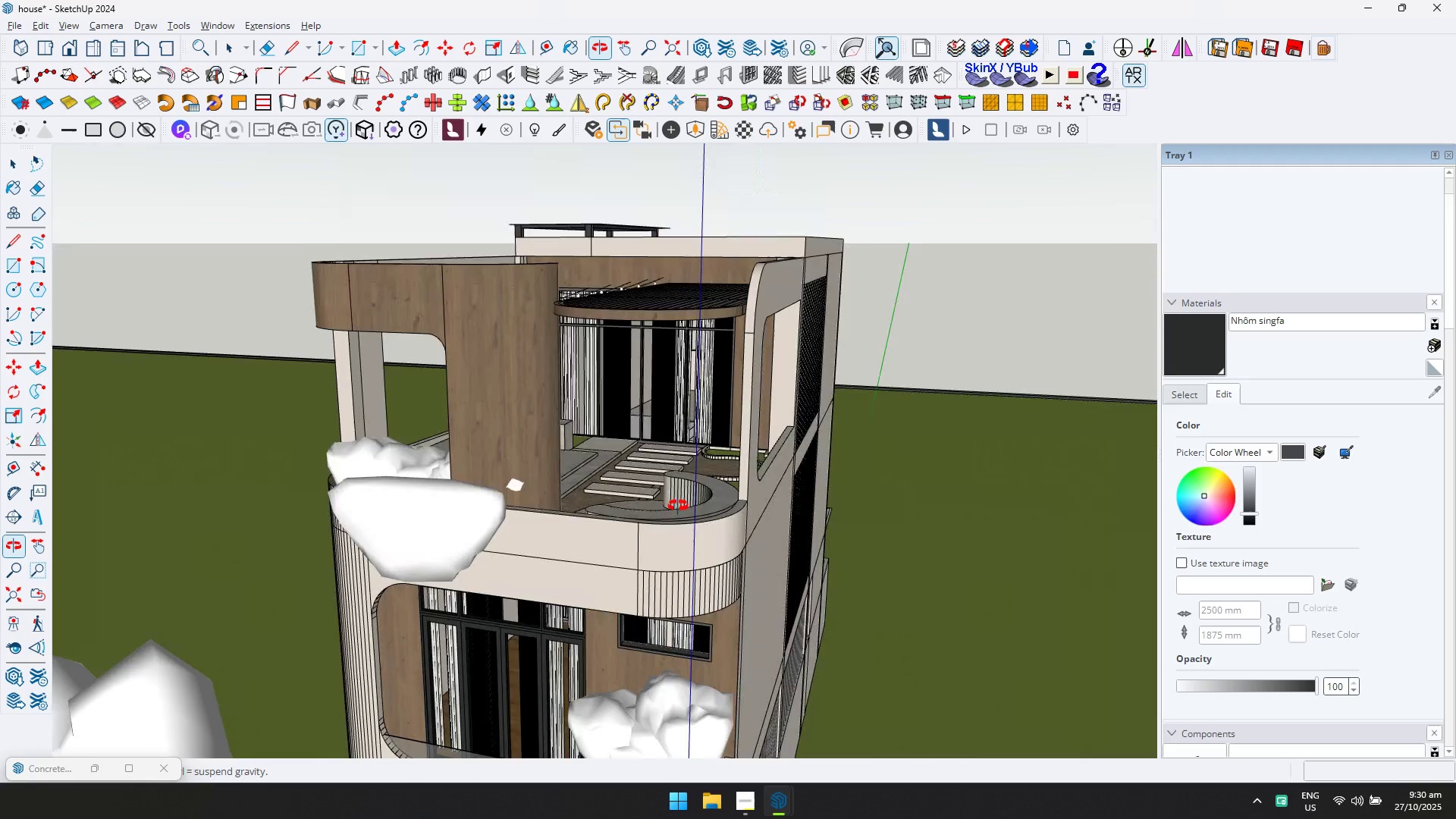 
scroll: coordinate [761, 422], scroll_direction: down, amount: 9.0
 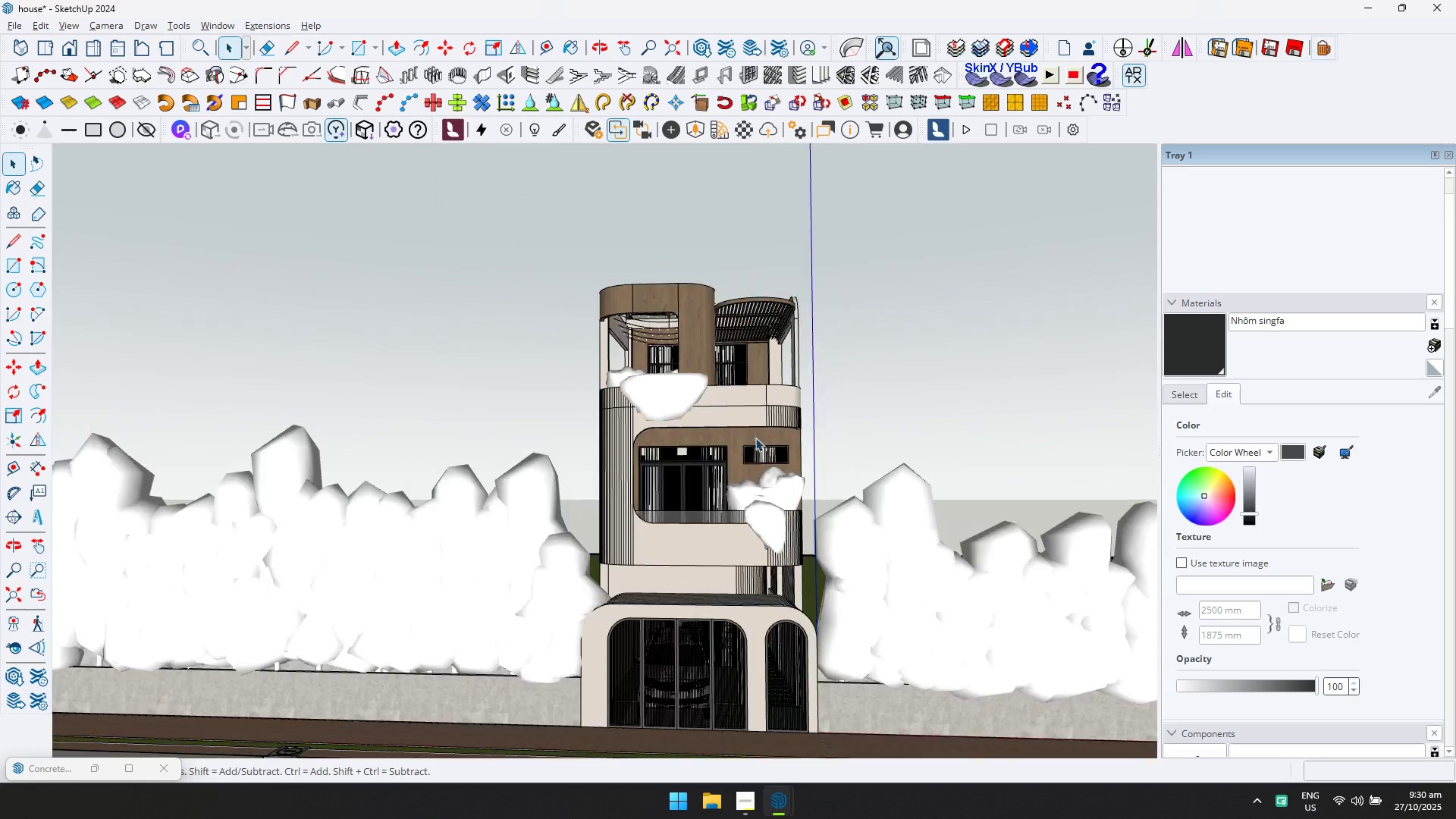 
key(Shift+ShiftLeft)
 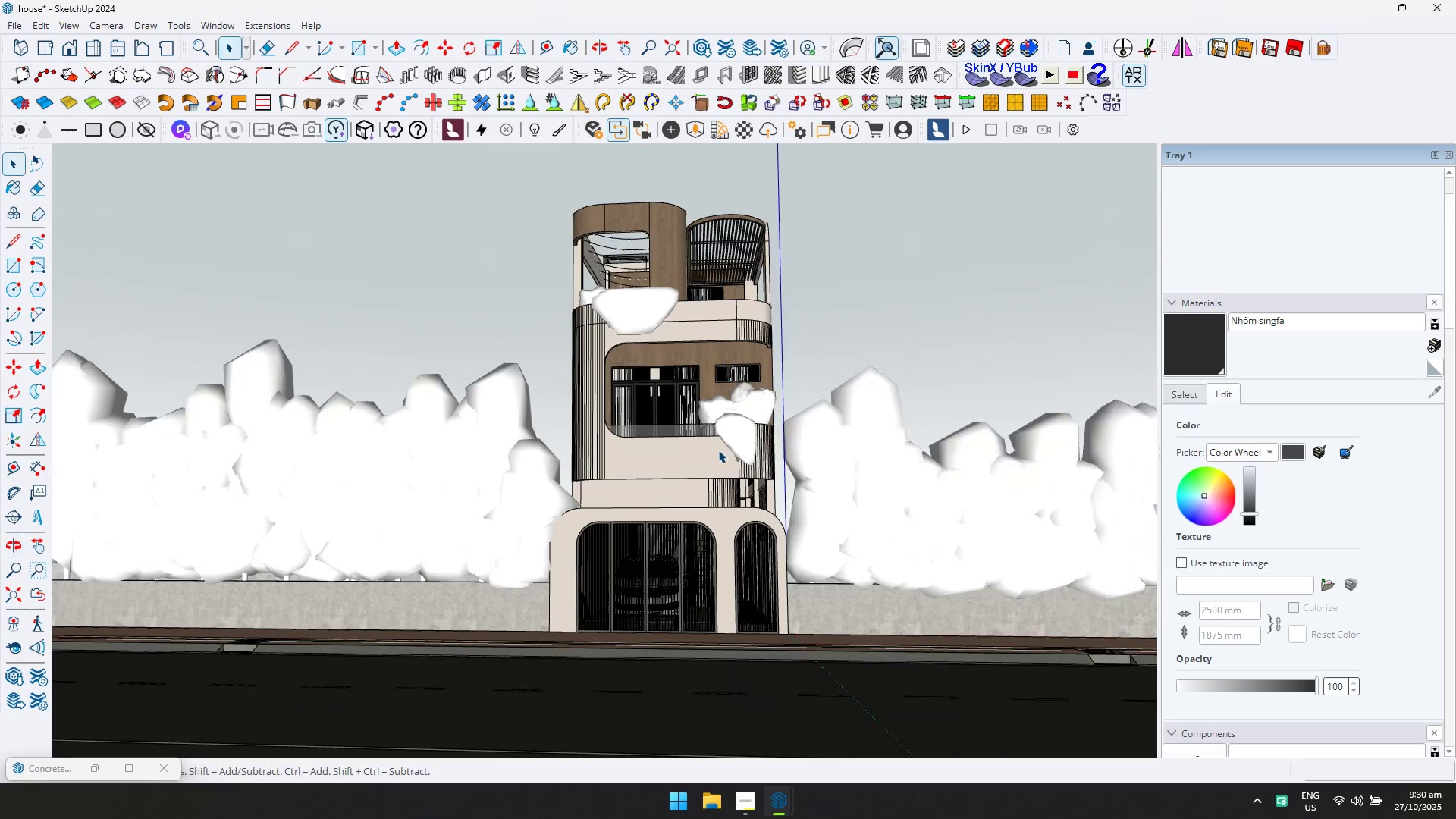 
scroll: coordinate [700, 492], scroll_direction: up, amount: 7.0
 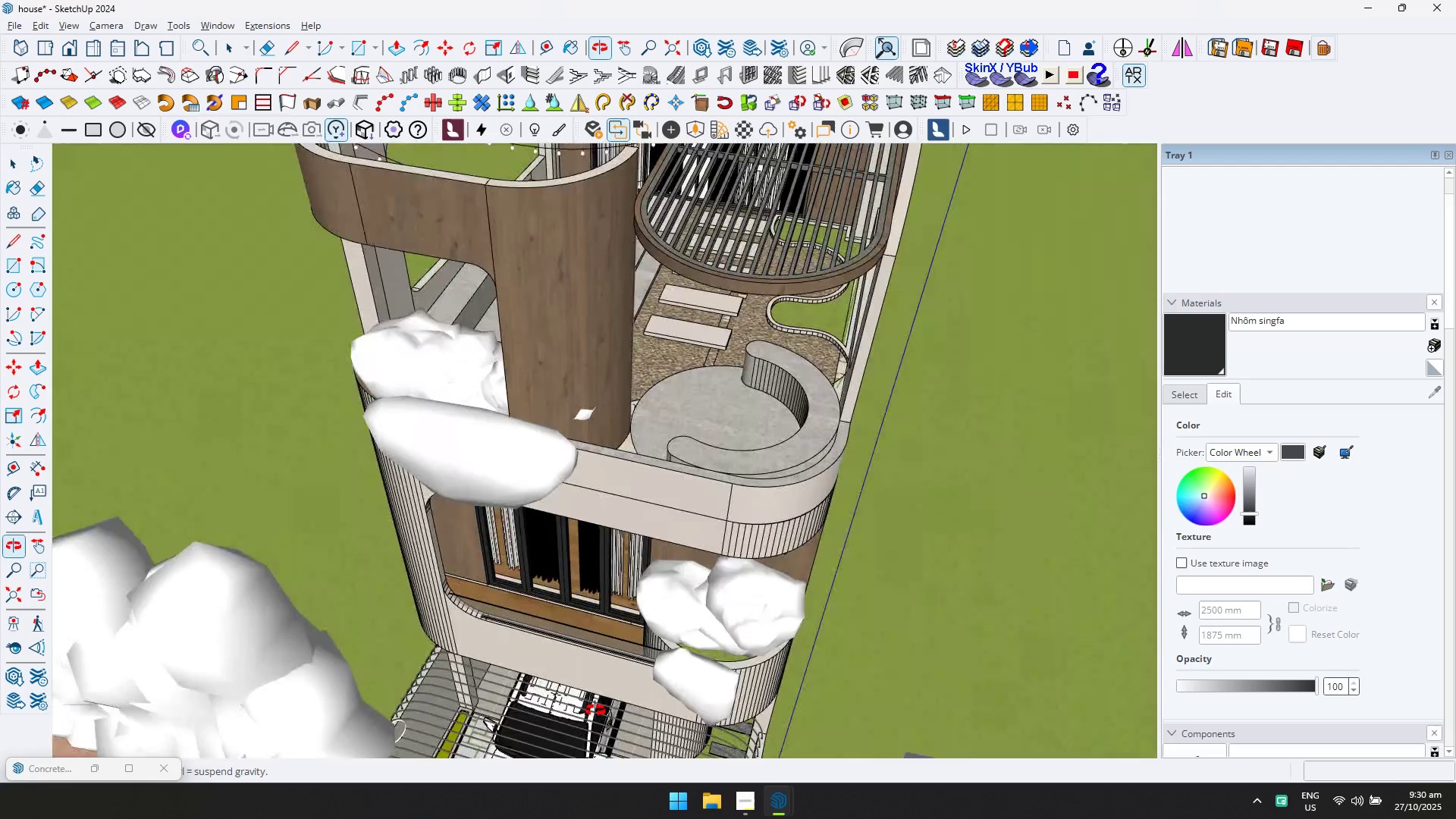 
key(Shift+ShiftLeft)
 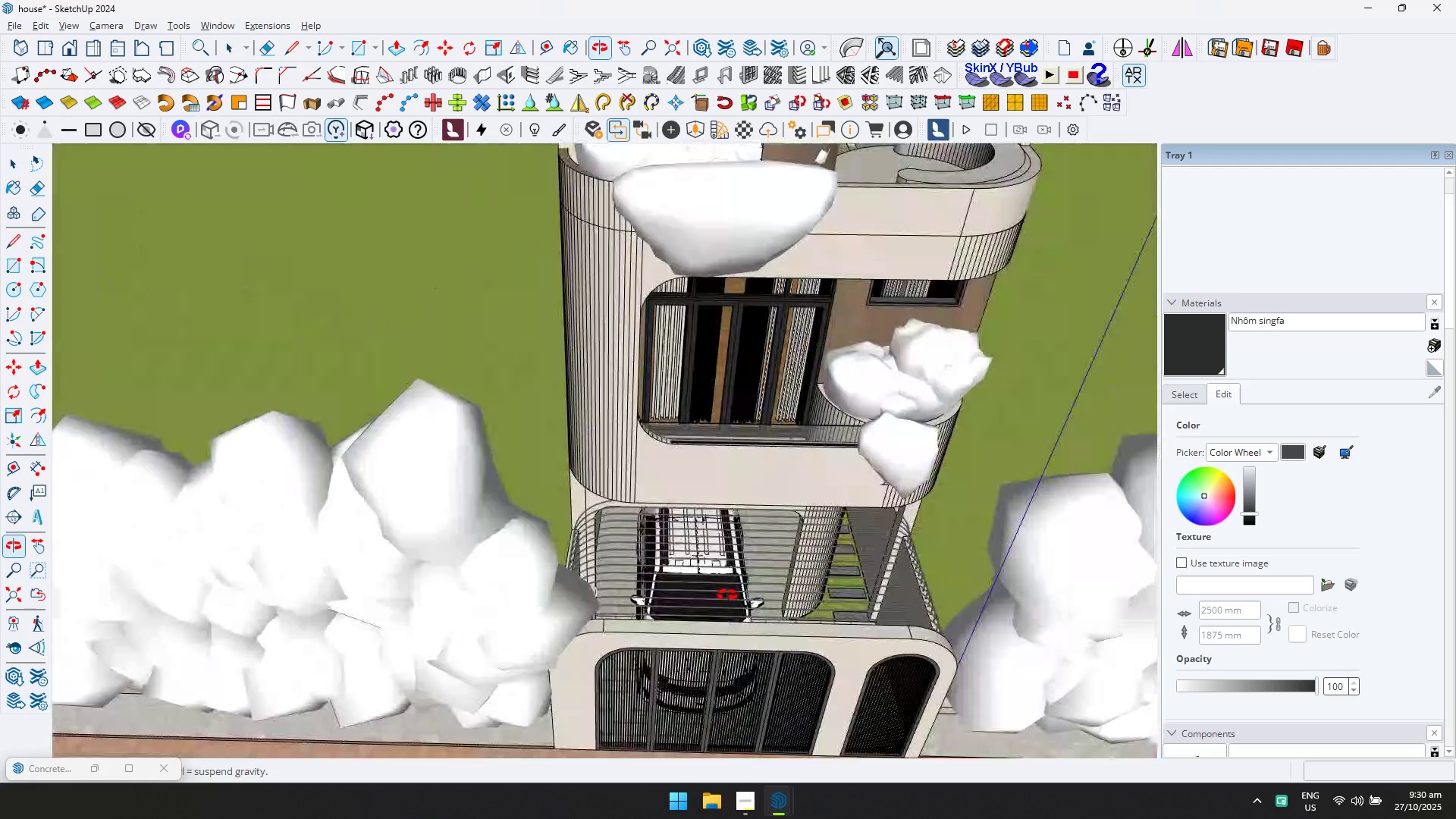 
hold_key(key=ShiftLeft, duration=0.57)
 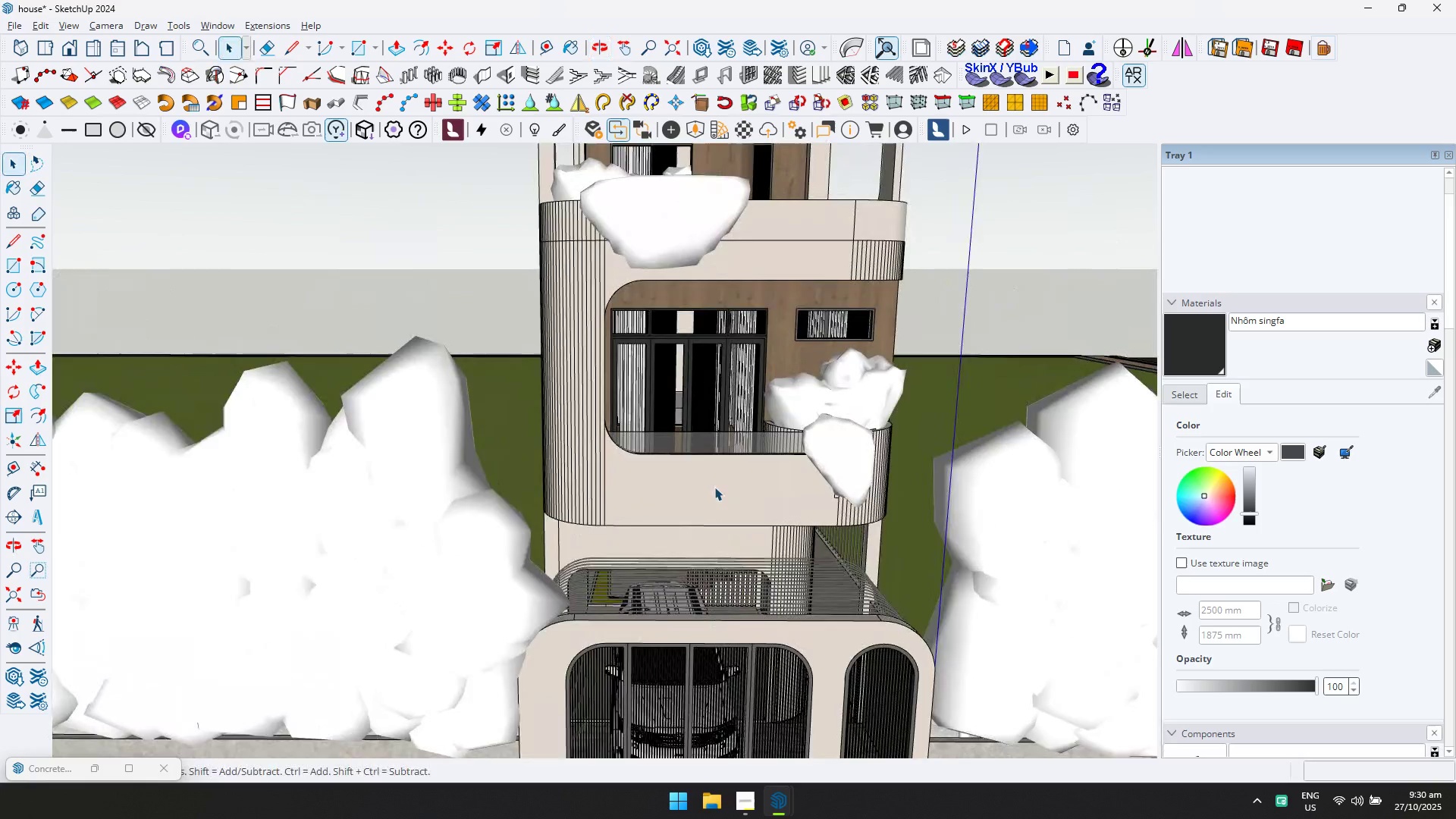 
scroll: coordinate [717, 461], scroll_direction: down, amount: 1.0
 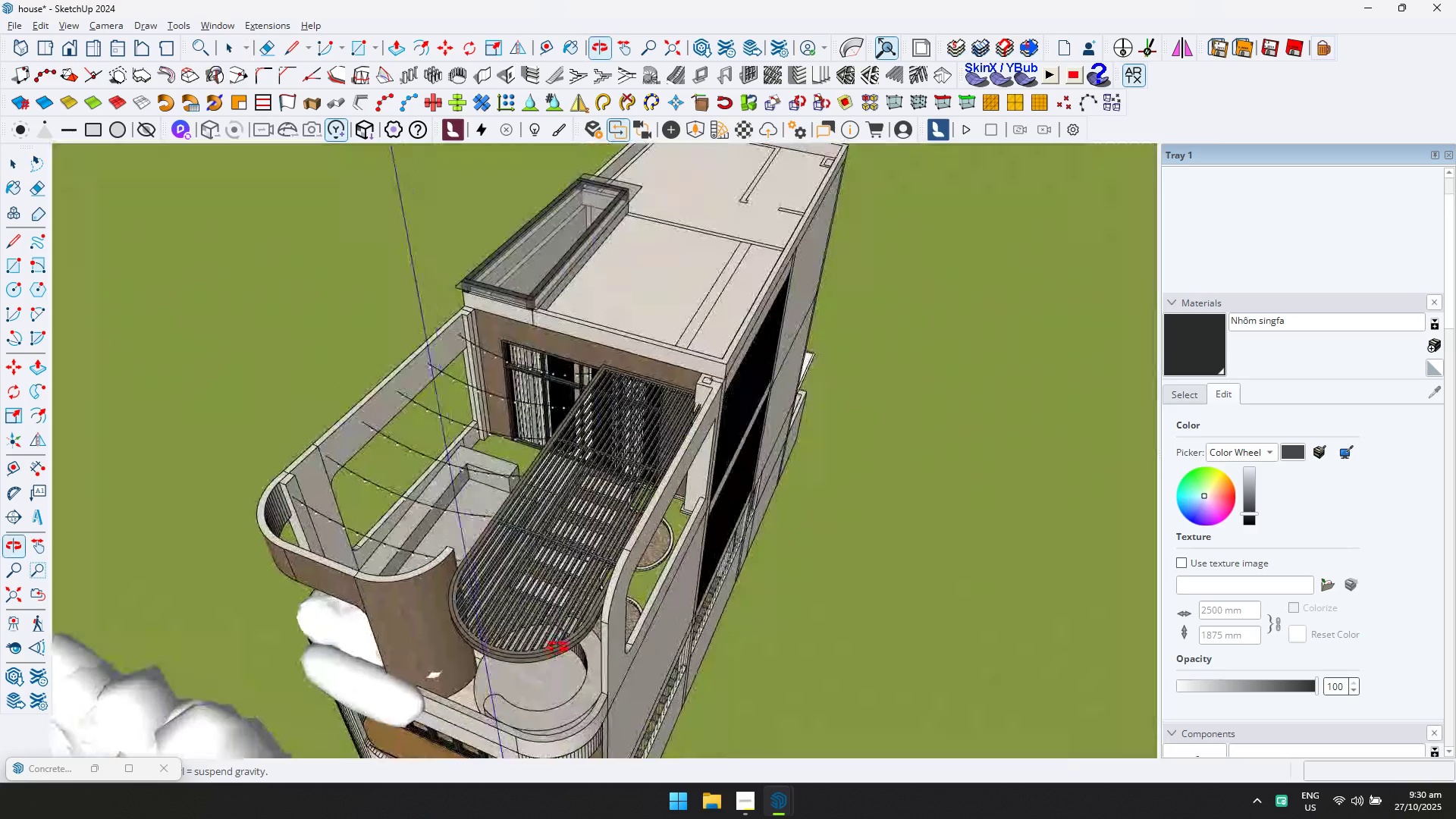 
hold_key(key=ShiftLeft, duration=0.37)
 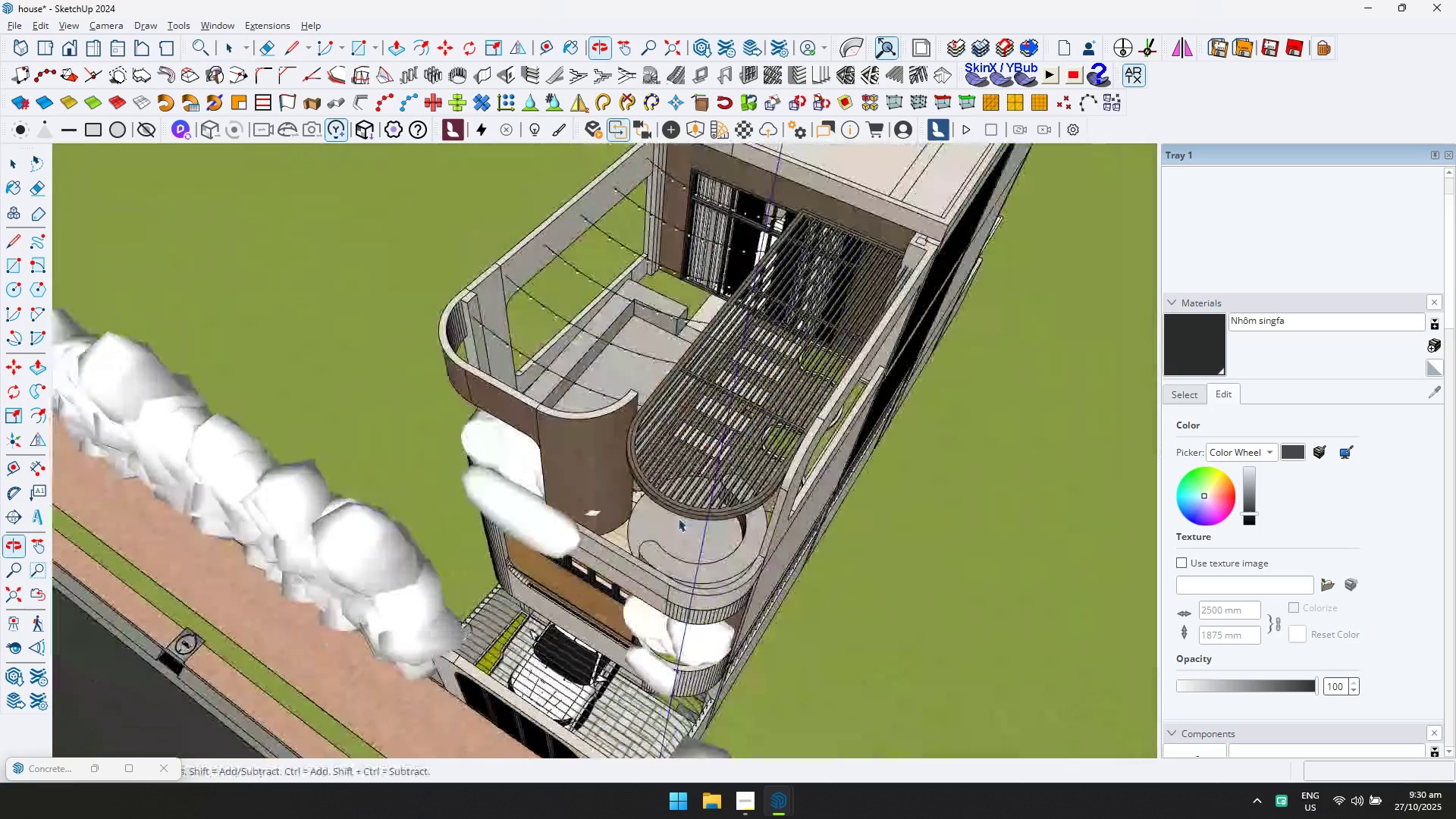 
scroll: coordinate [551, 601], scroll_direction: up, amount: 15.0
 